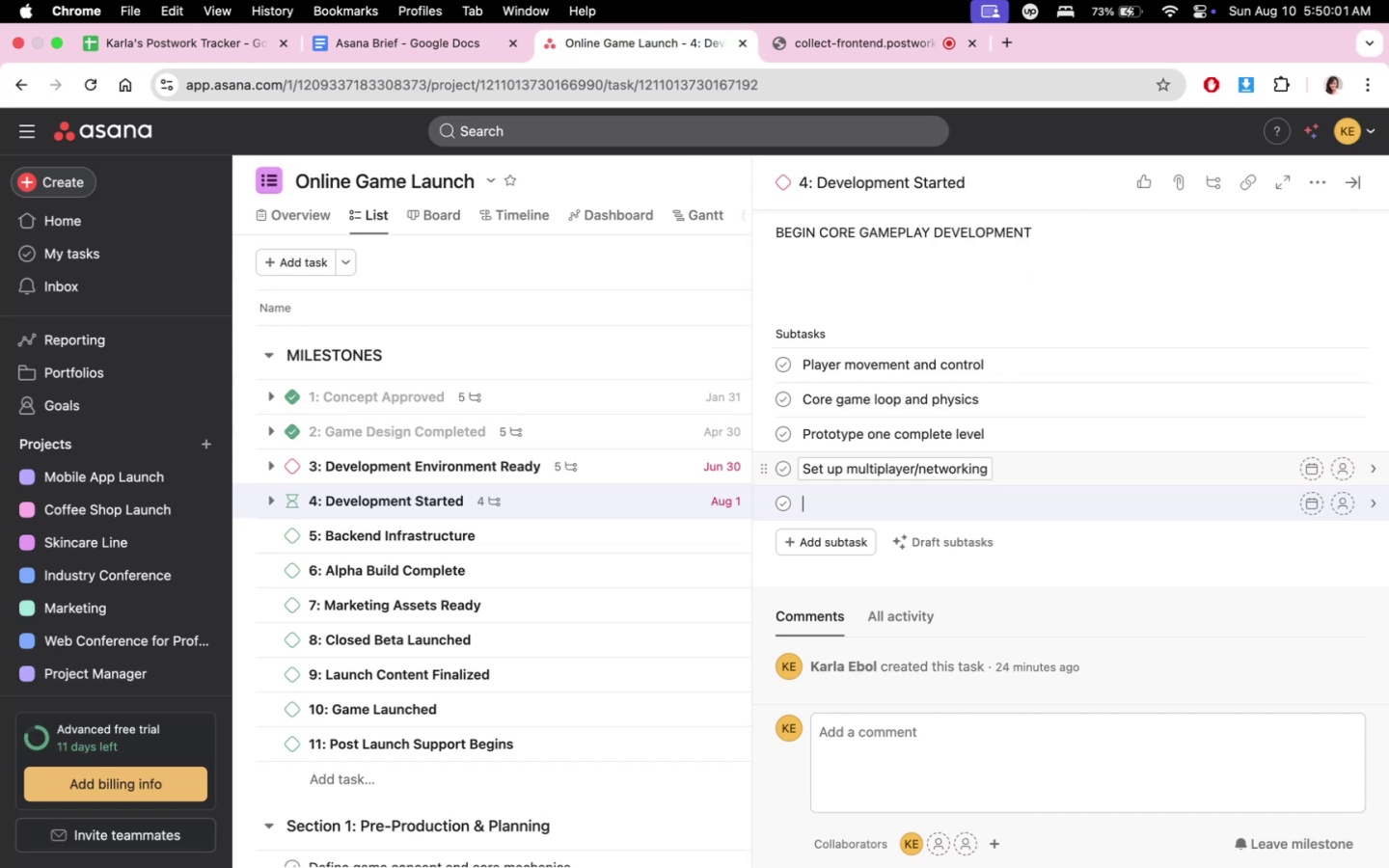 
type(Basic UI implementatiion)
key(Backspace)
key(Backspace)
key(Backspace)
key(Backspace)
type(ion)
 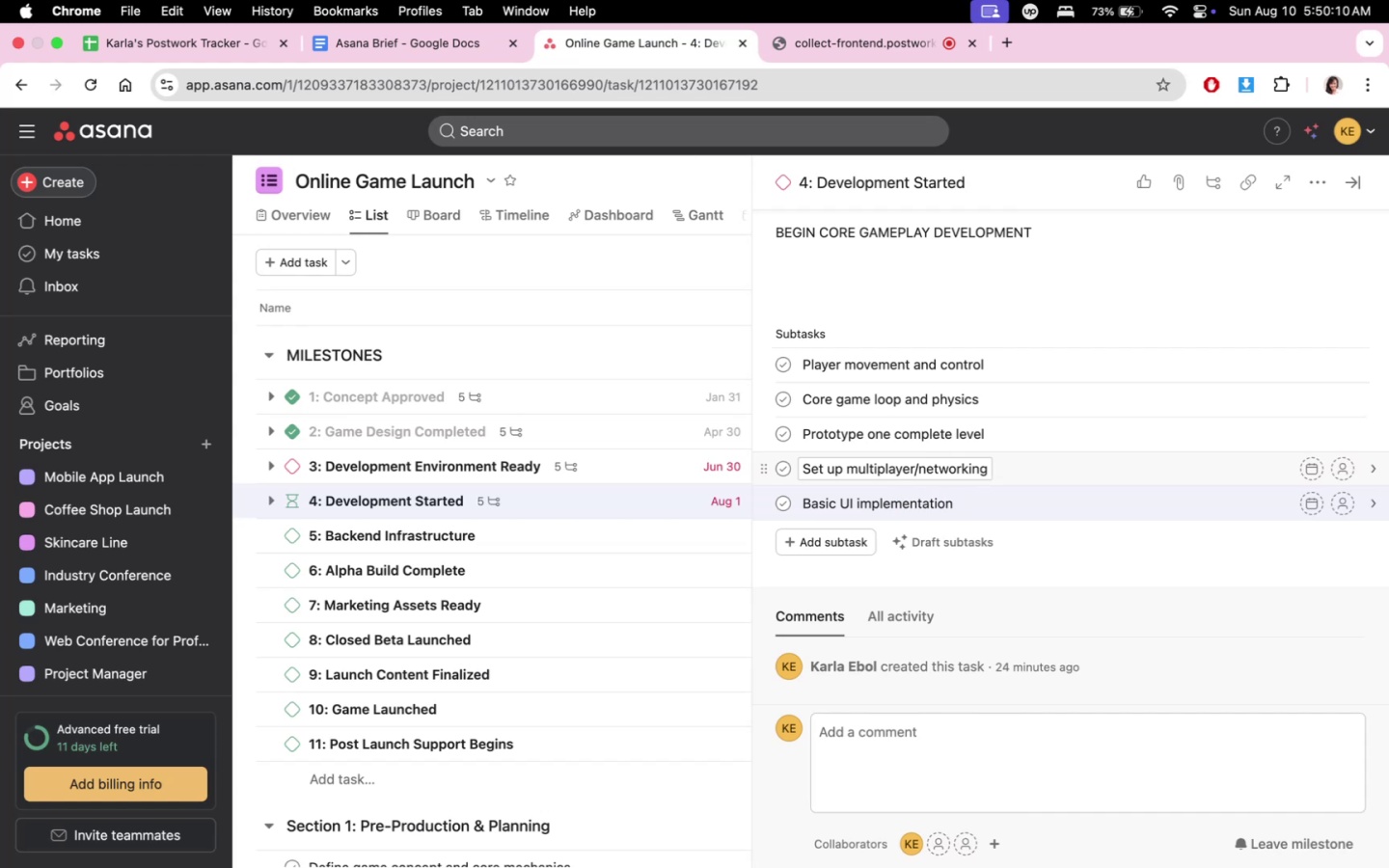 
left_click([1158, 253])
 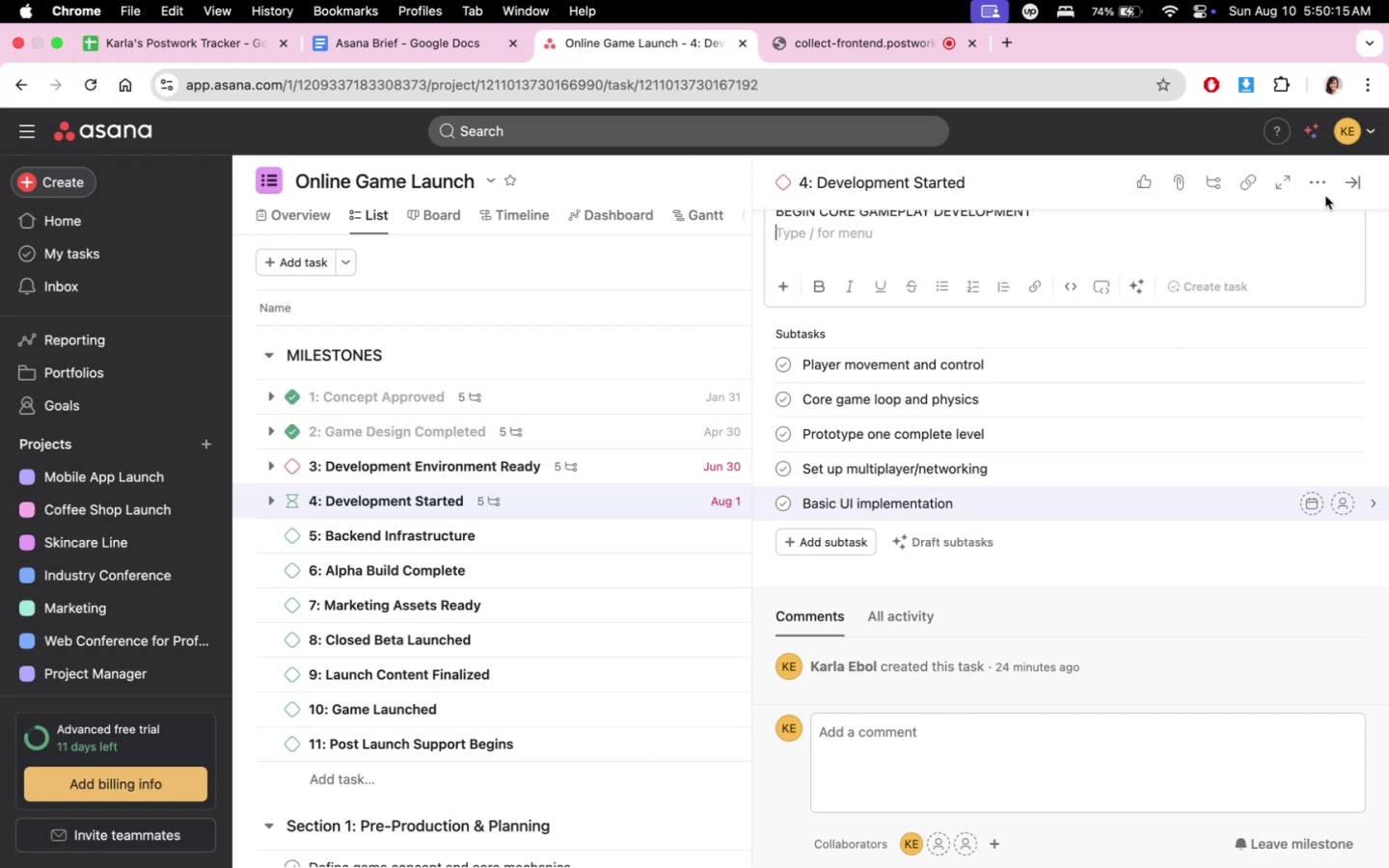 
left_click([1373, 186])
 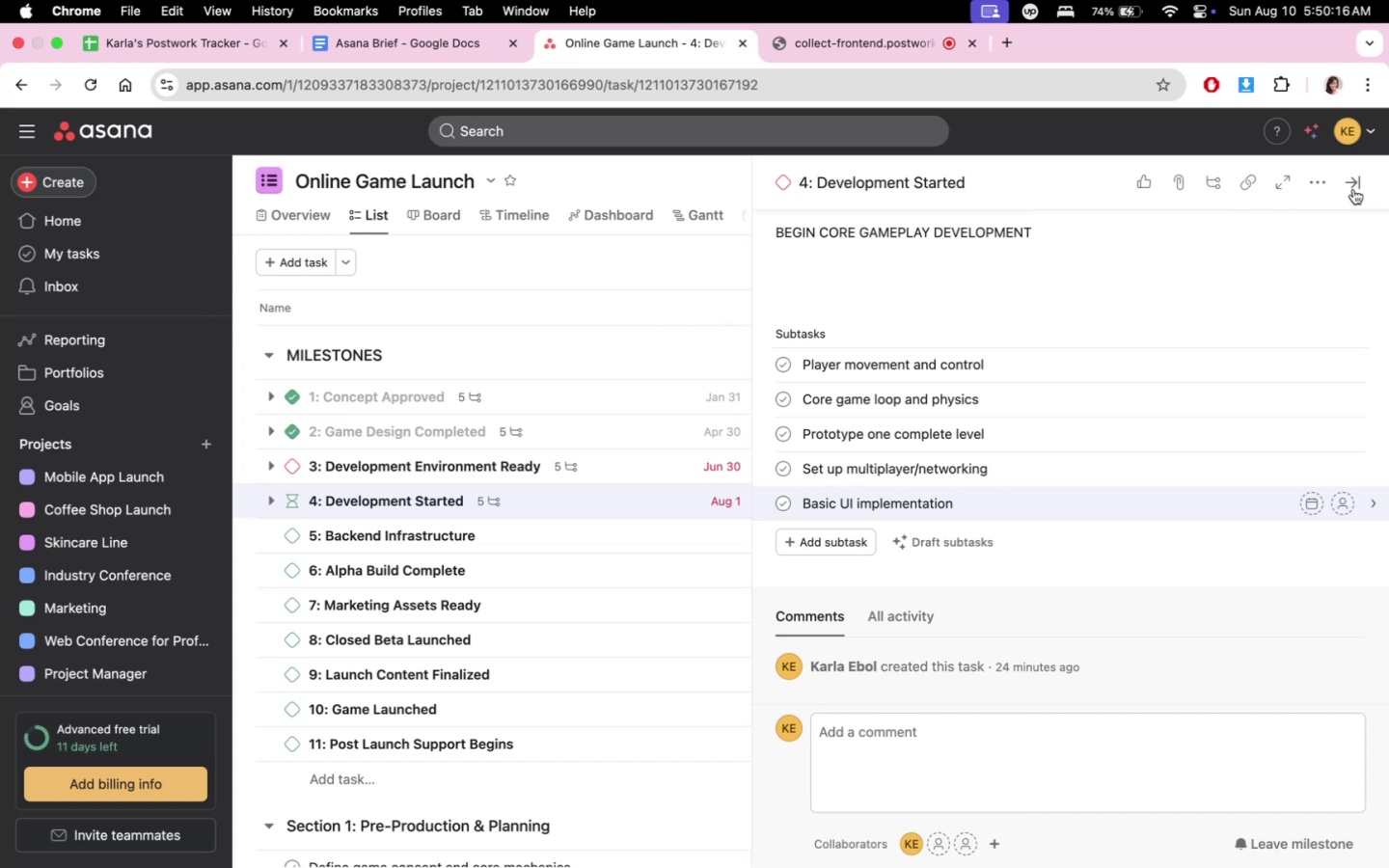 
left_click([1353, 181])
 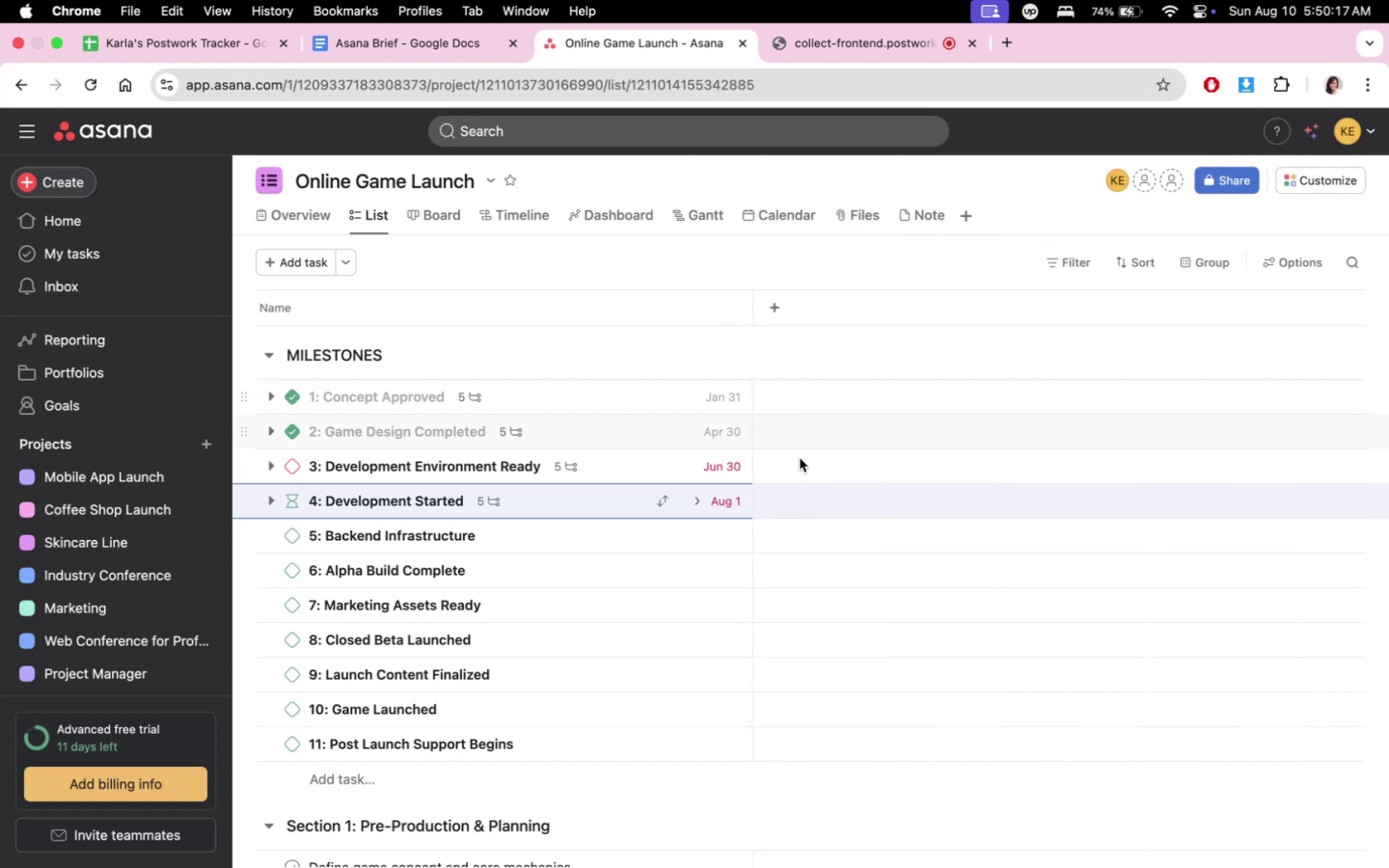 
scroll: coordinate [711, 626], scroll_direction: down, amount: 1.0
 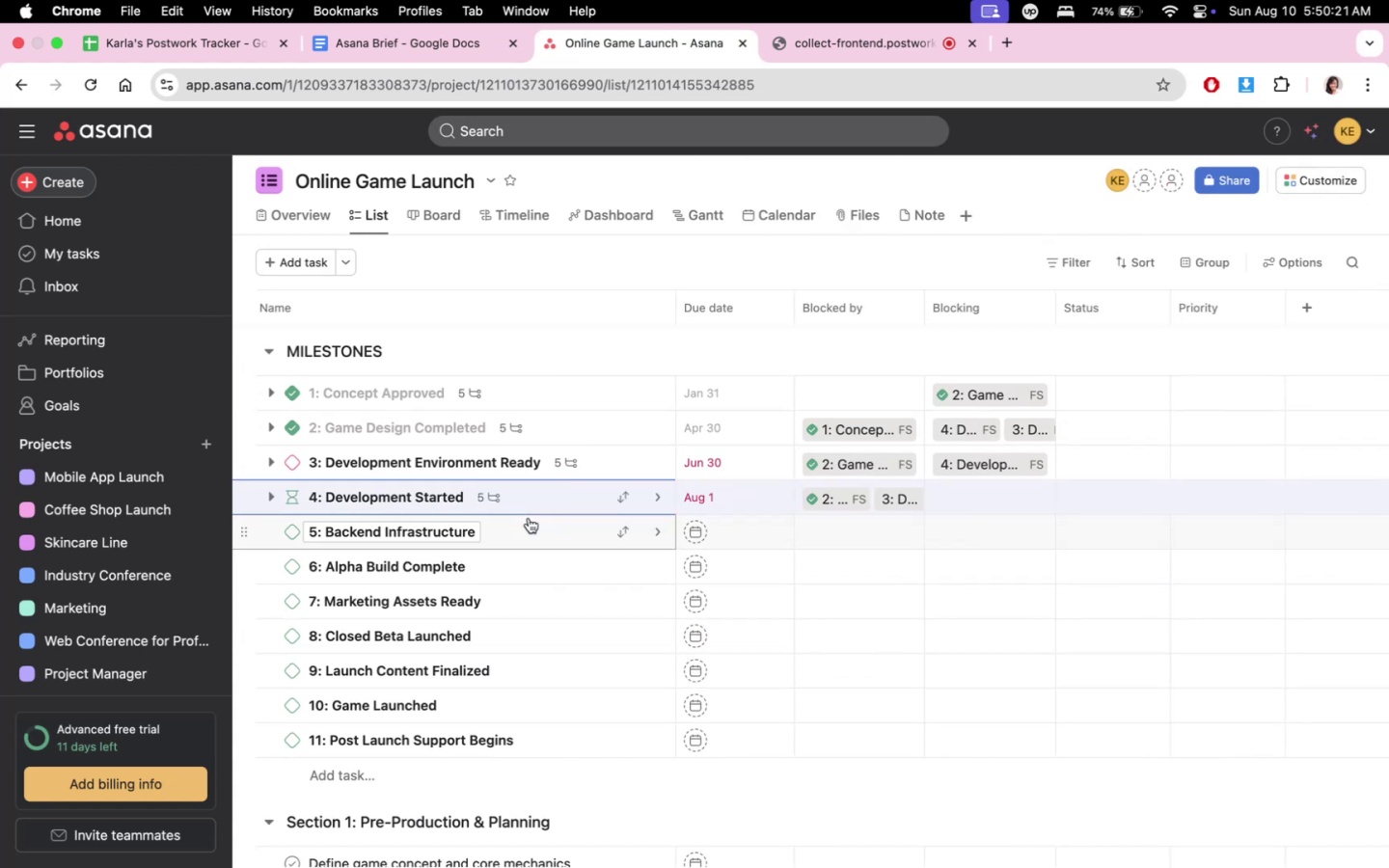 
wait(9.76)
 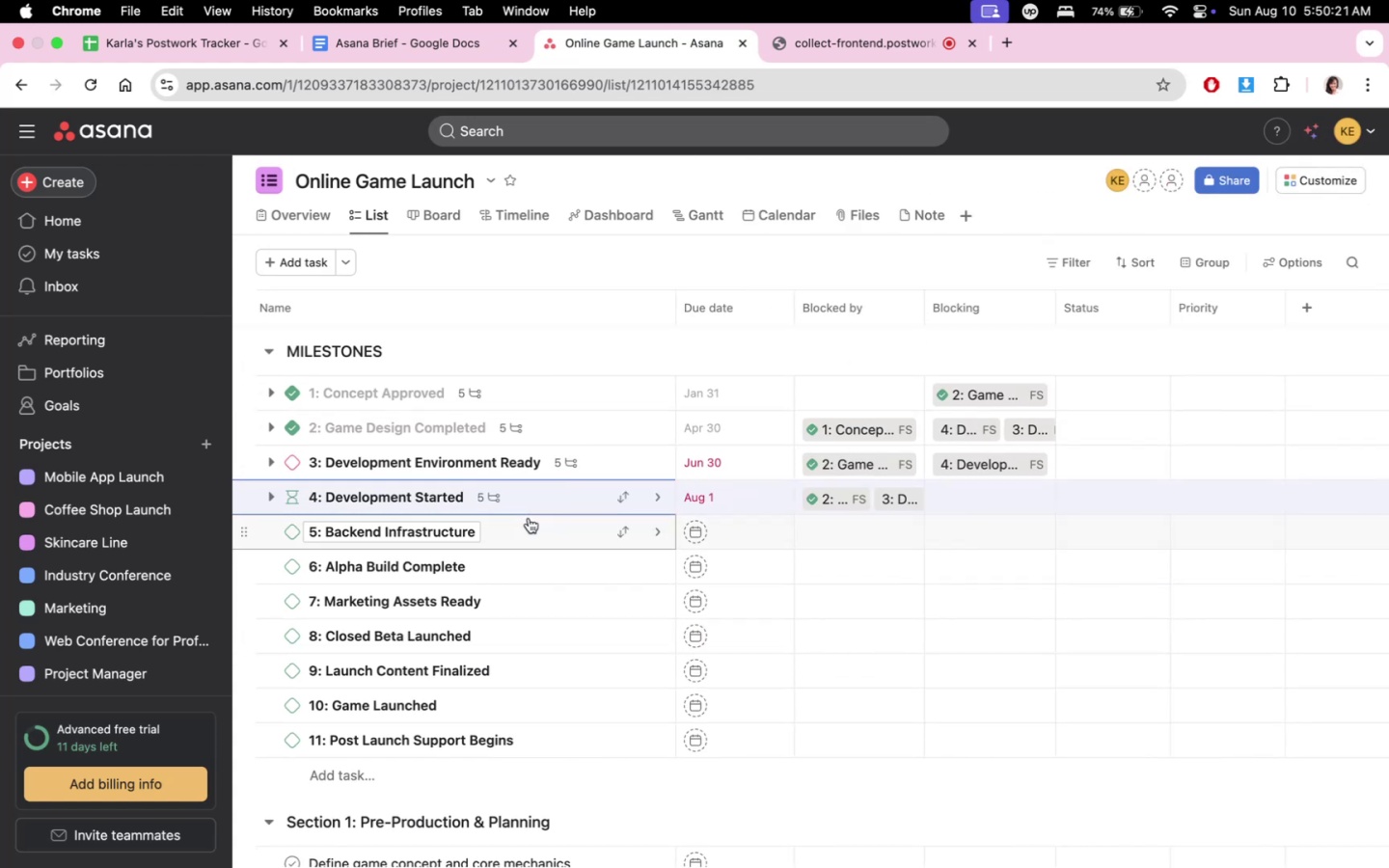 
mouse_move([1000, 426])
 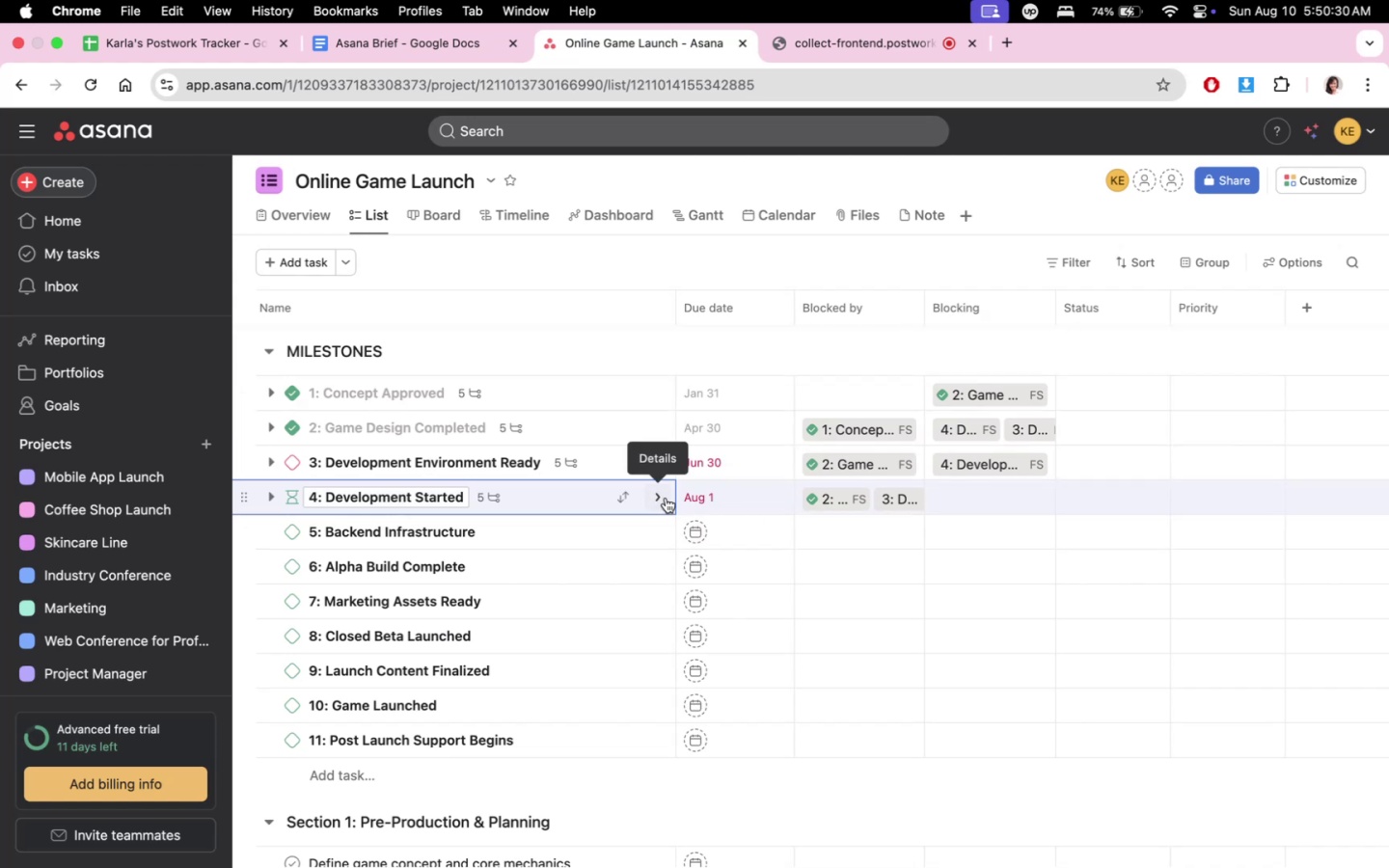 
mouse_move([891, 495])
 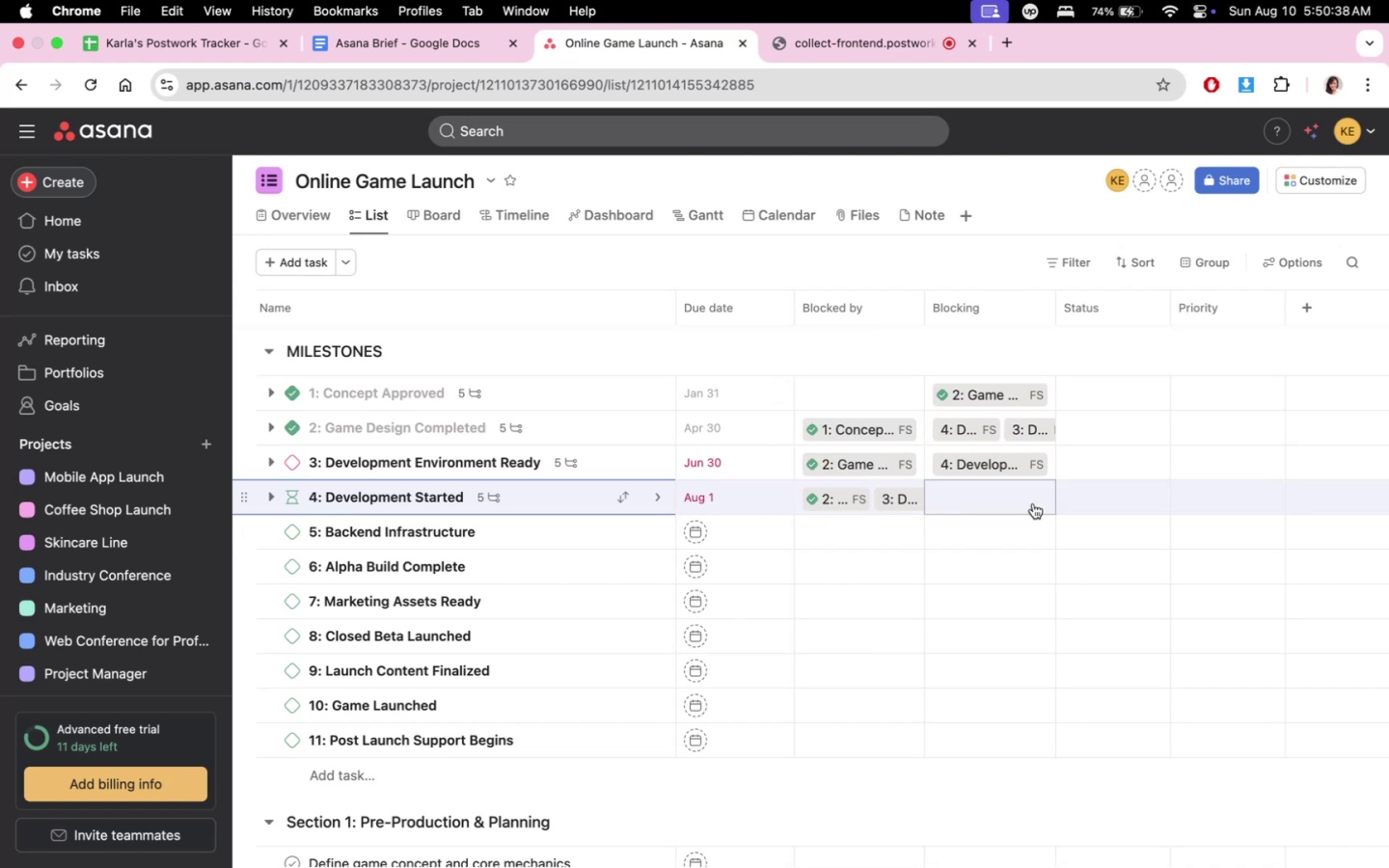 
left_click([1033, 503])
 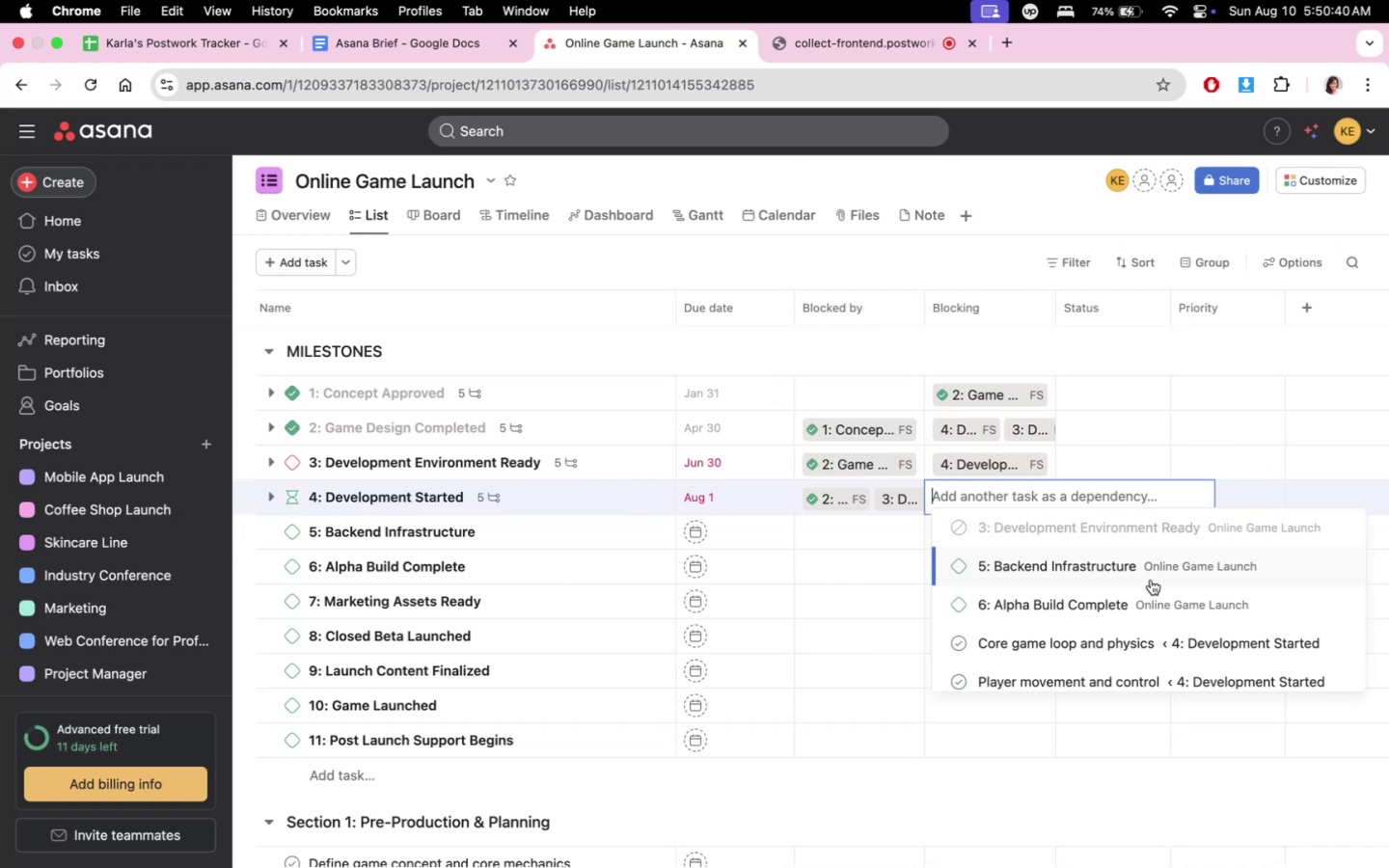 
left_click([1147, 597])
 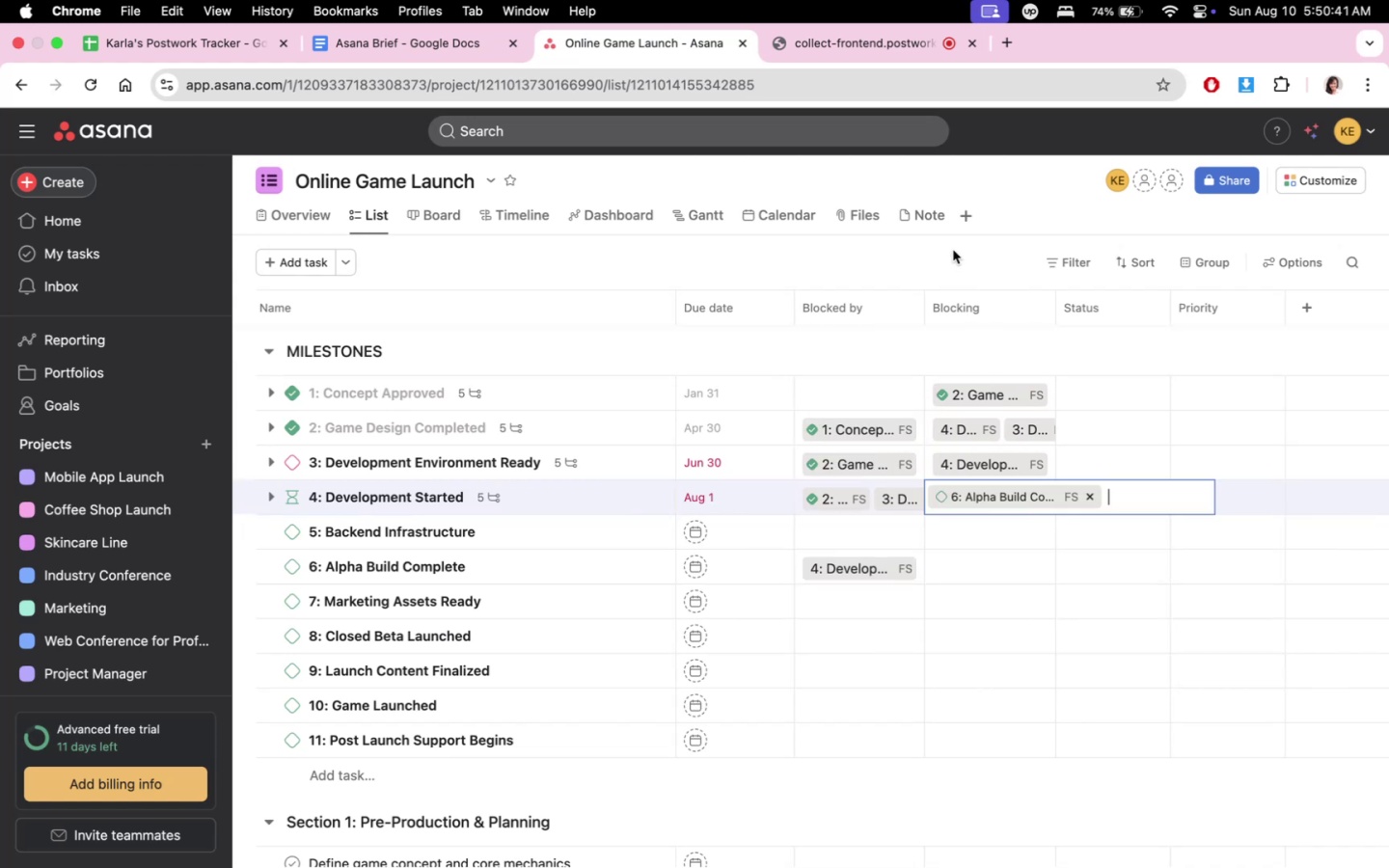 
left_click([953, 249])
 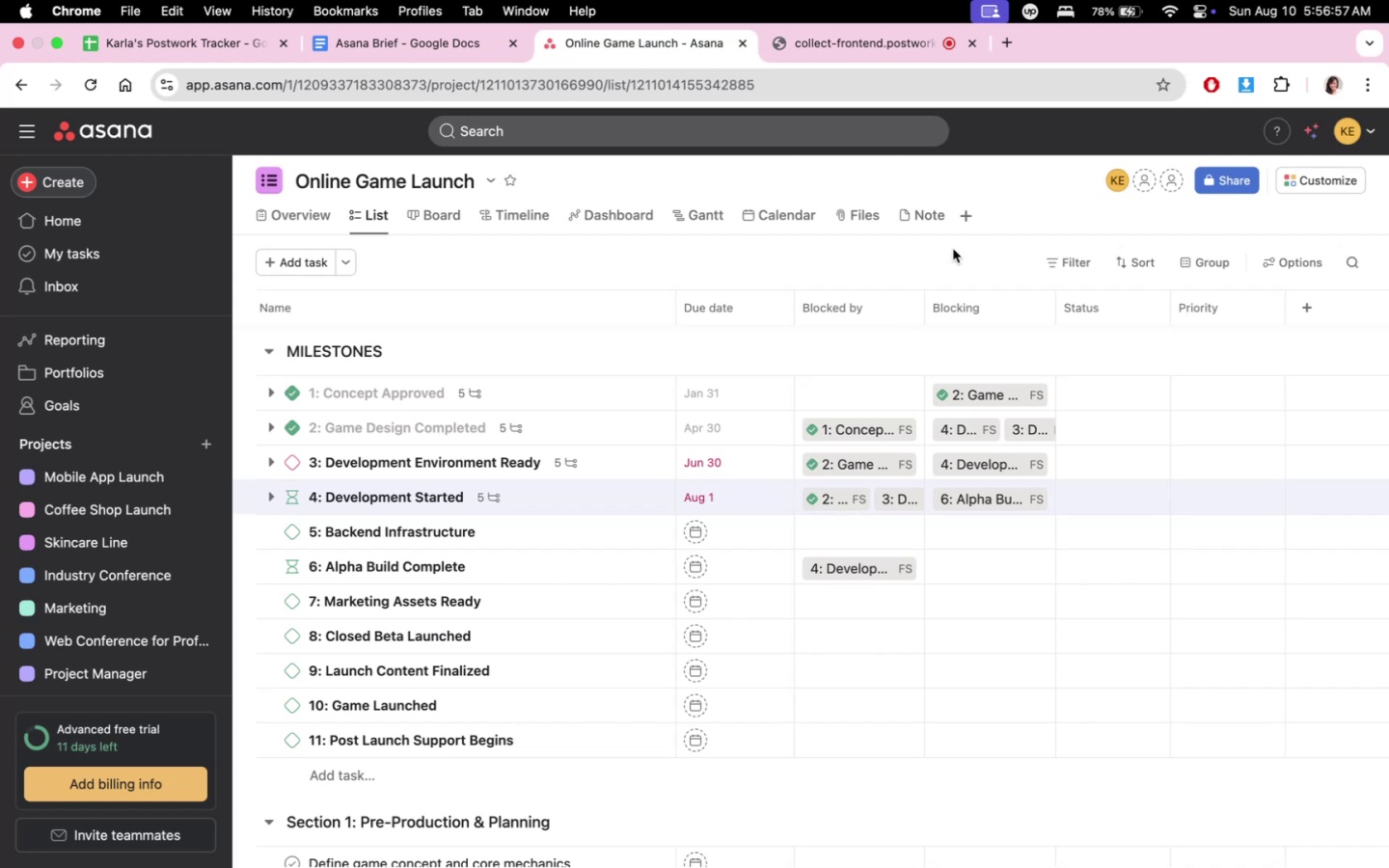 
wait(381.1)
 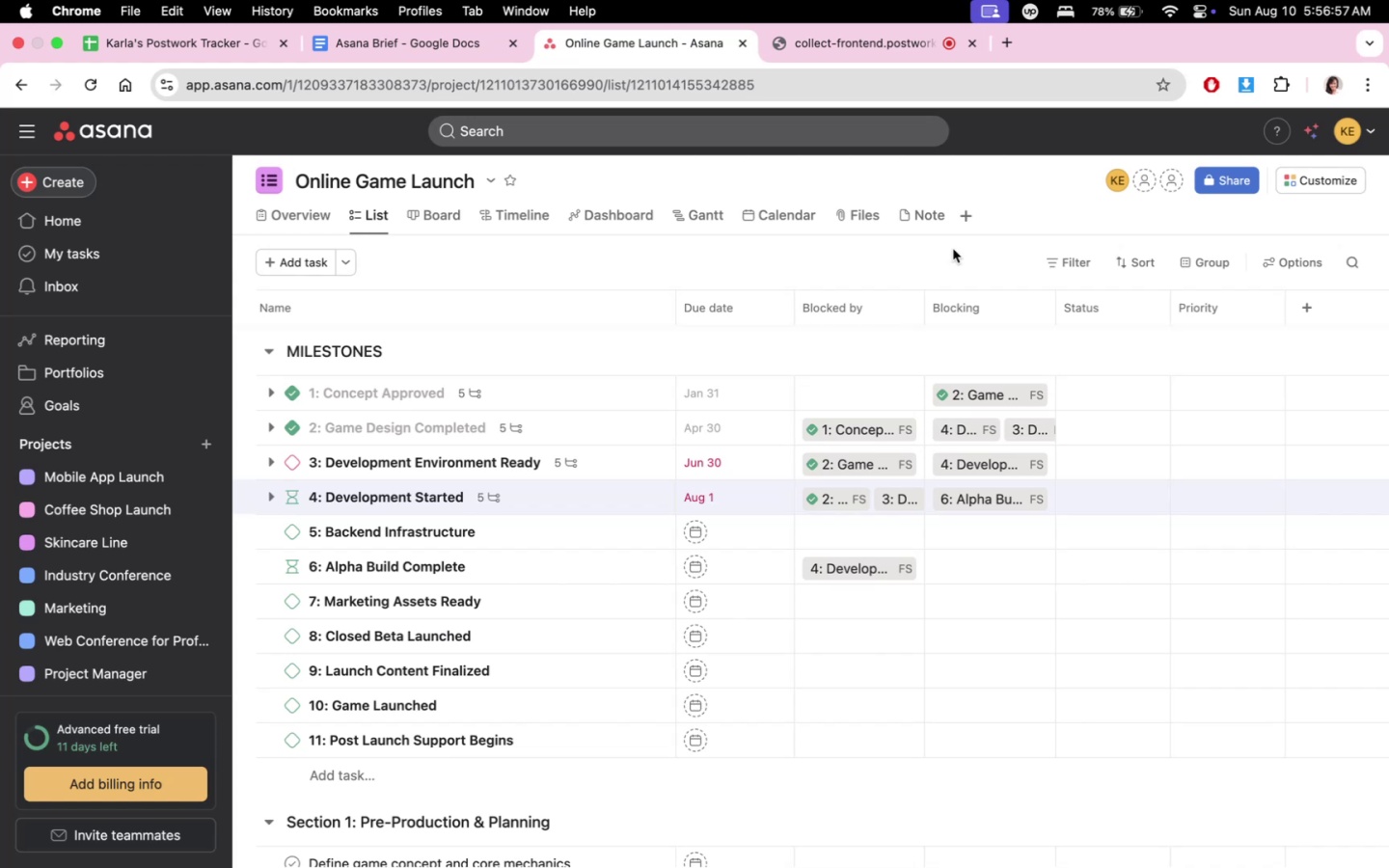 
scroll: coordinate [823, 366], scroll_direction: down, amount: 1.0
 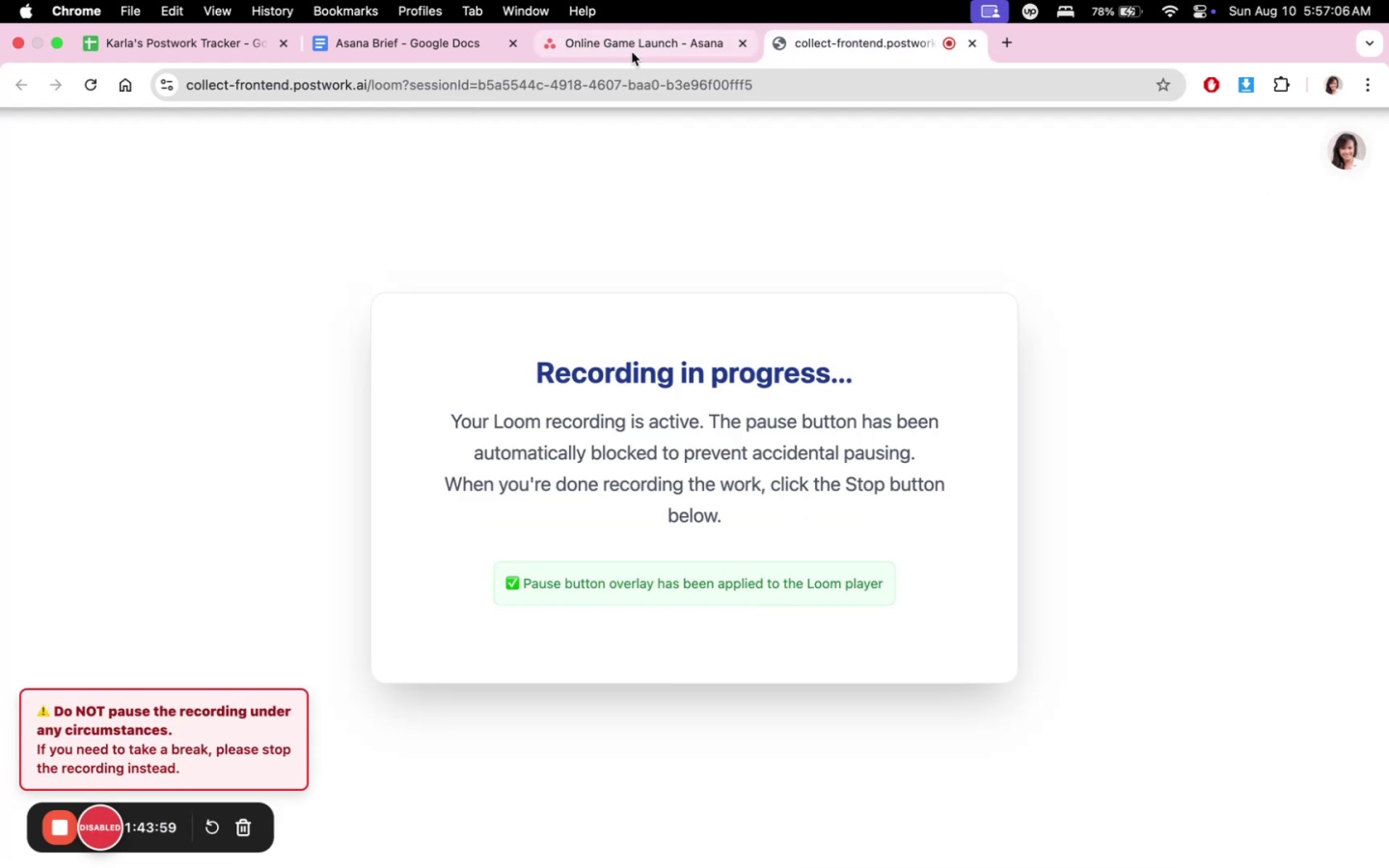 
double_click([375, 44])
 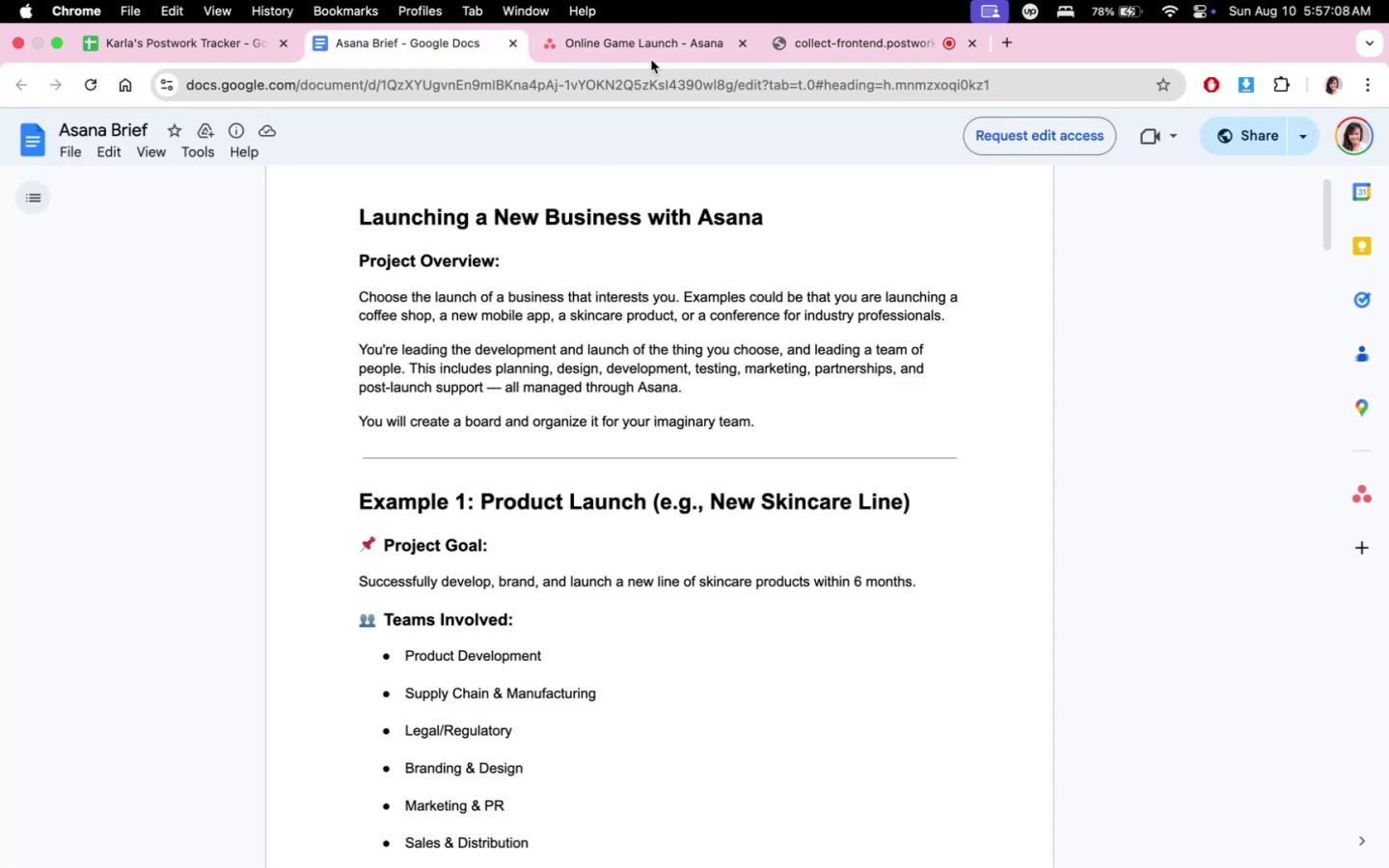 
left_click([647, 46])
 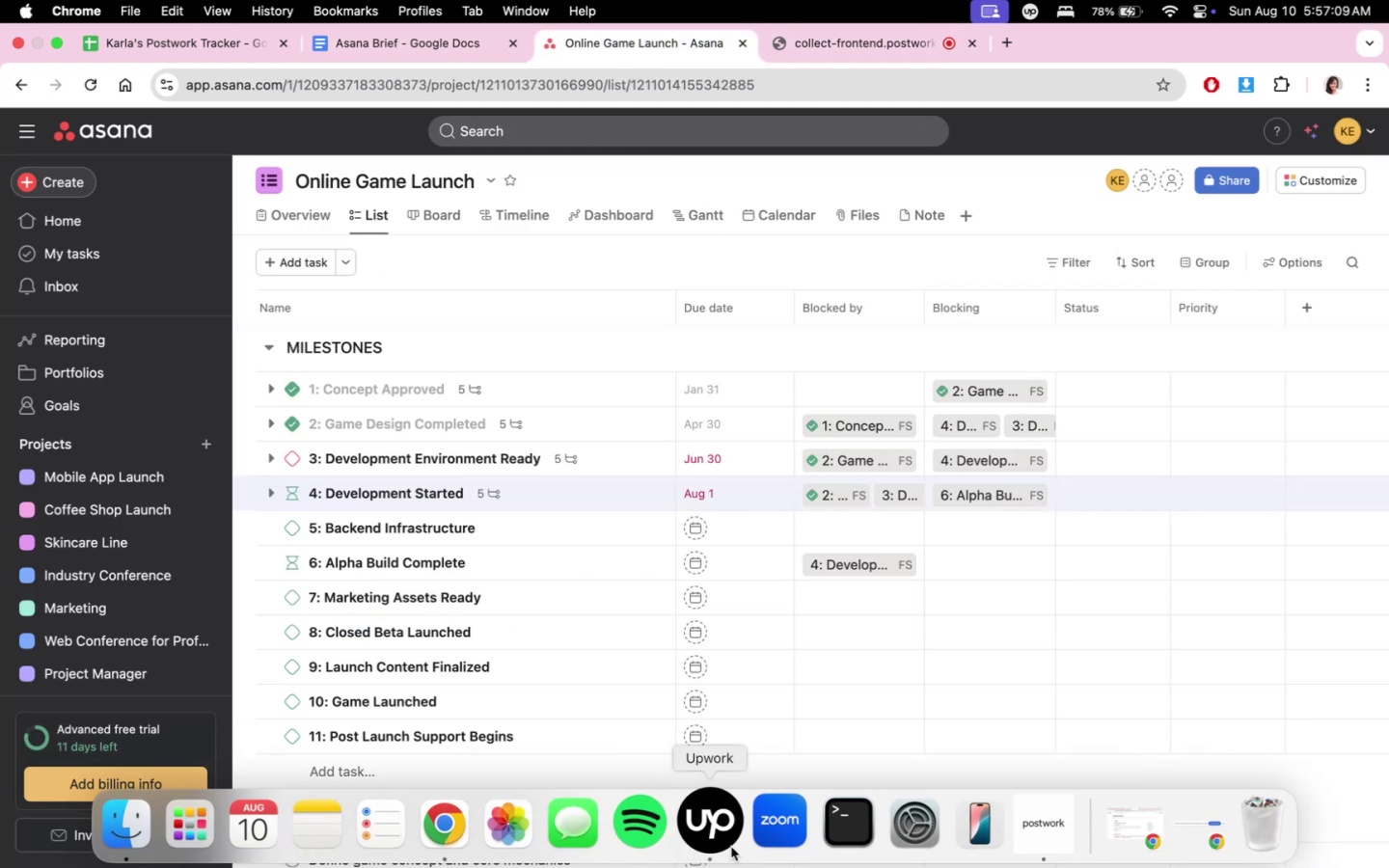 
left_click([729, 841])
 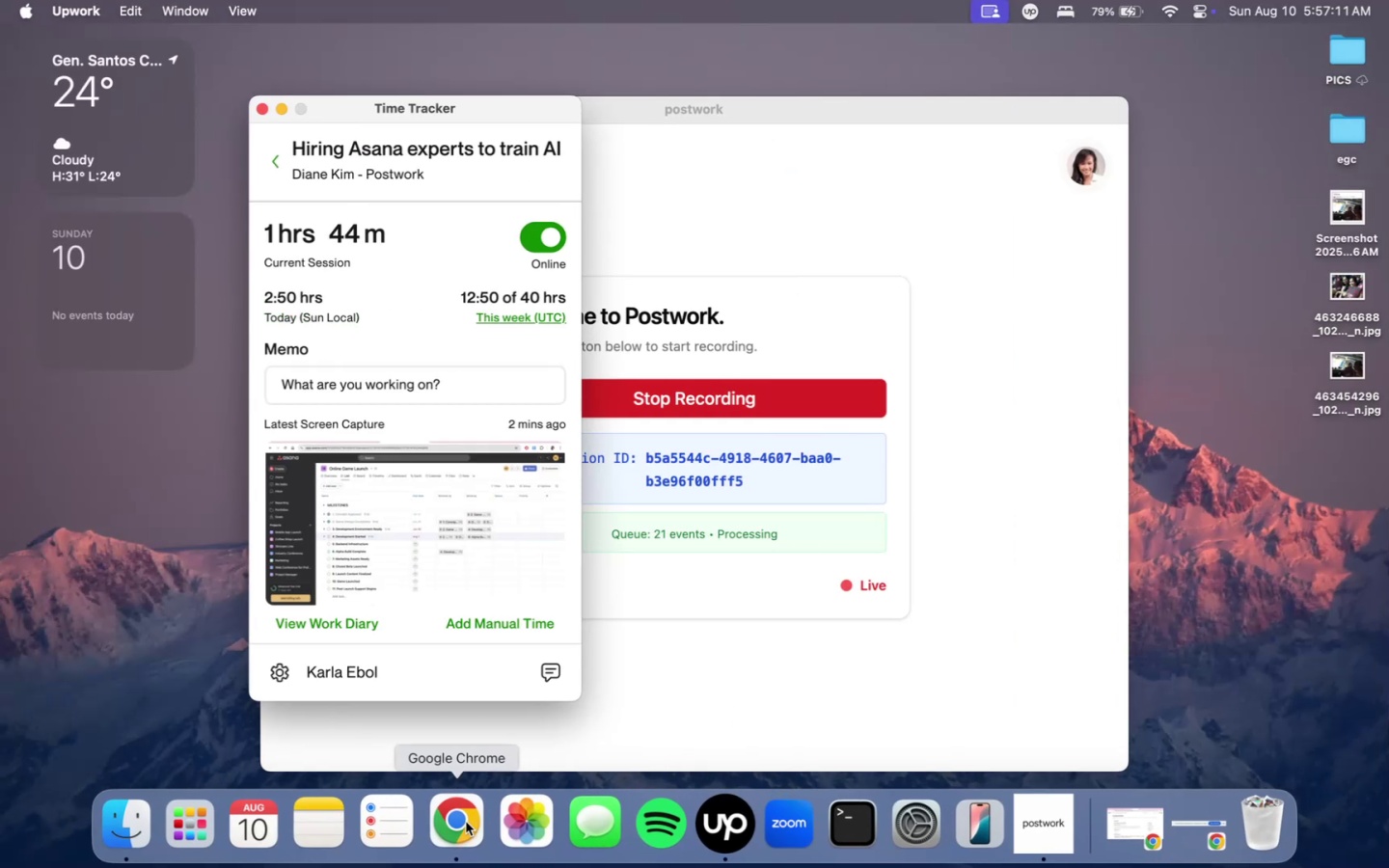 
double_click([466, 822])
 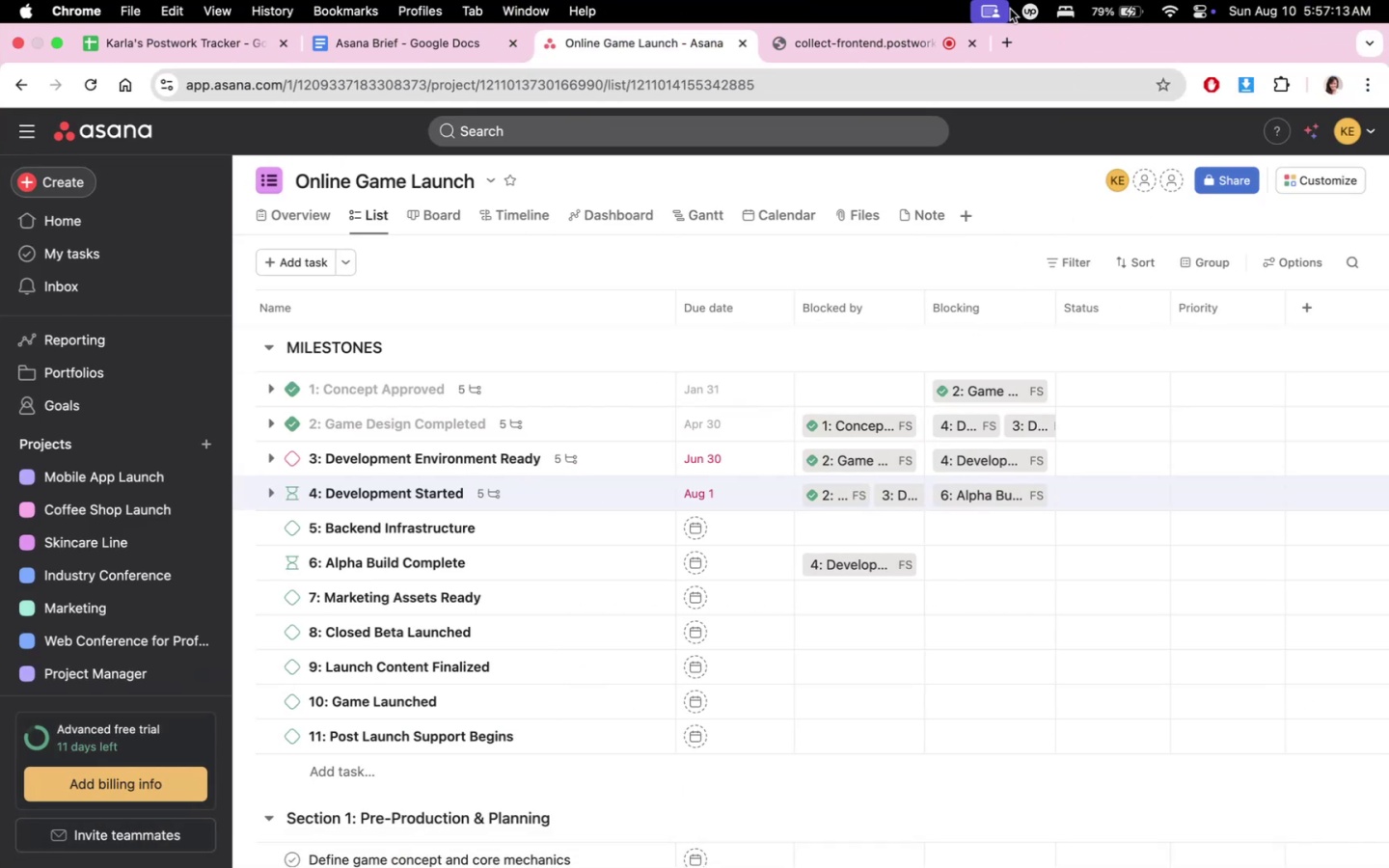 
left_click([840, 40])
 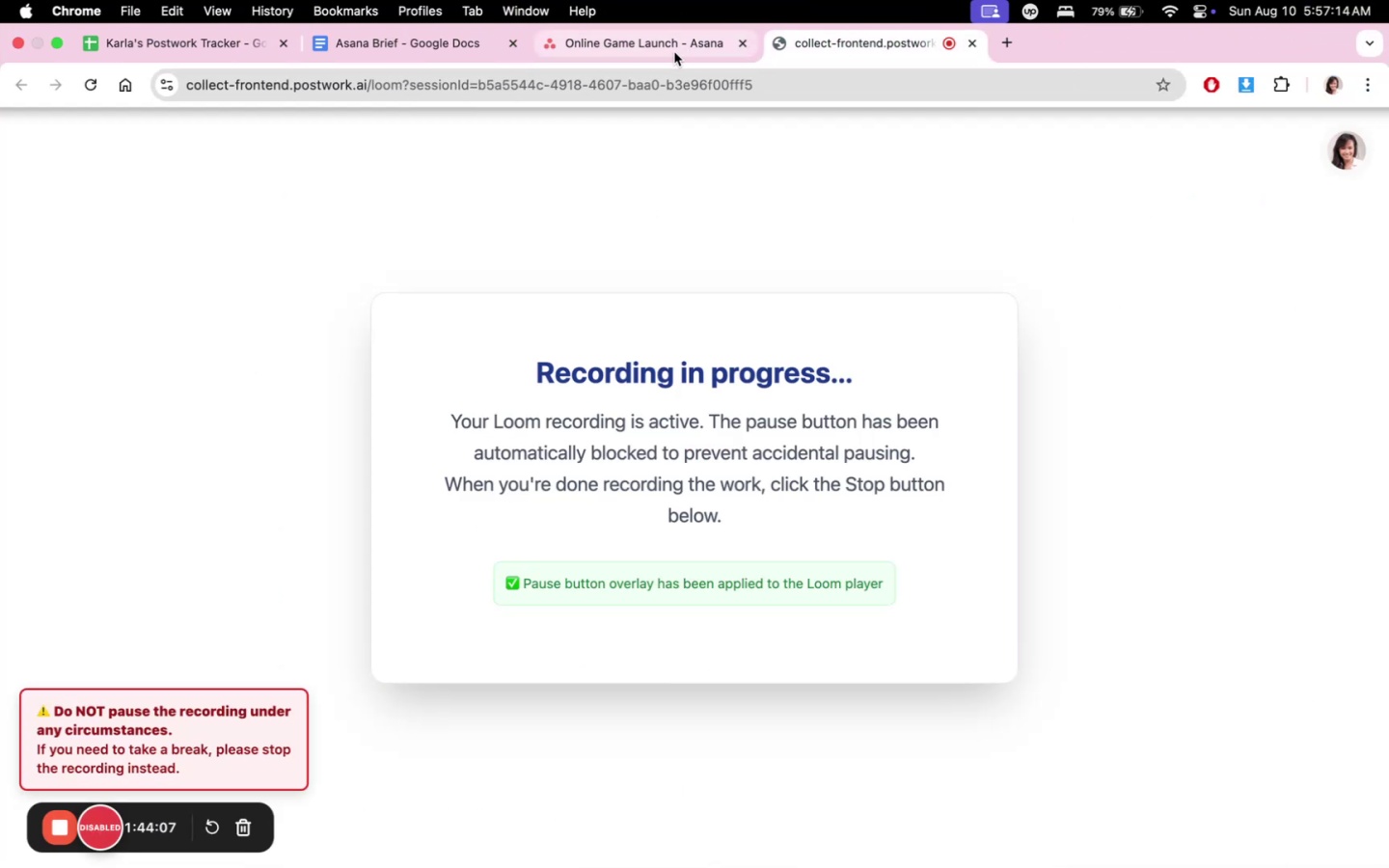 
left_click([674, 52])
 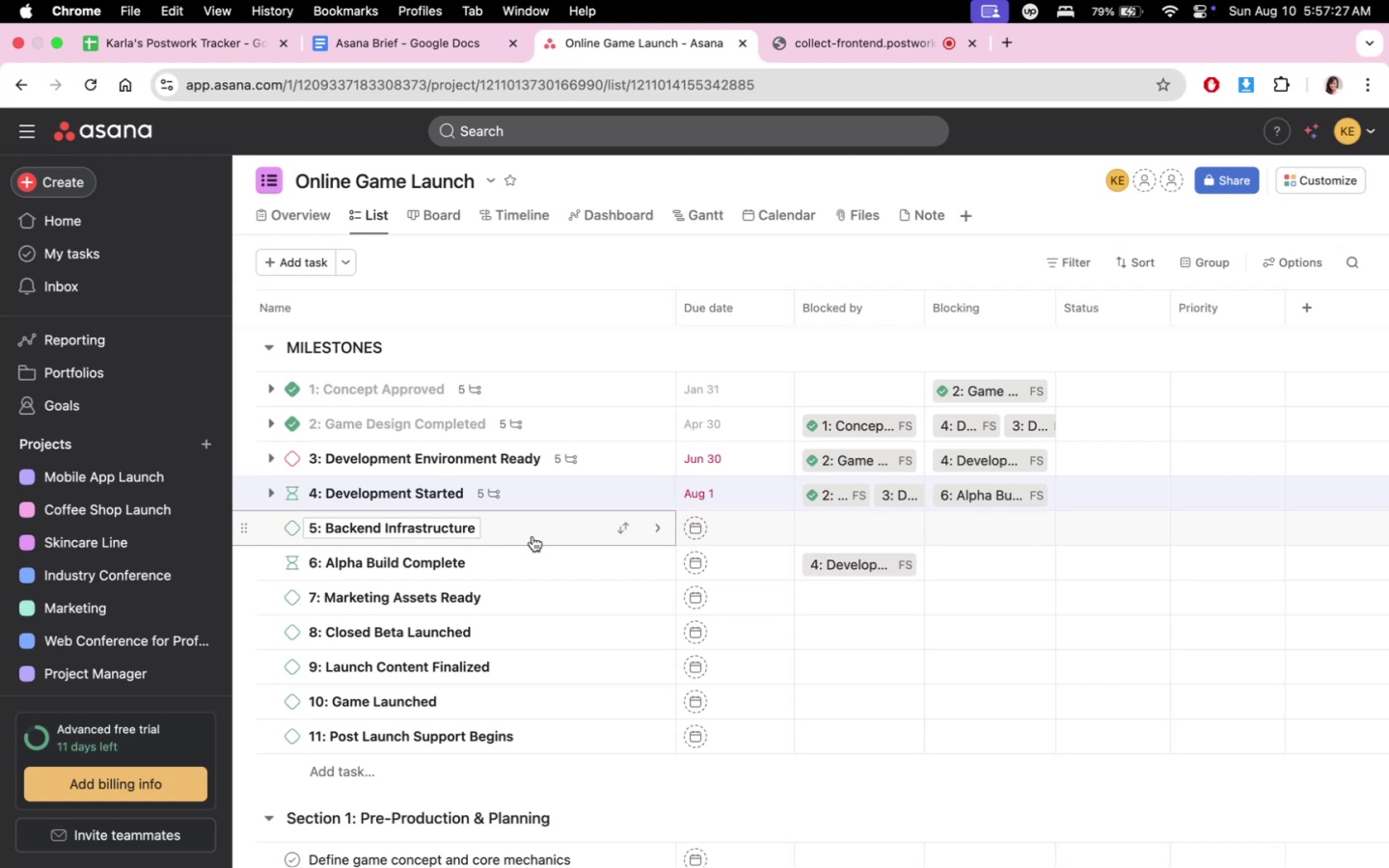 
wait(18.14)
 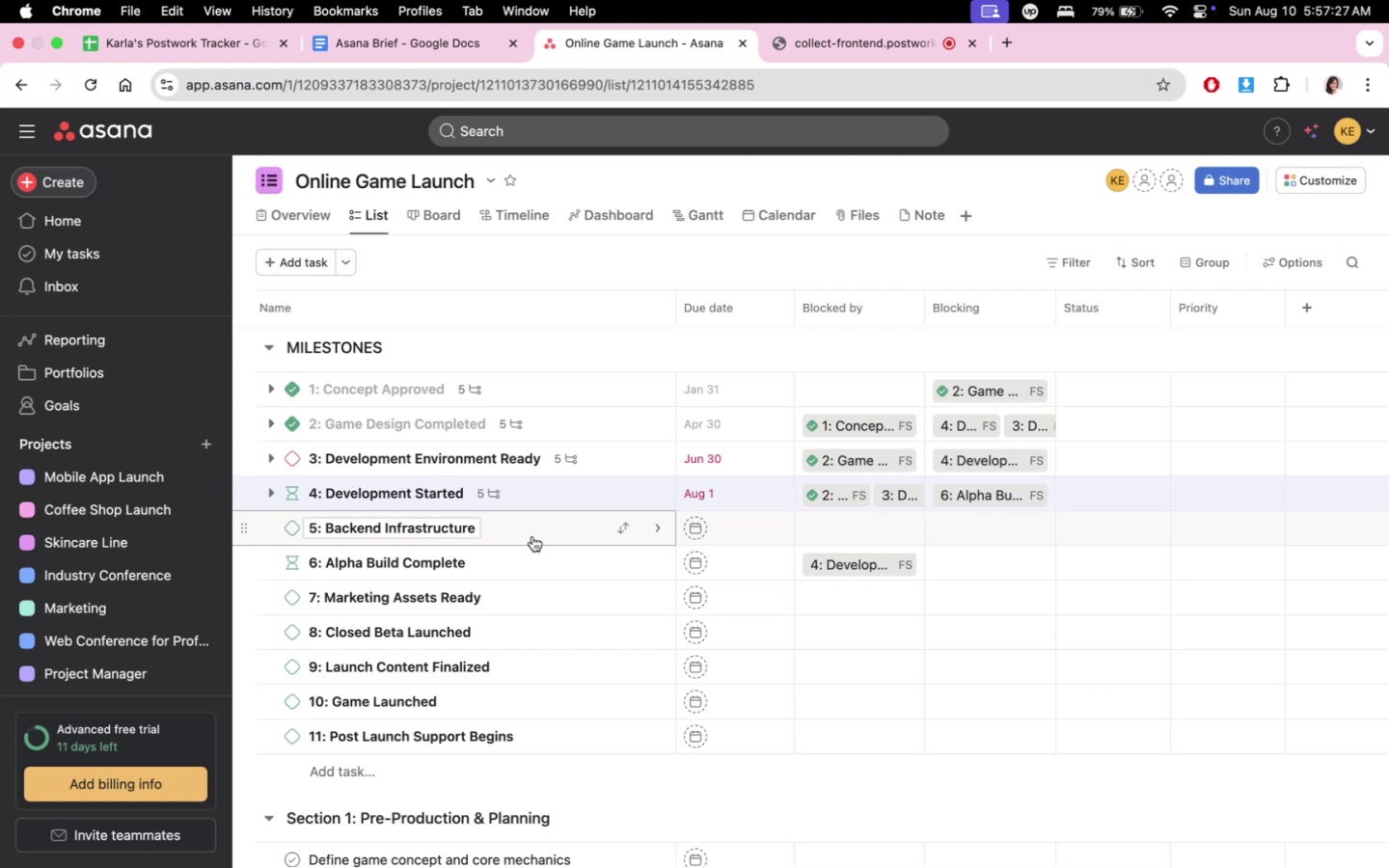 
left_click([532, 536])
 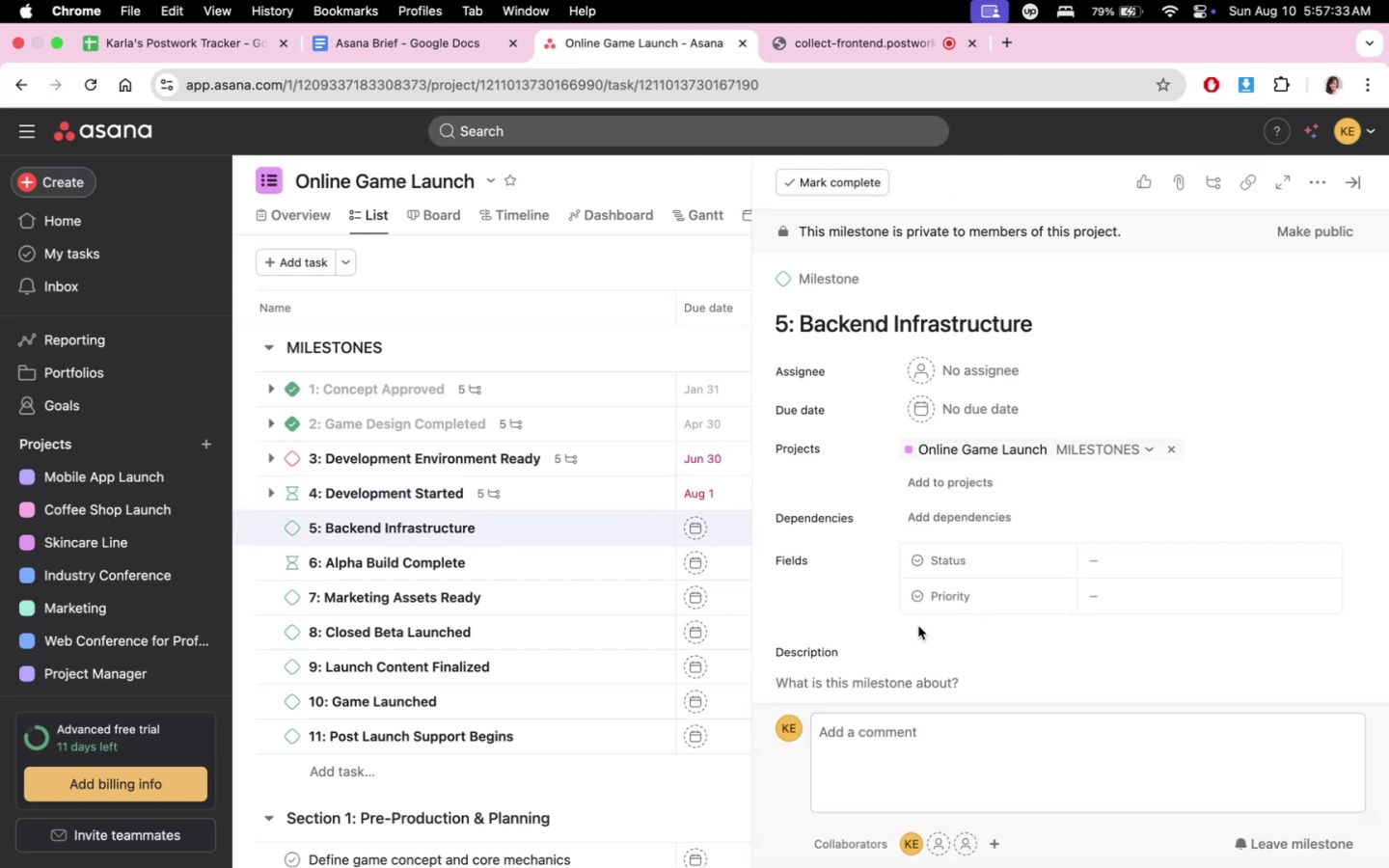 
scroll: coordinate [935, 709], scroll_direction: down, amount: 3.0
 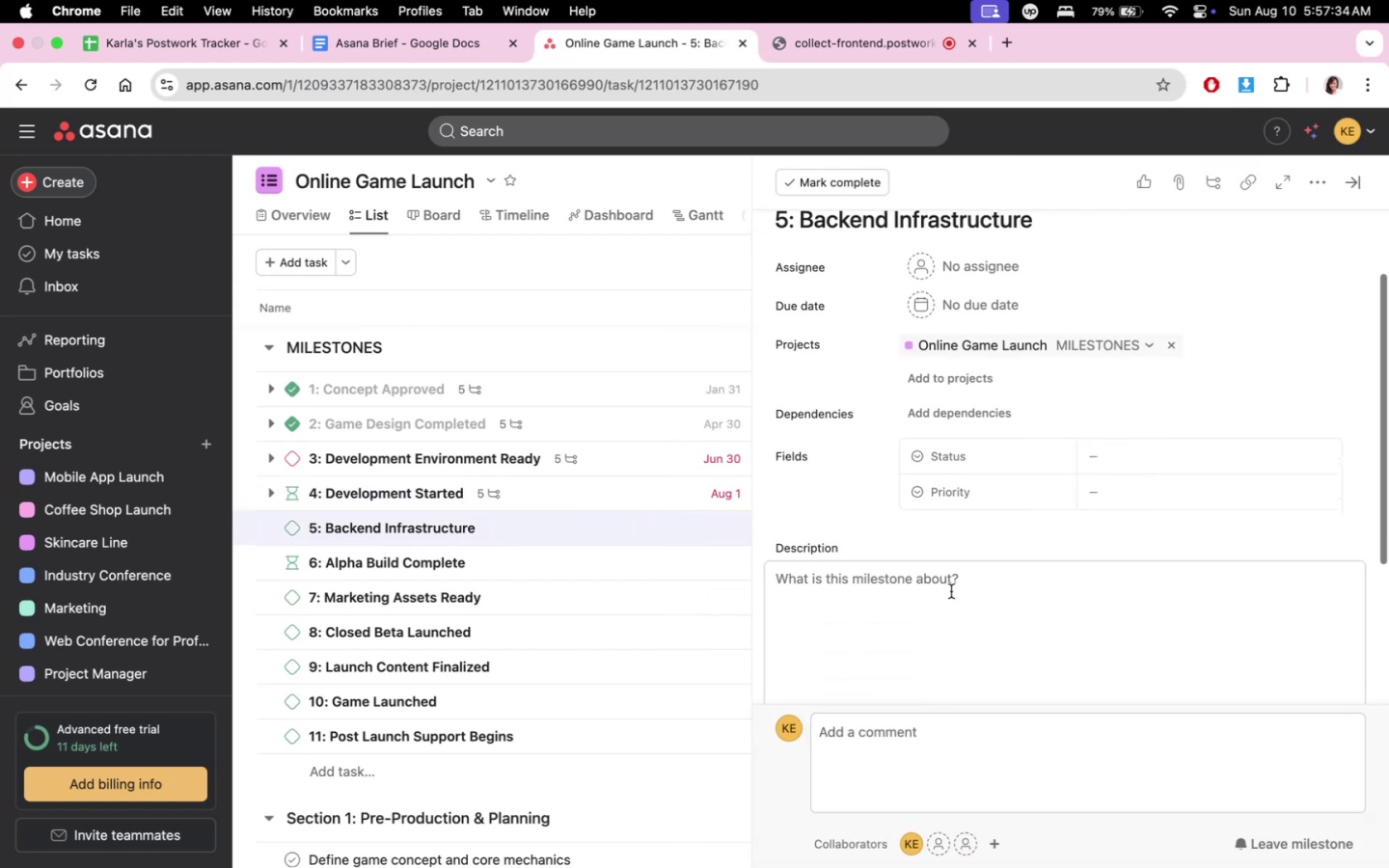 
left_click([951, 591])
 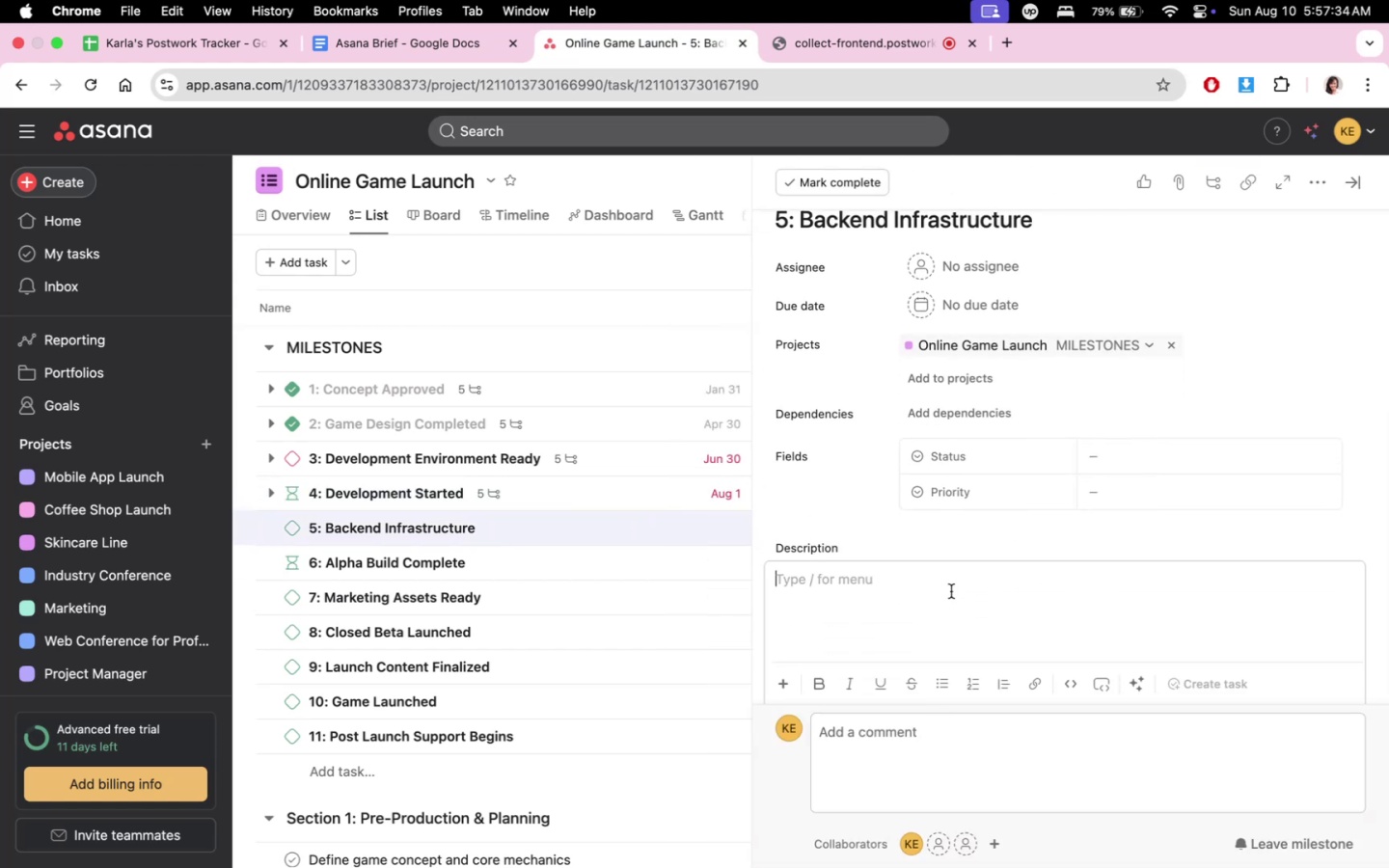 
hold_key(key=ShiftLeft, duration=0.67)
 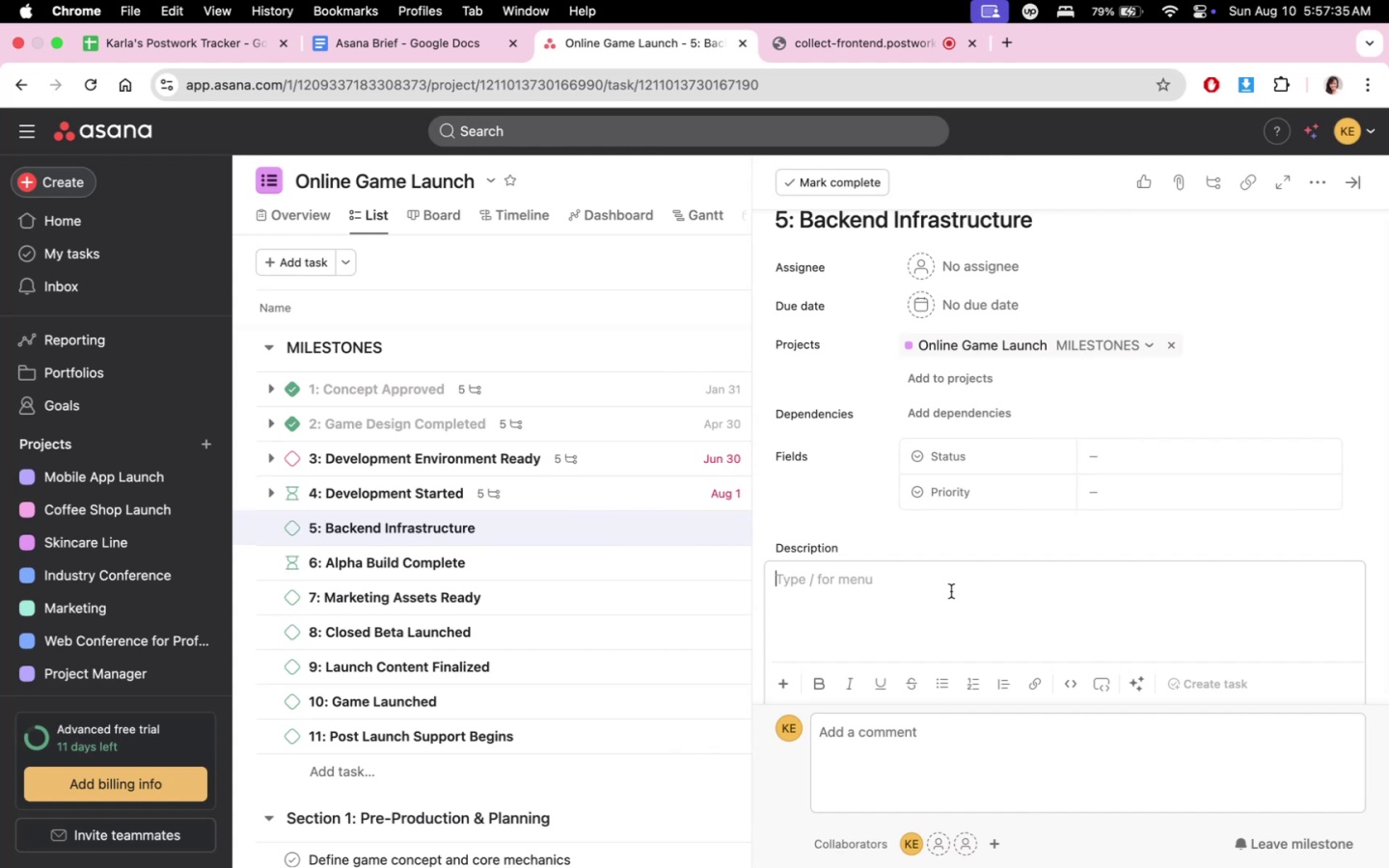 
type(LAUNCH )
 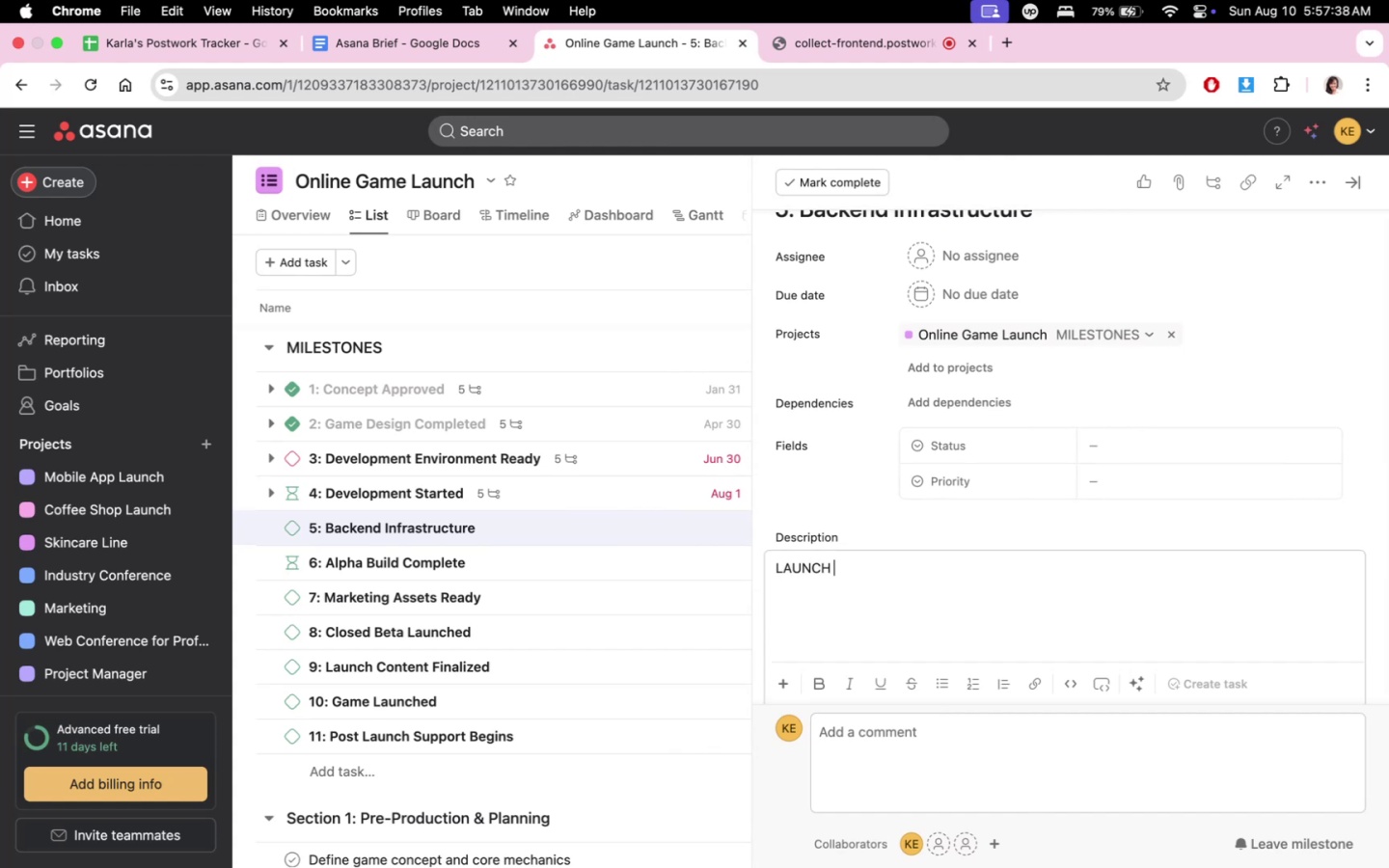 
type(CORE BACKEDN )
key(Backspace)
key(Backspace)
key(Backspace)
type(ND SERVICESDesign server archiv)
key(Backspace)
type(tecture)
 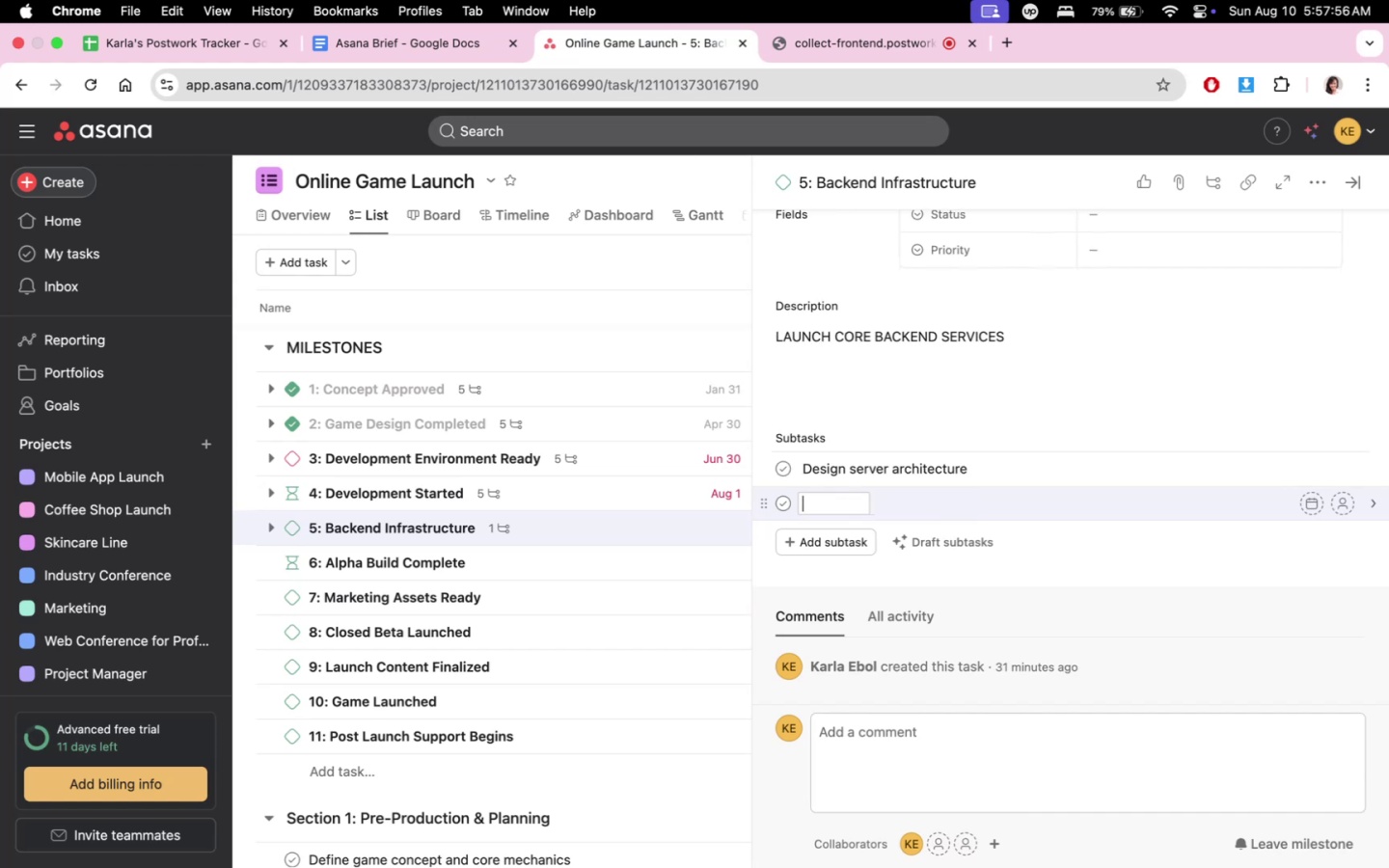 
scroll: coordinate [959, 573], scroll_direction: down, amount: 7.0
 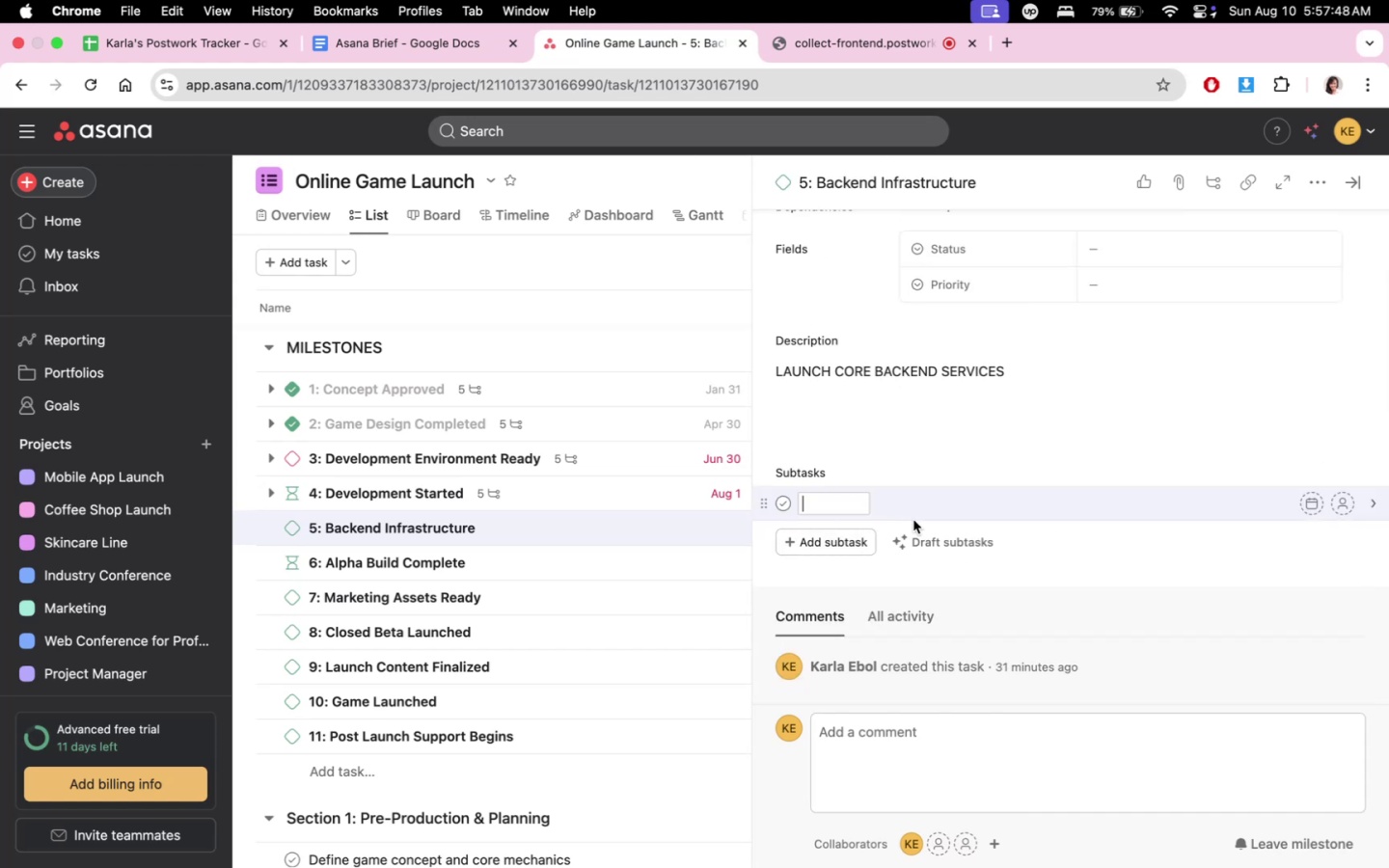 
key(Enter)
 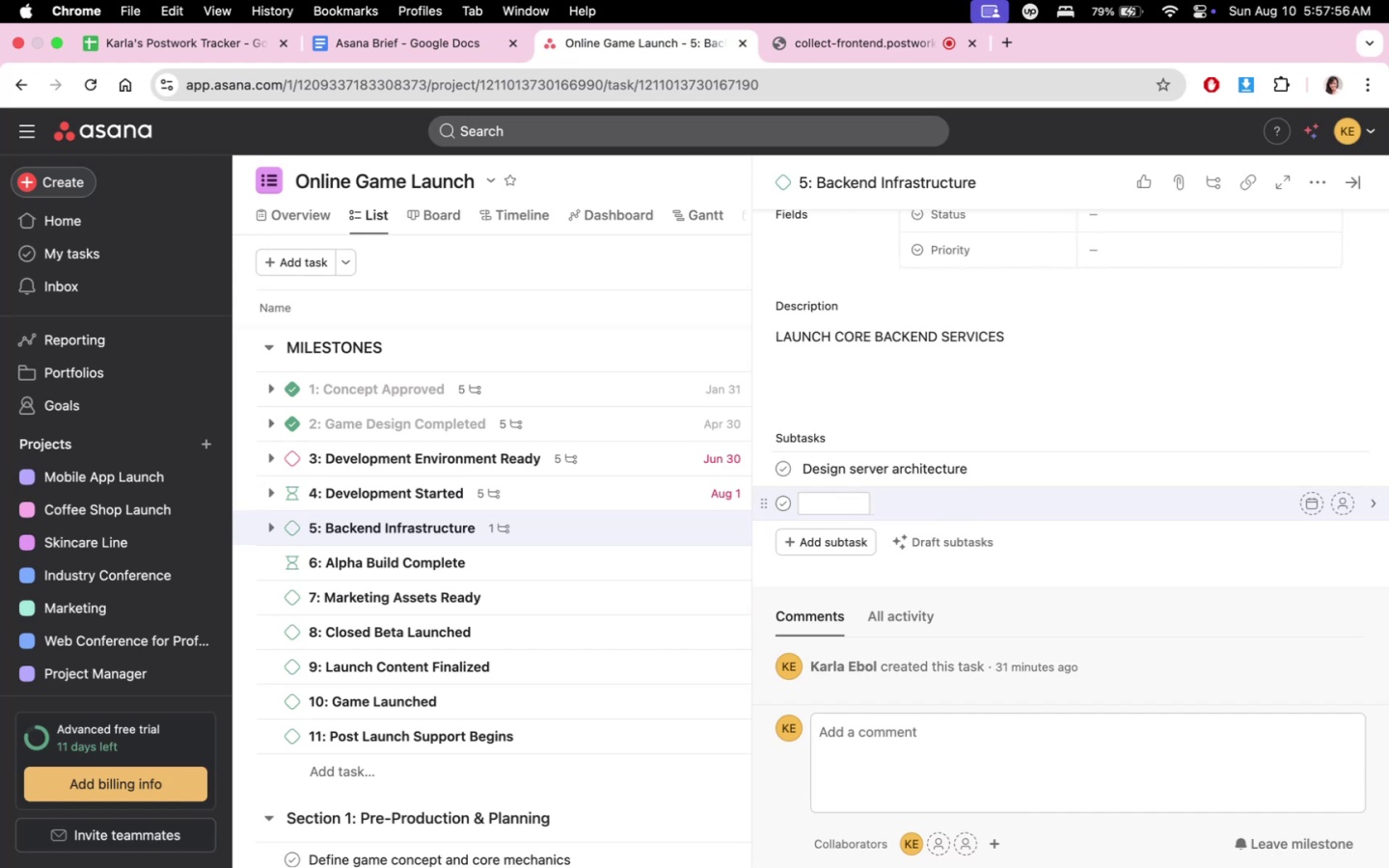 
type(Implement authentication and player data storage)
 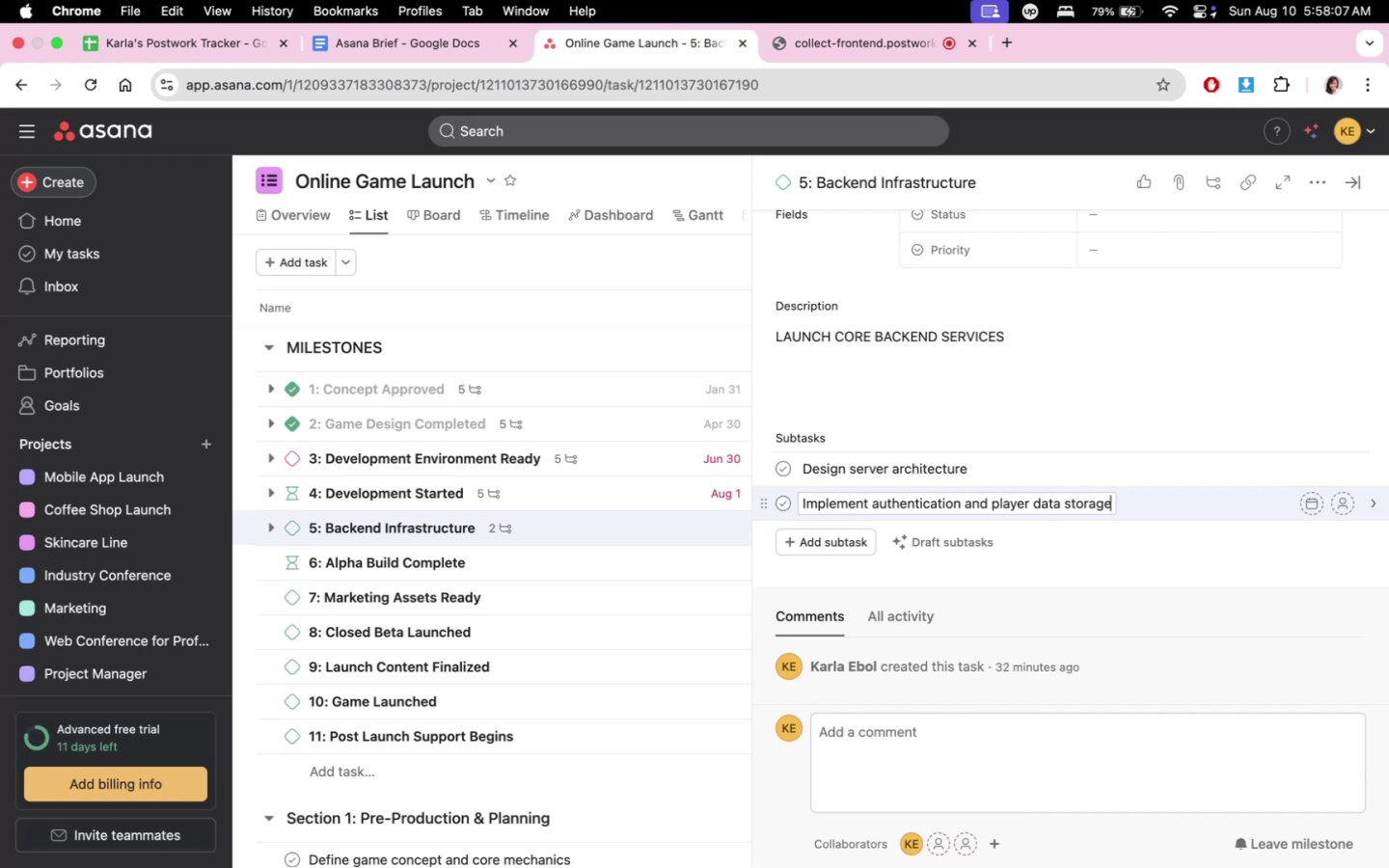 
key(Enter)
 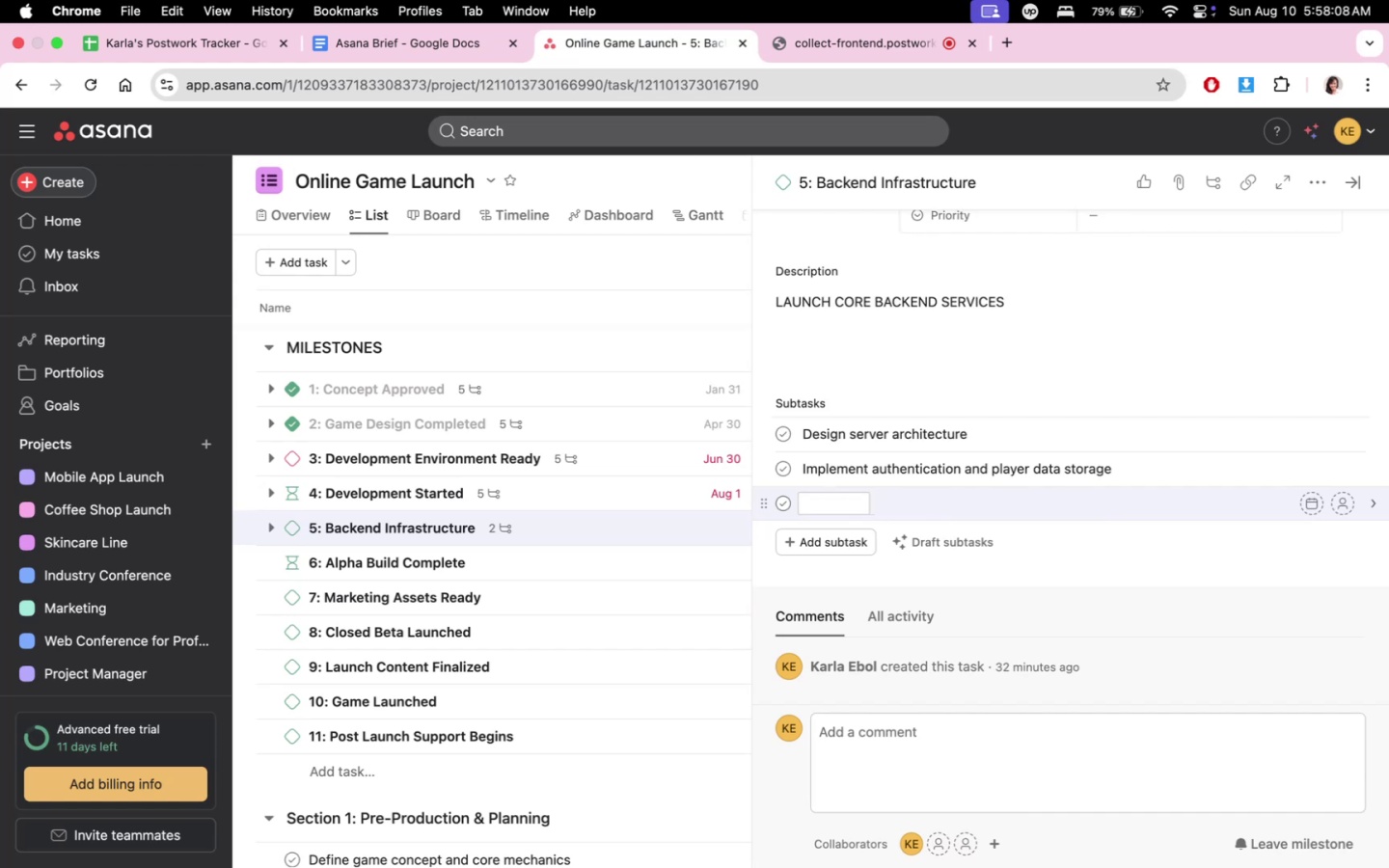 
type(Create APIs for matchmaking and leaderboards)
 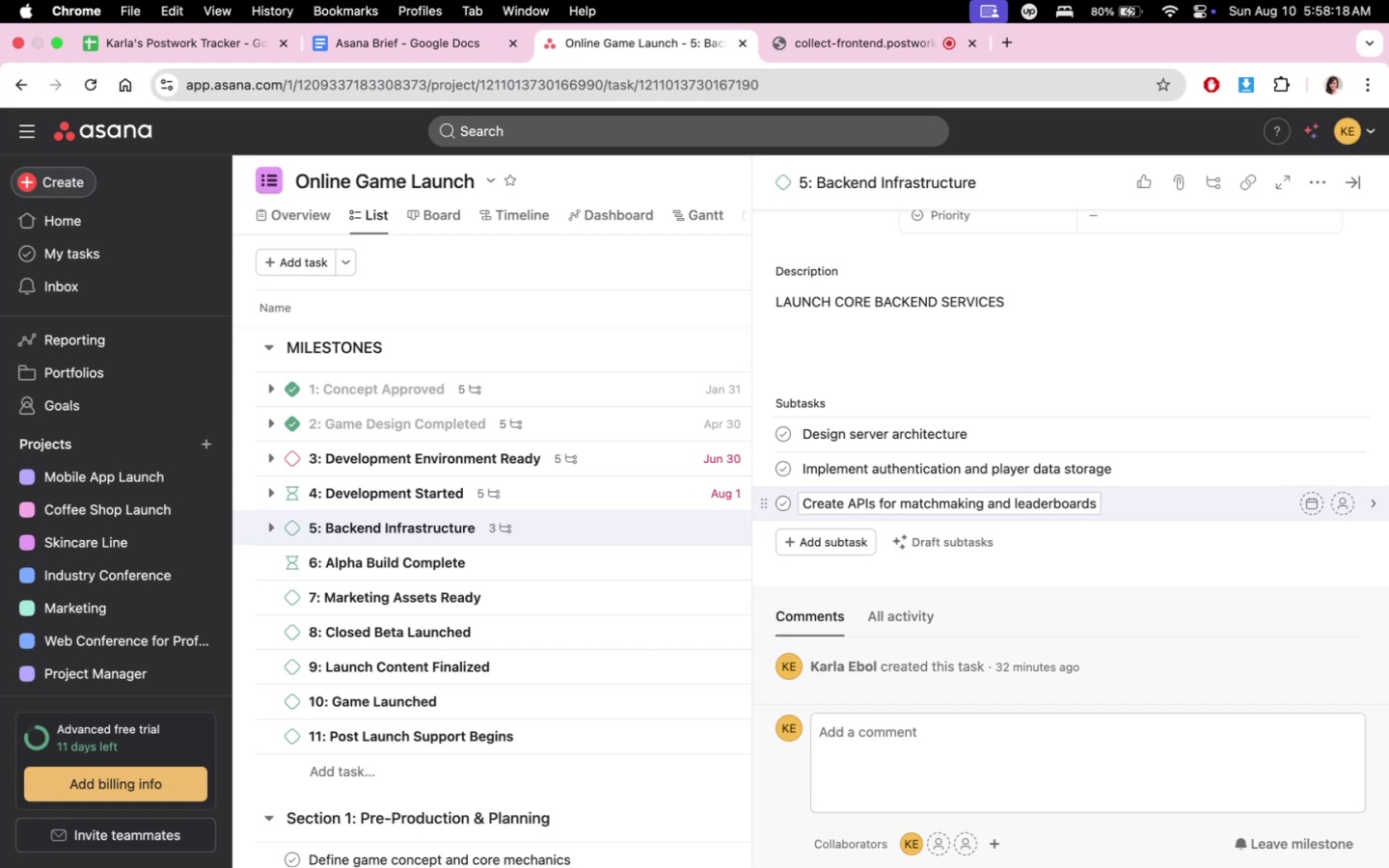 
key(Enter)
 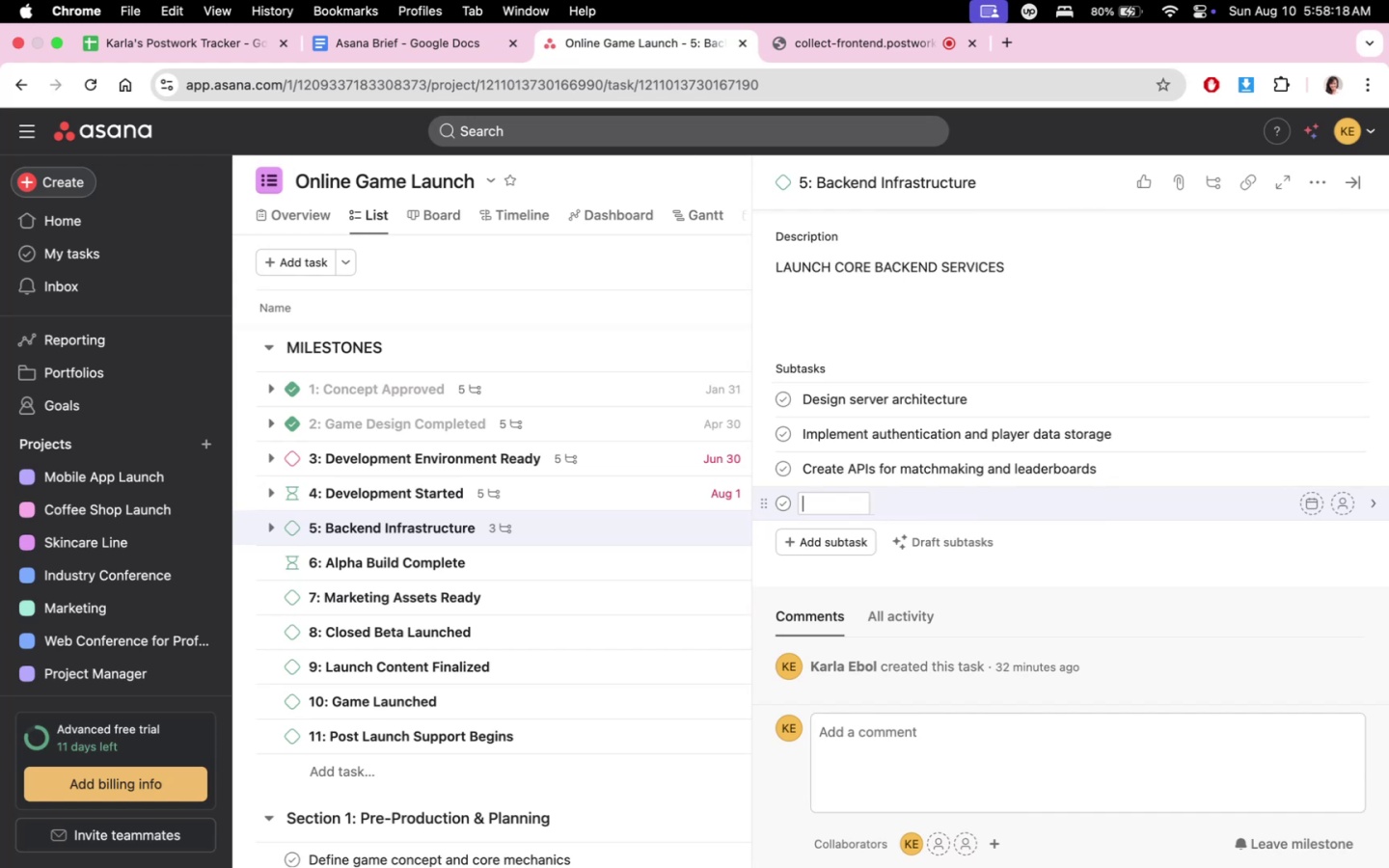 
type(Set up in-game store )
 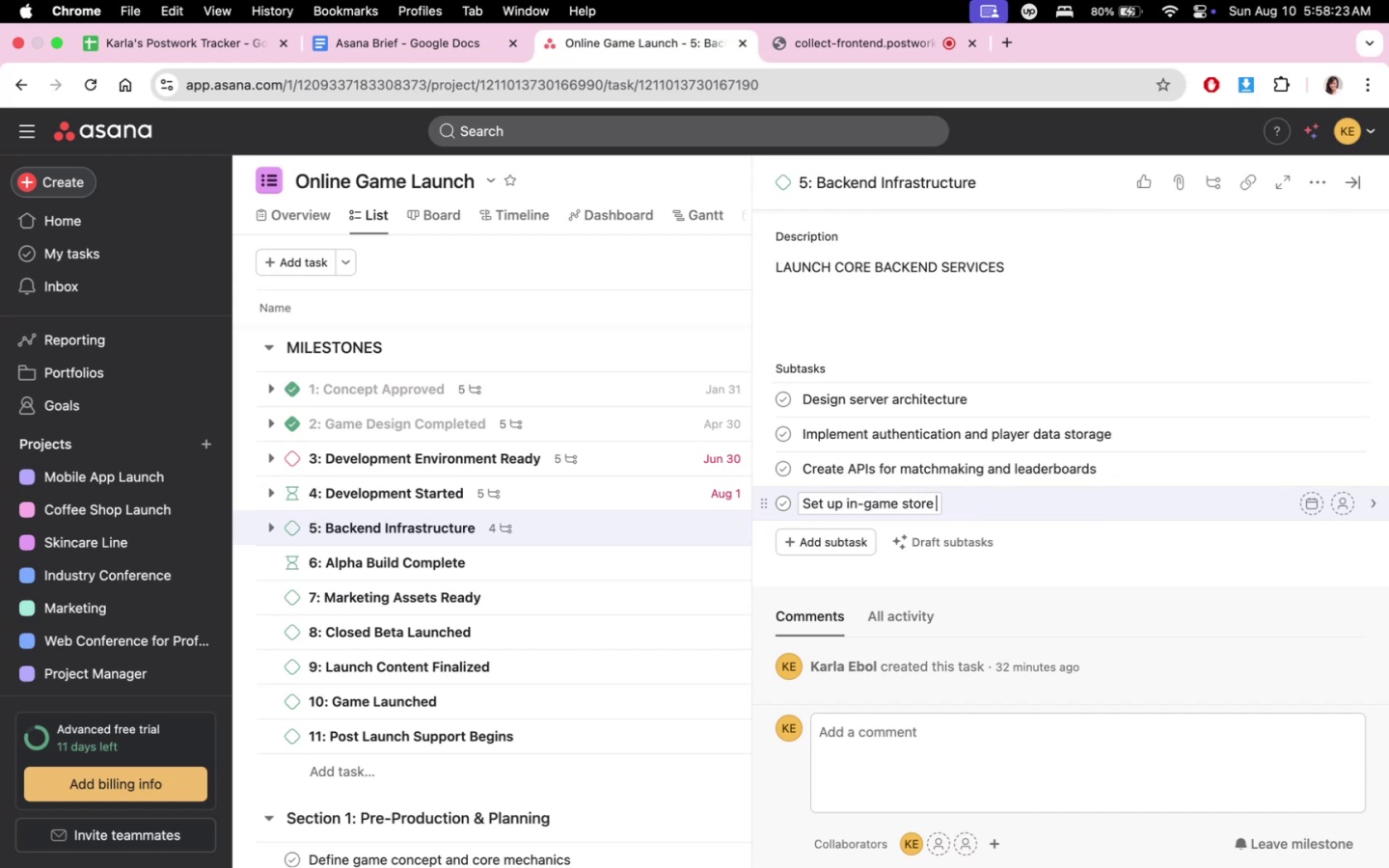 
key(Enter)
 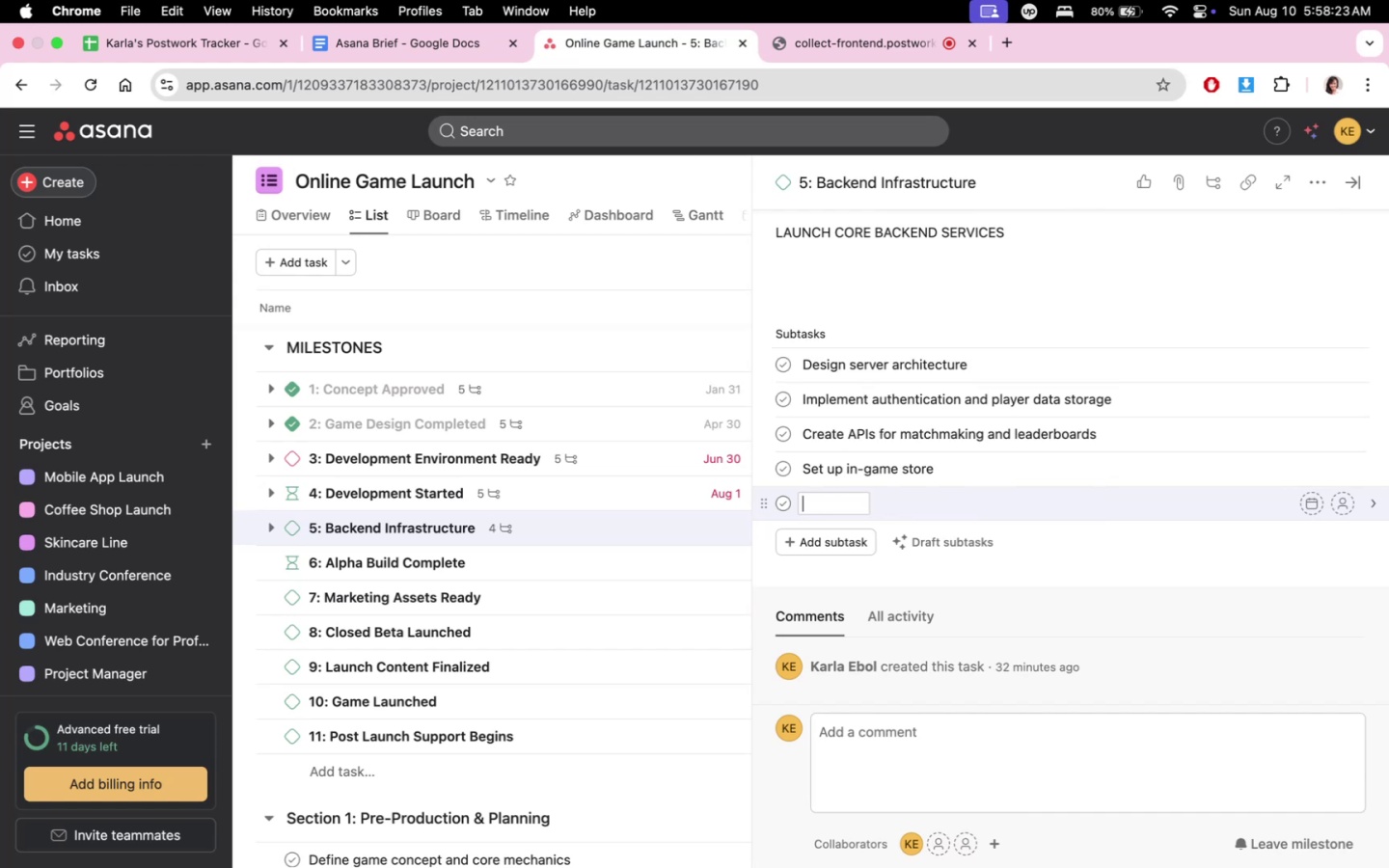 
type(COn)
key(Backspace)
key(Backspace)
type(onfigure analytics nad )
key(Backspace)
key(Backspace)
key(Backspace)
key(Backspace)
type(and telemetry tools)
 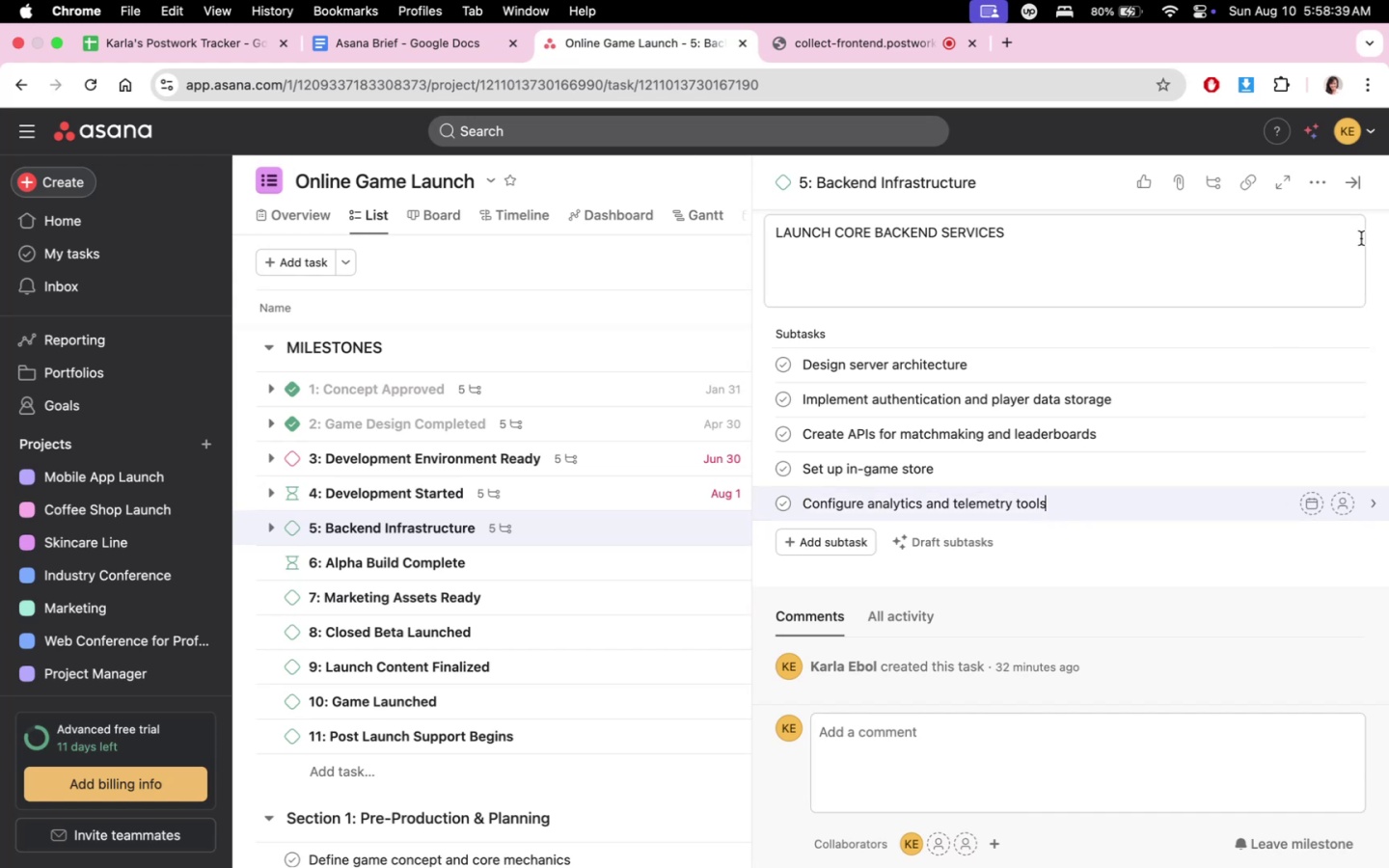 
left_click([1358, 184])
 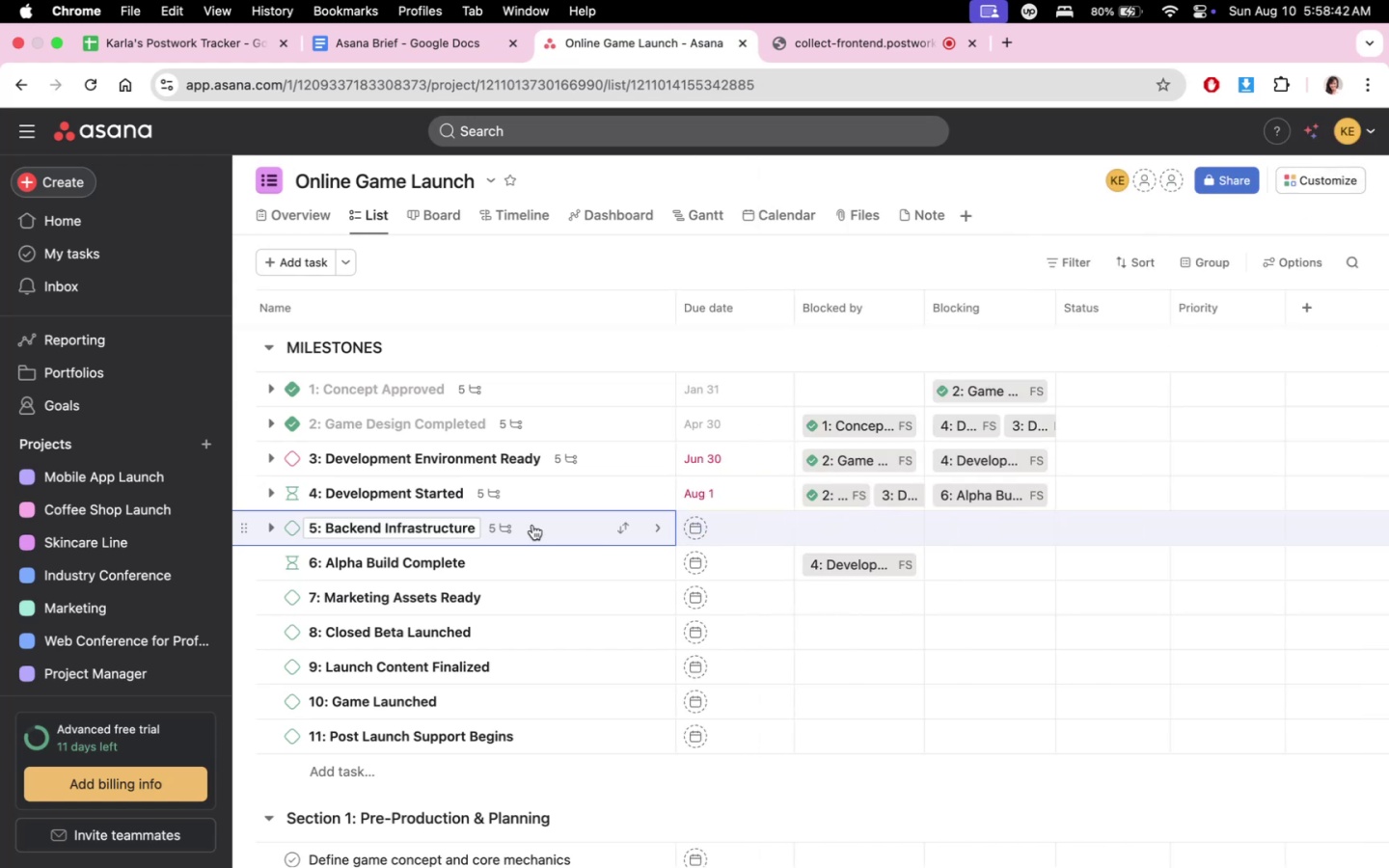 
left_click([559, 525])
 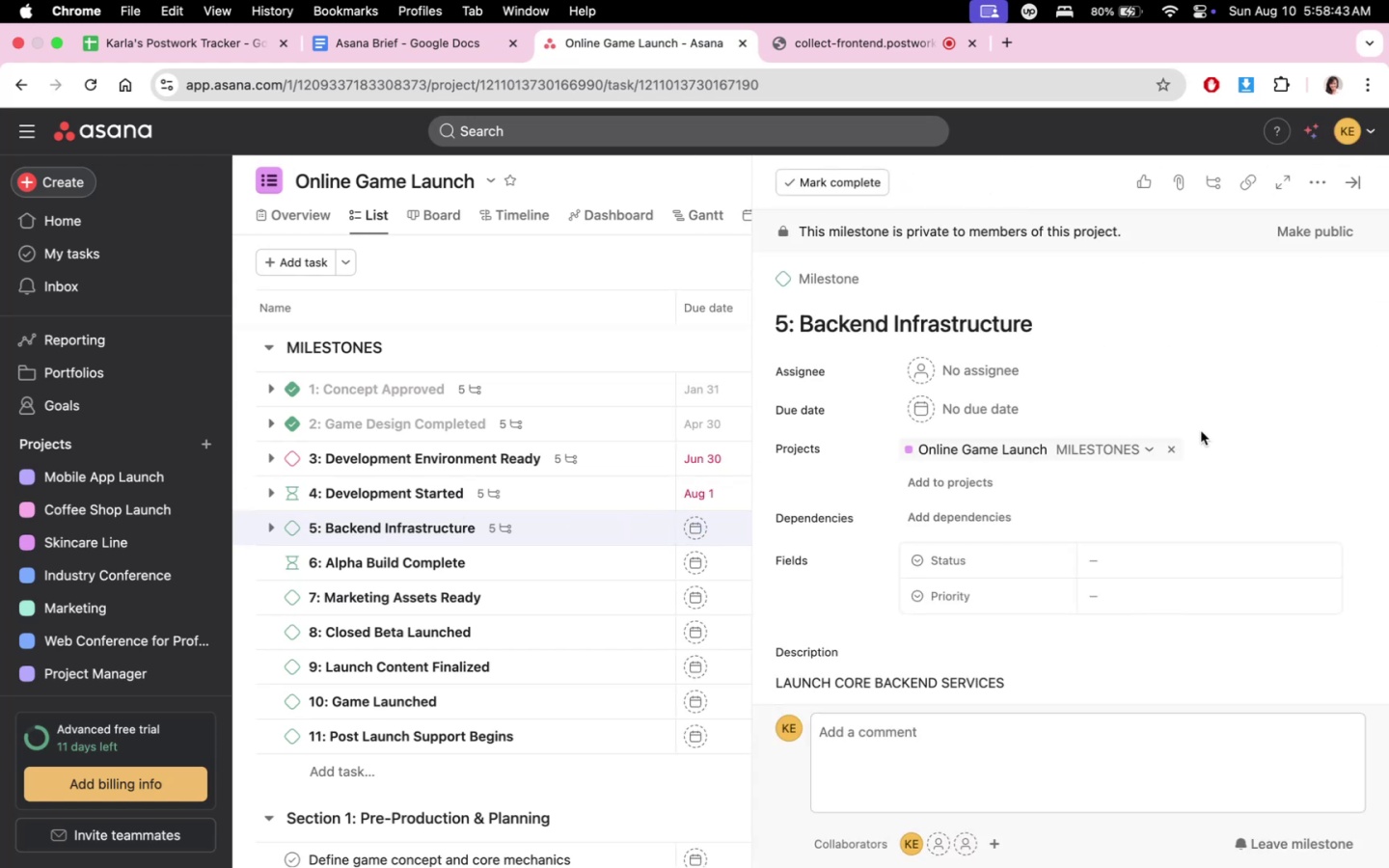 
scroll: coordinate [1185, 583], scroll_direction: down, amount: 21.0
 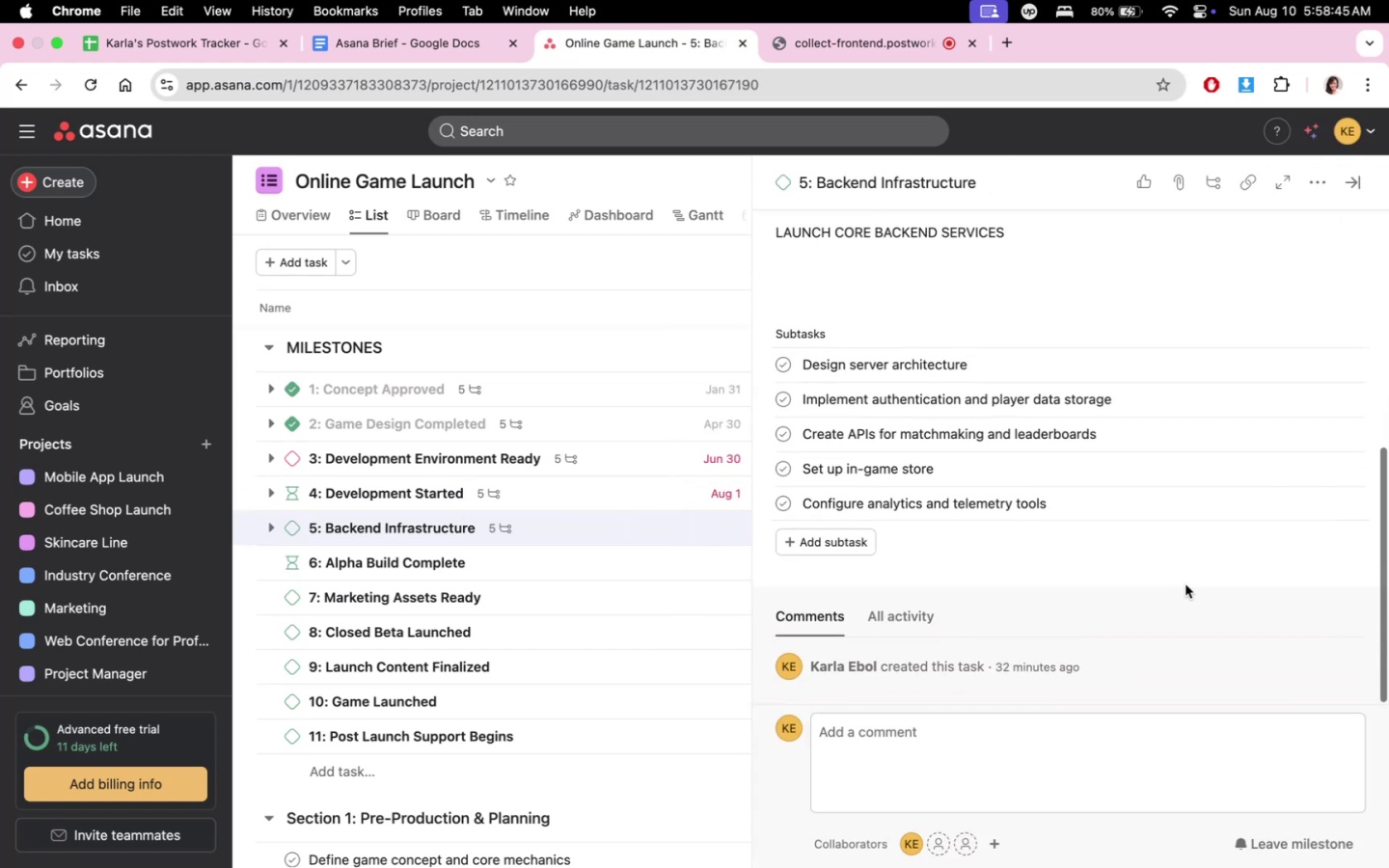 
scroll: coordinate [1186, 594], scroll_direction: up, amount: 27.0
 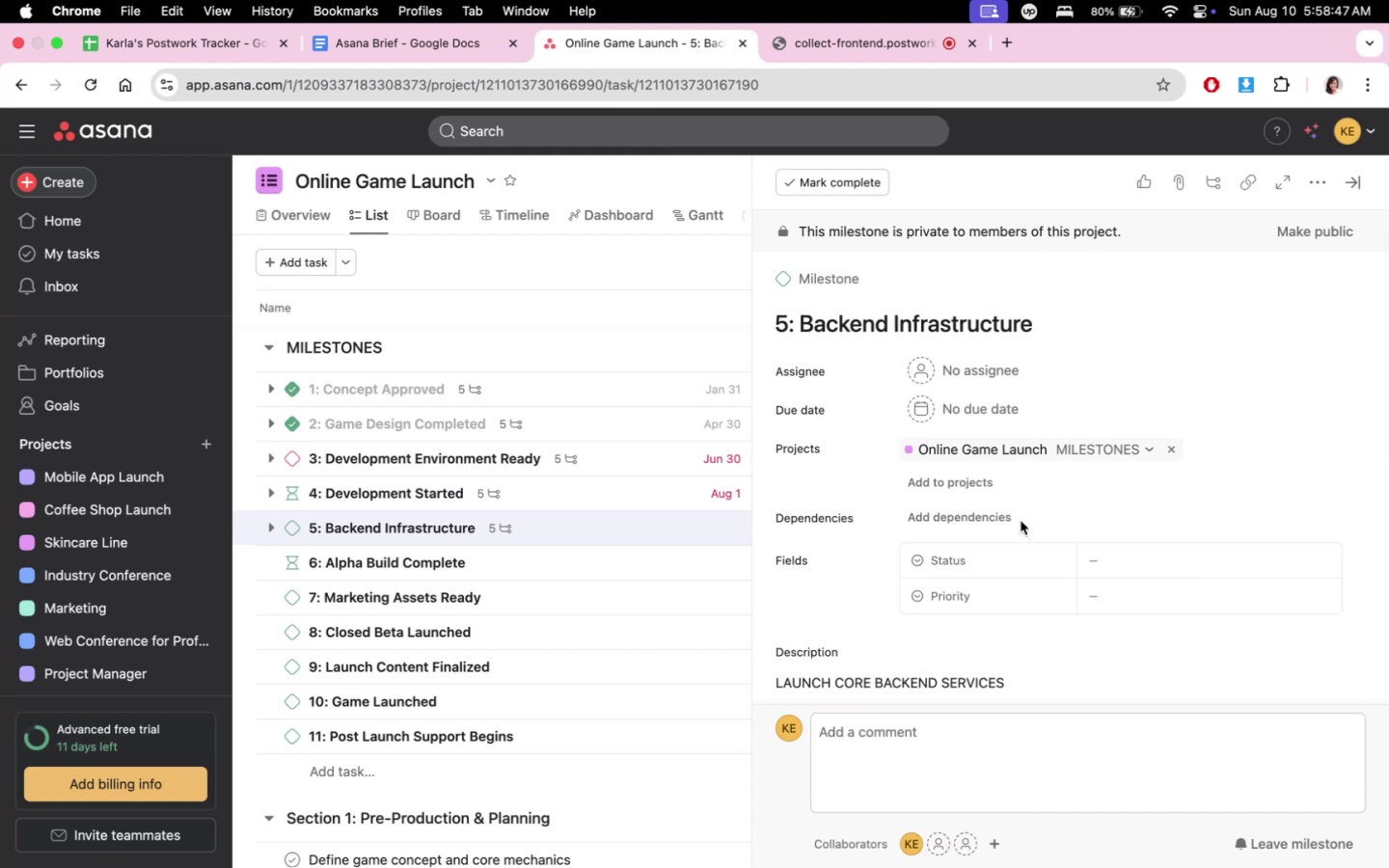 
left_click([988, 520])
 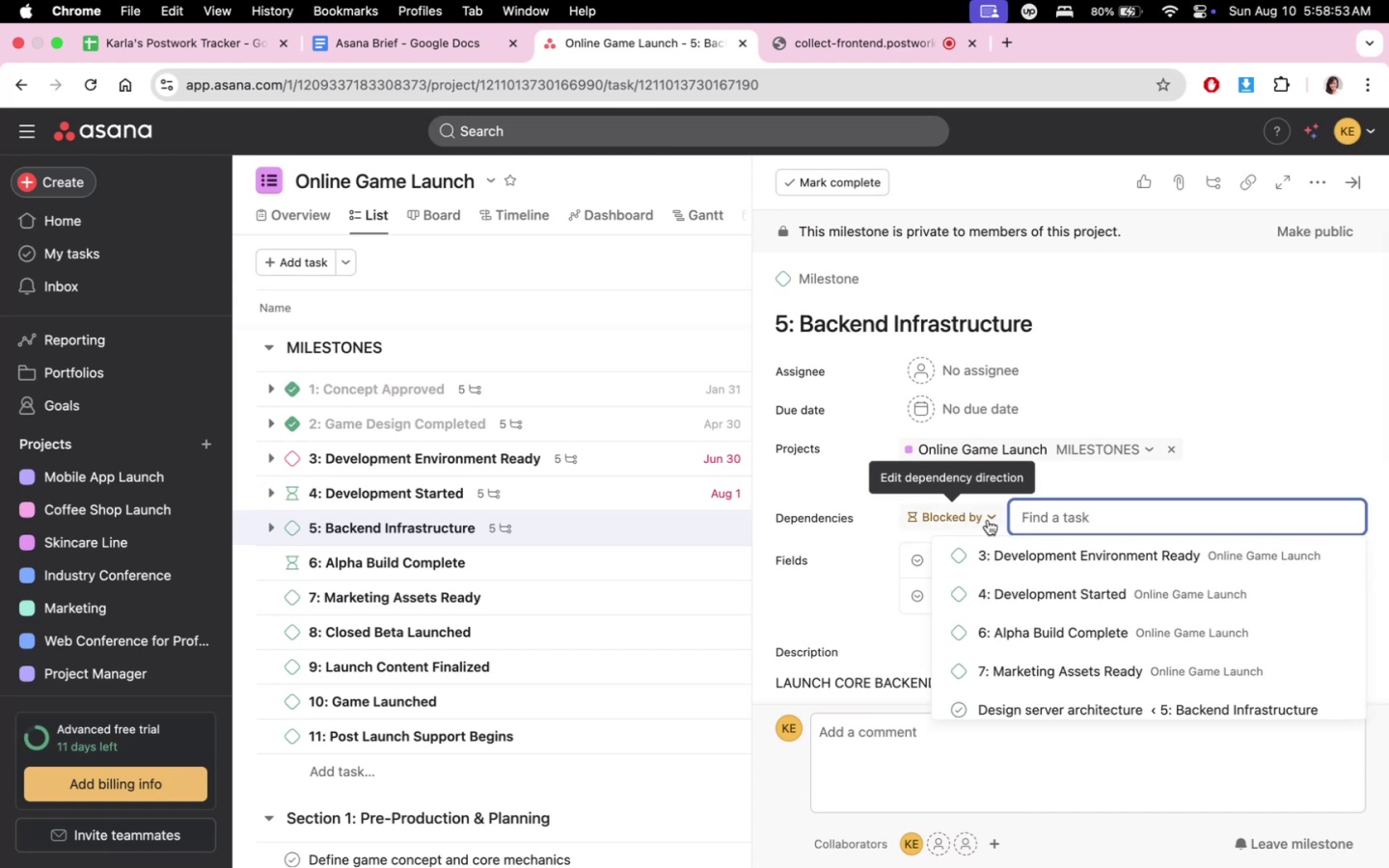 
wait(7.9)
 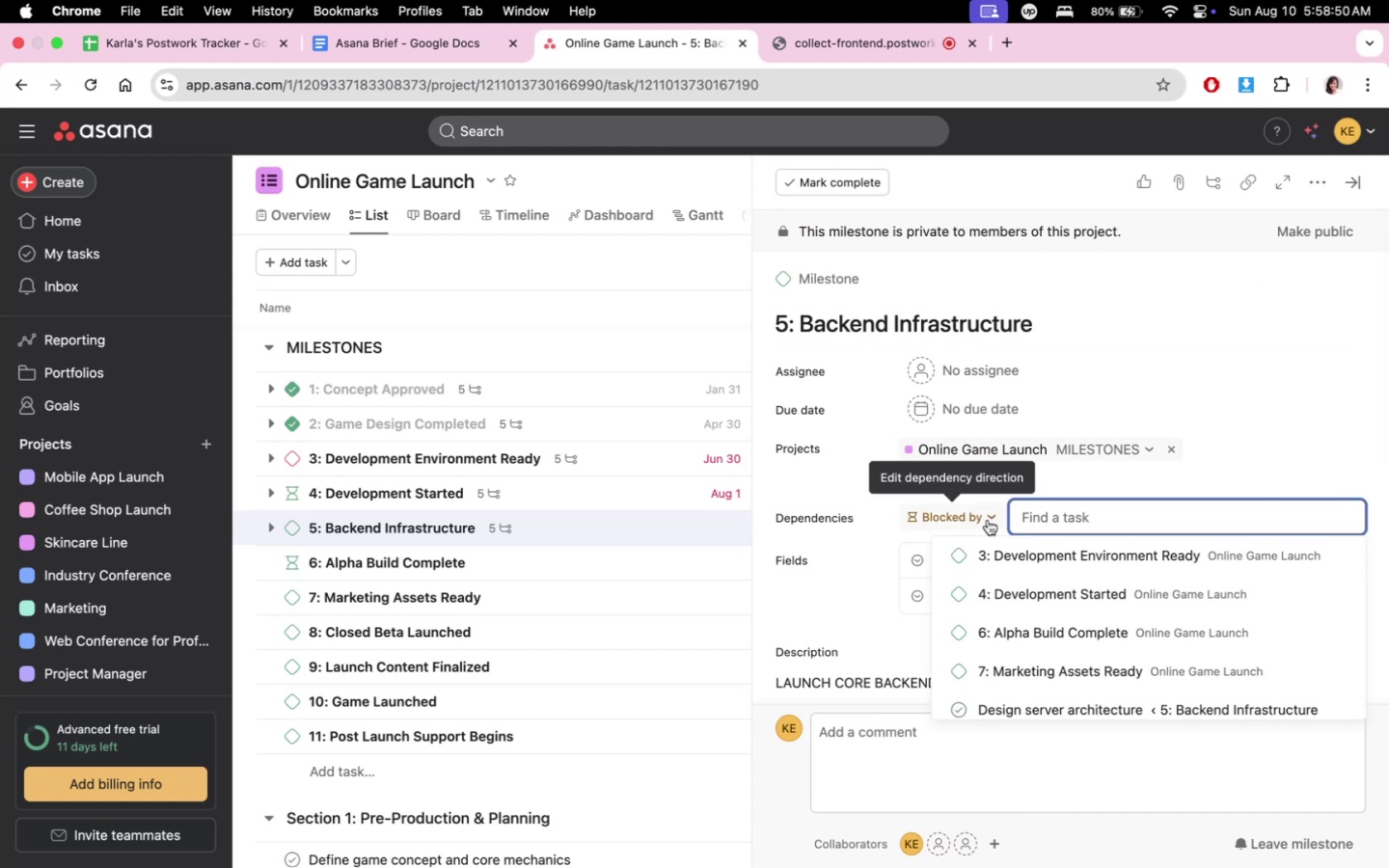 
left_click([1119, 588])
 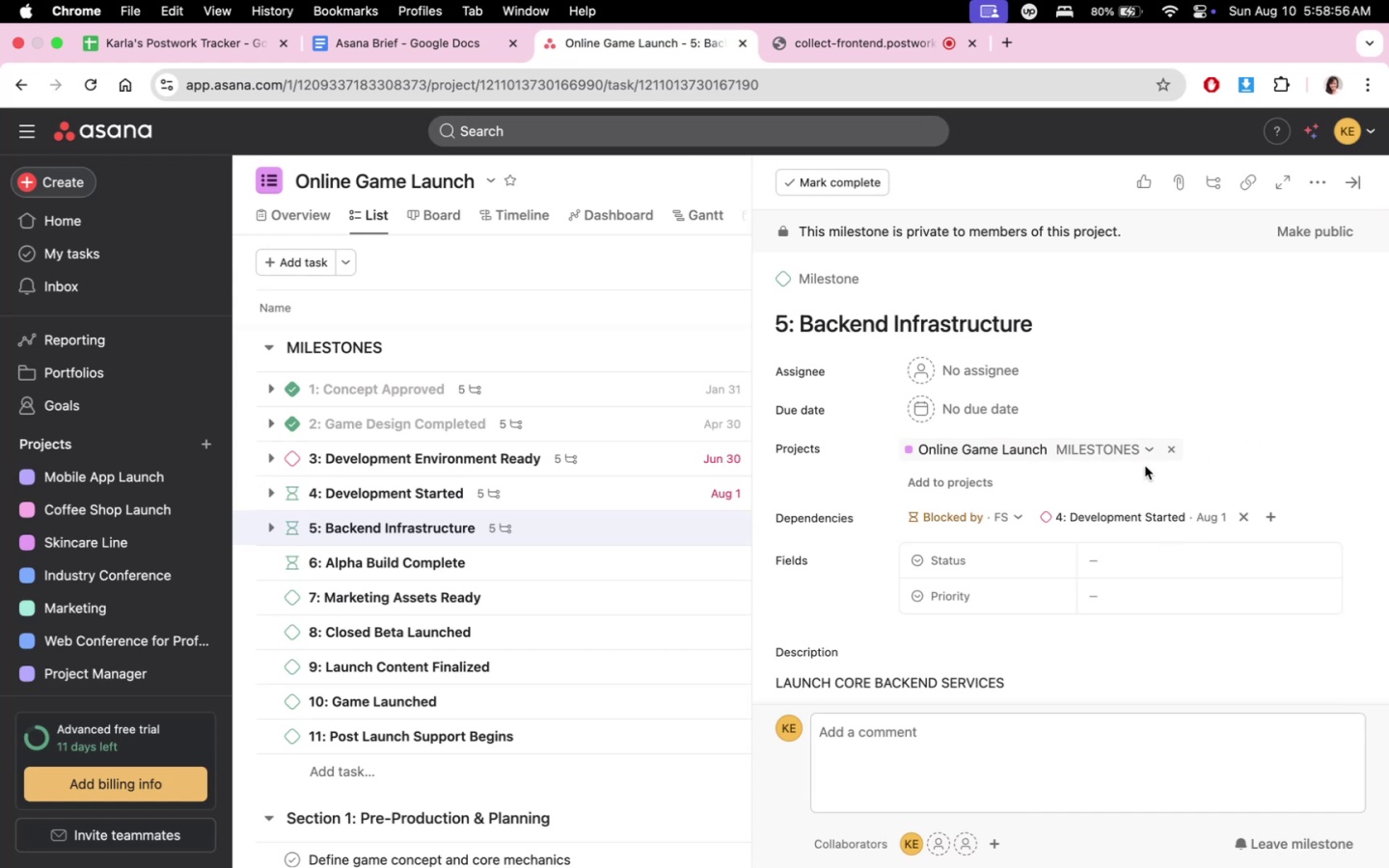 
mouse_move([1031, 516])
 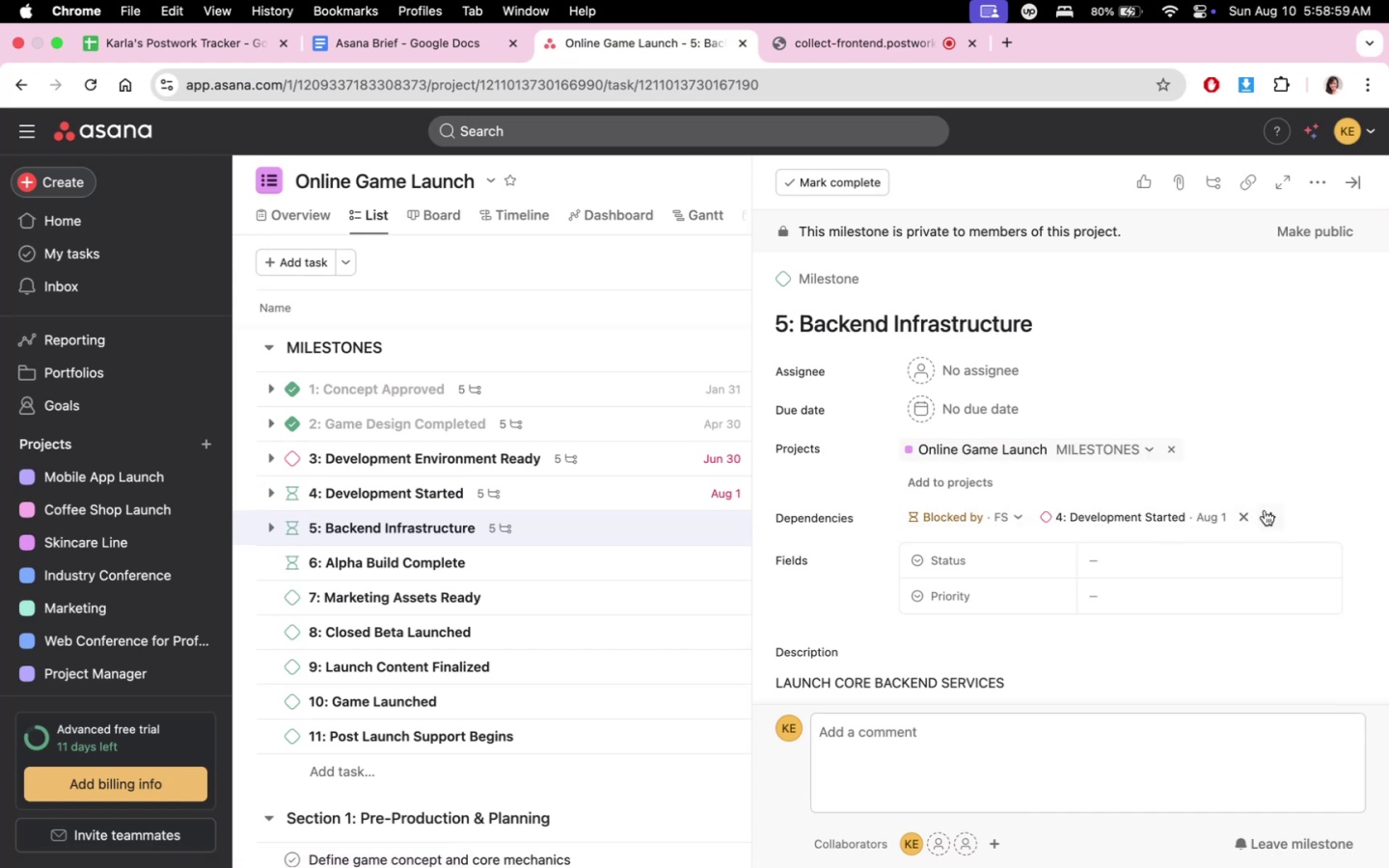 
left_click([1265, 510])
 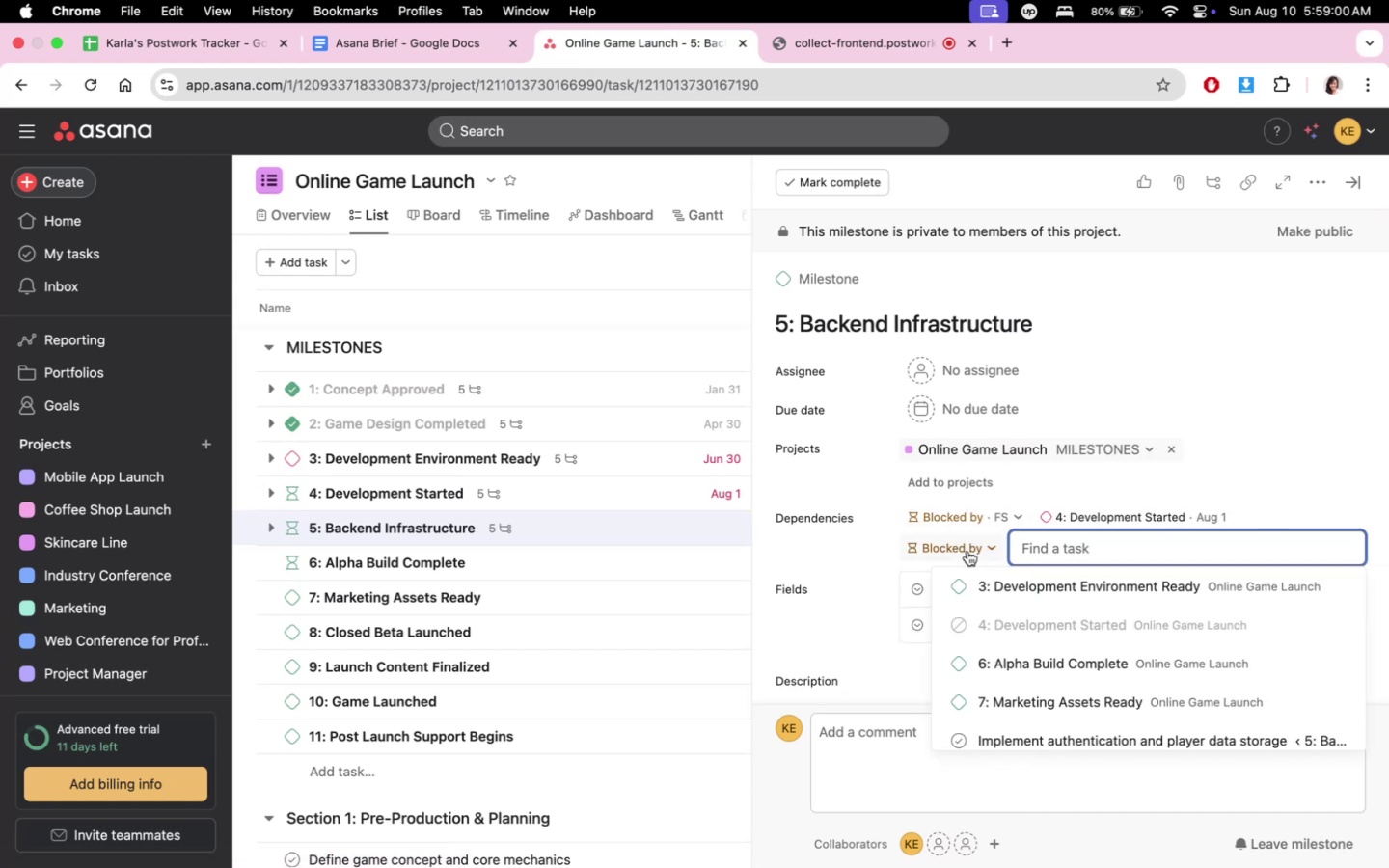 
left_click([967, 551])
 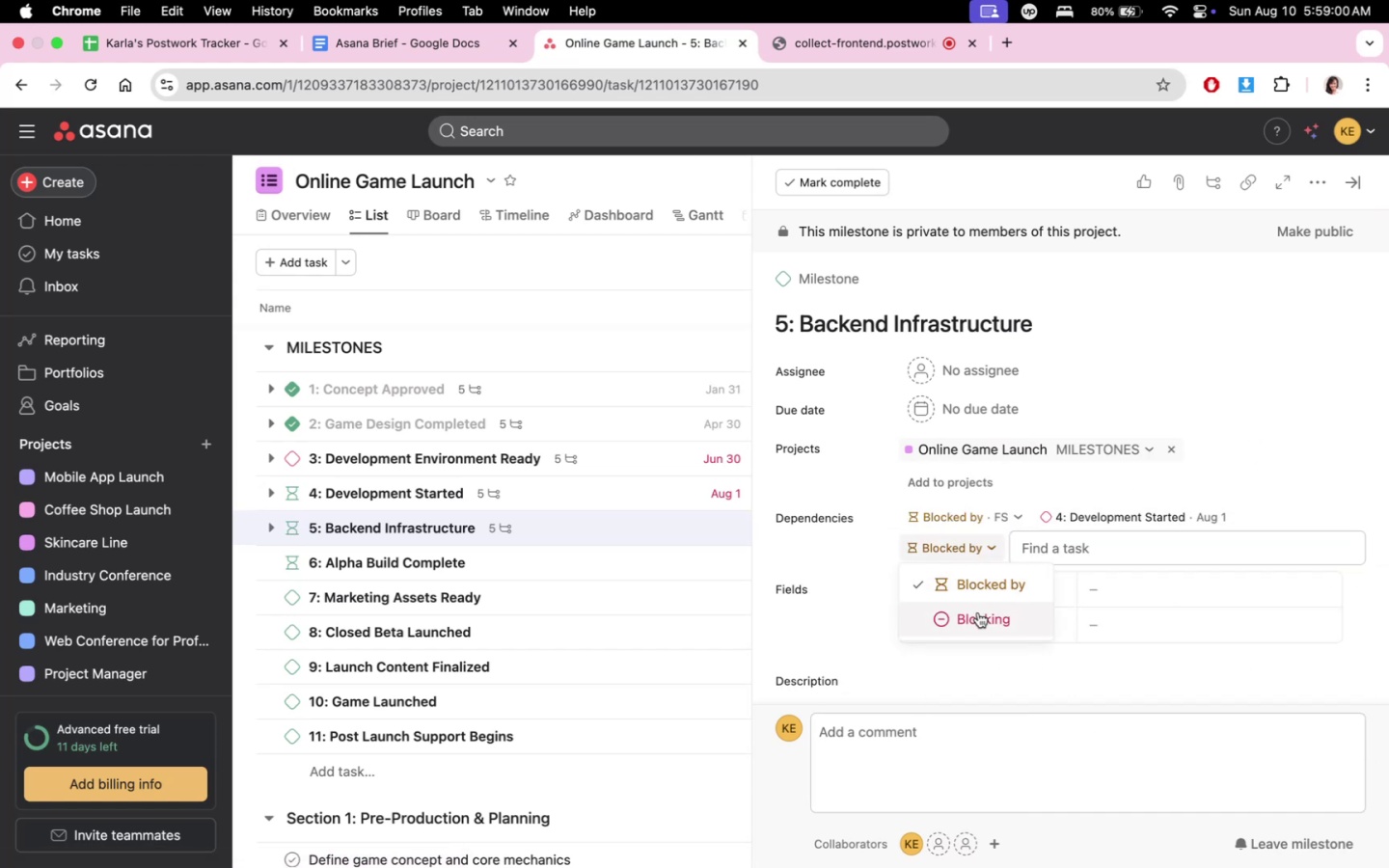 
left_click([978, 612])
 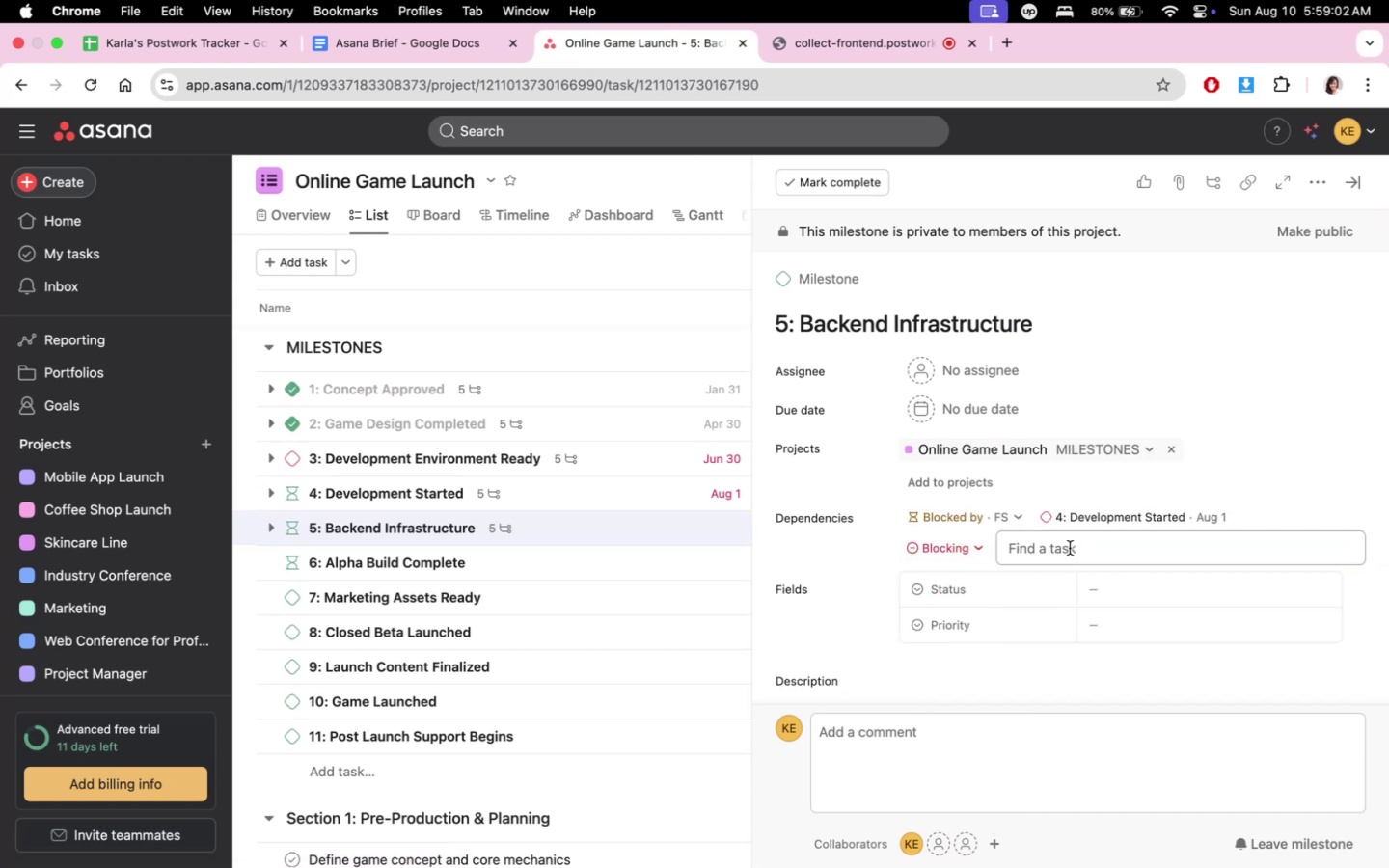 
left_click([1070, 548])
 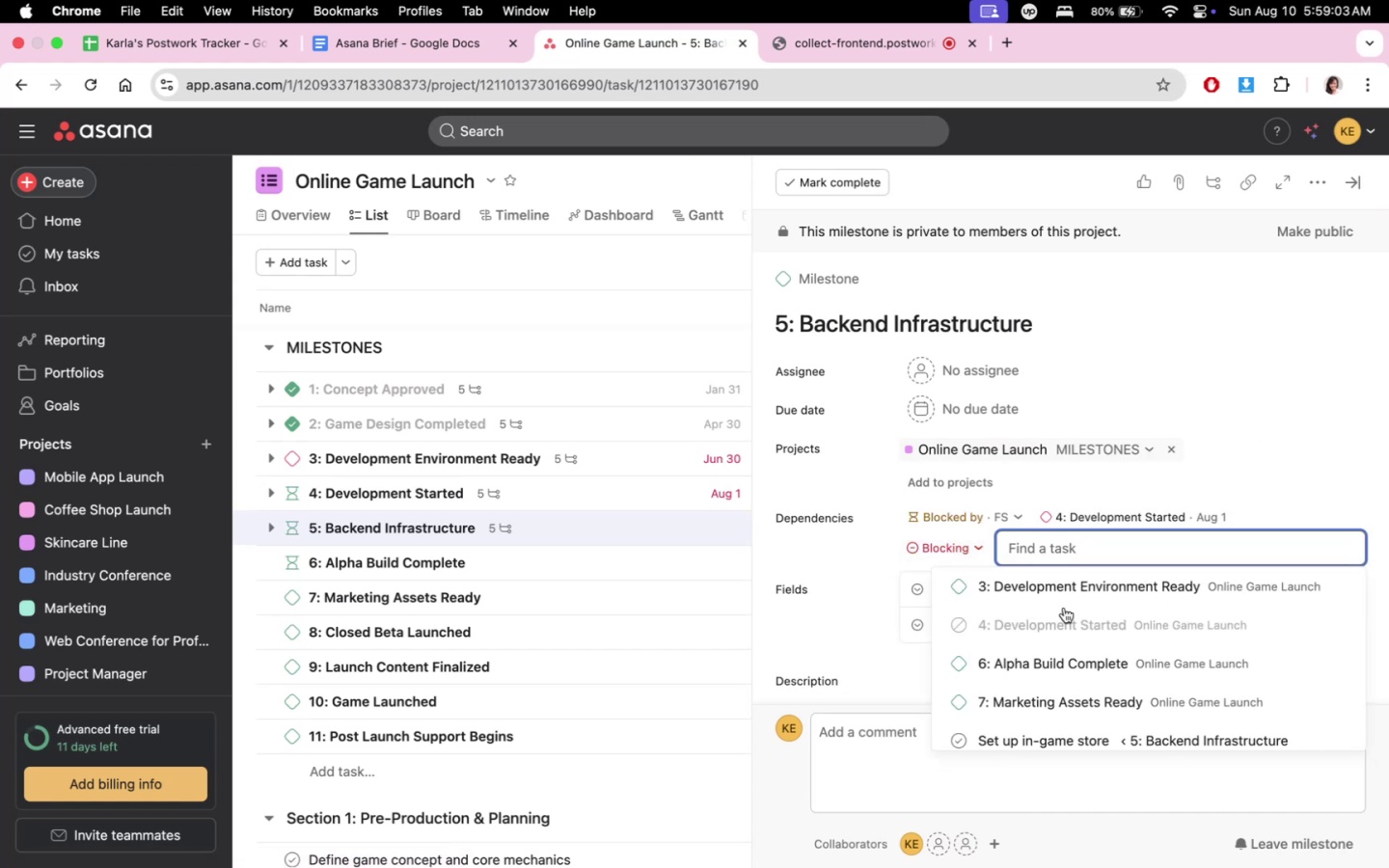 
scroll: coordinate [1065, 721], scroll_direction: down, amount: 5.0
 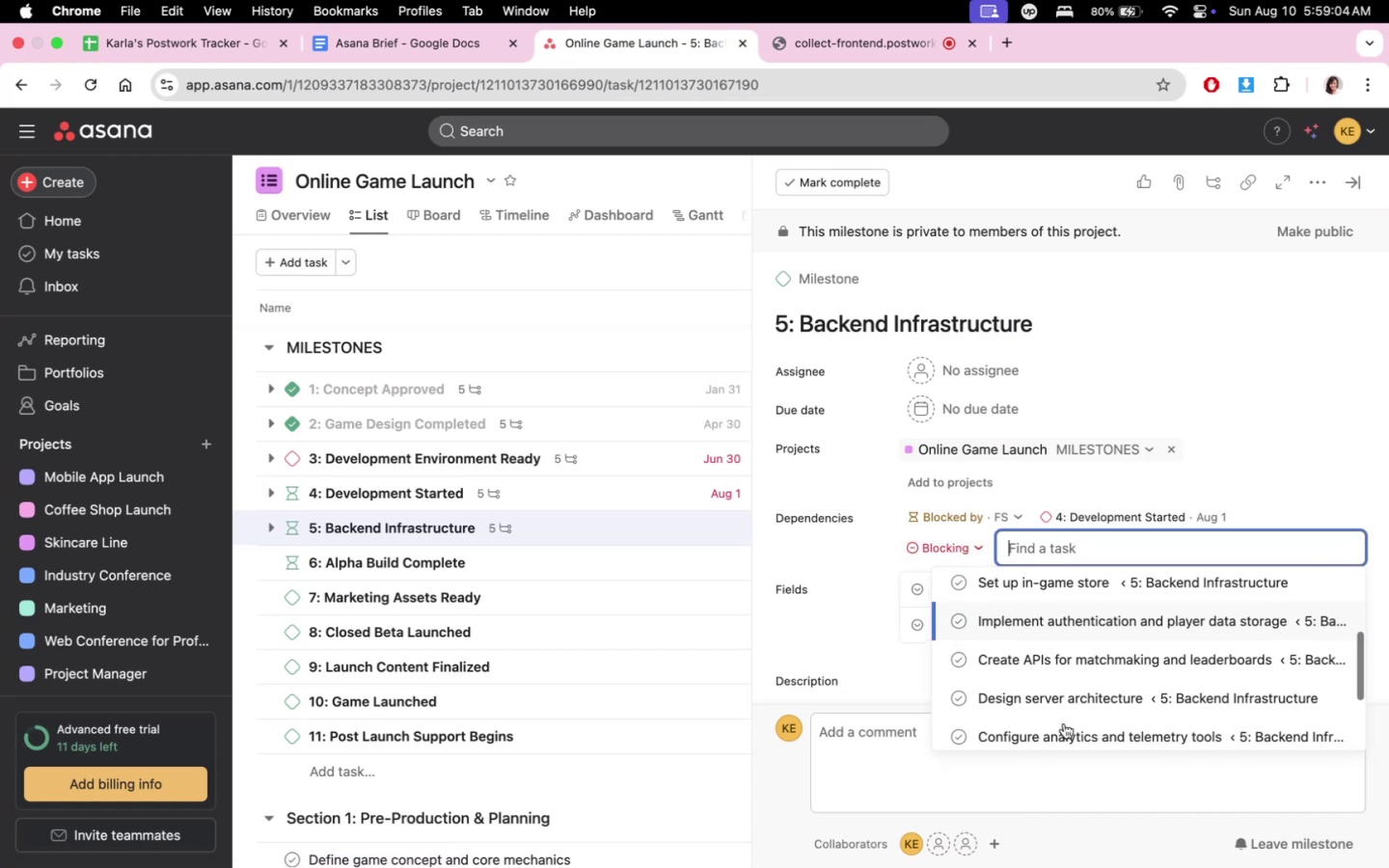 
scroll: coordinate [1098, 652], scroll_direction: up, amount: 7.0
 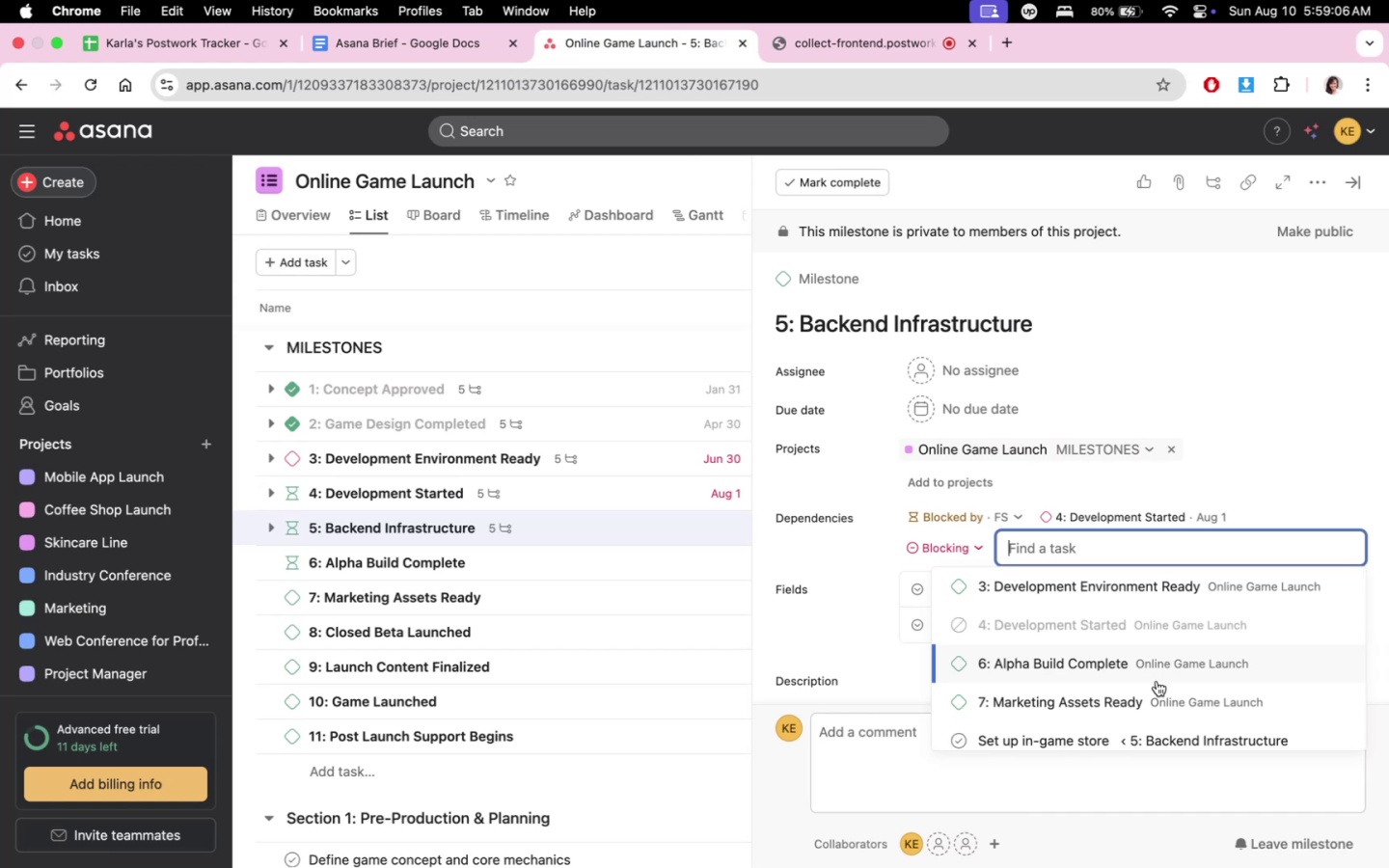 
scroll: coordinate [1157, 682], scroll_direction: down, amount: 7.0
 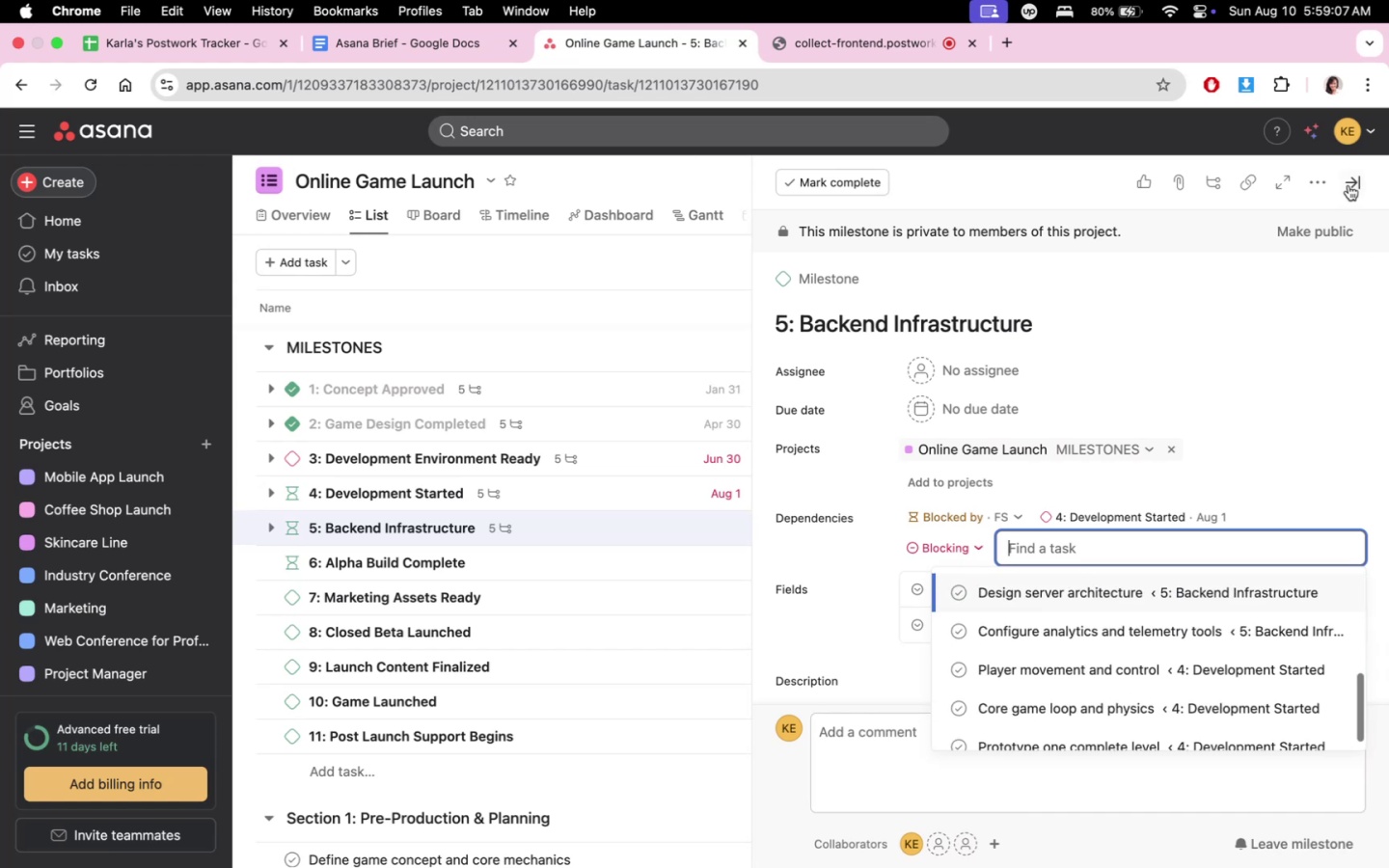 
left_click([1348, 185])
 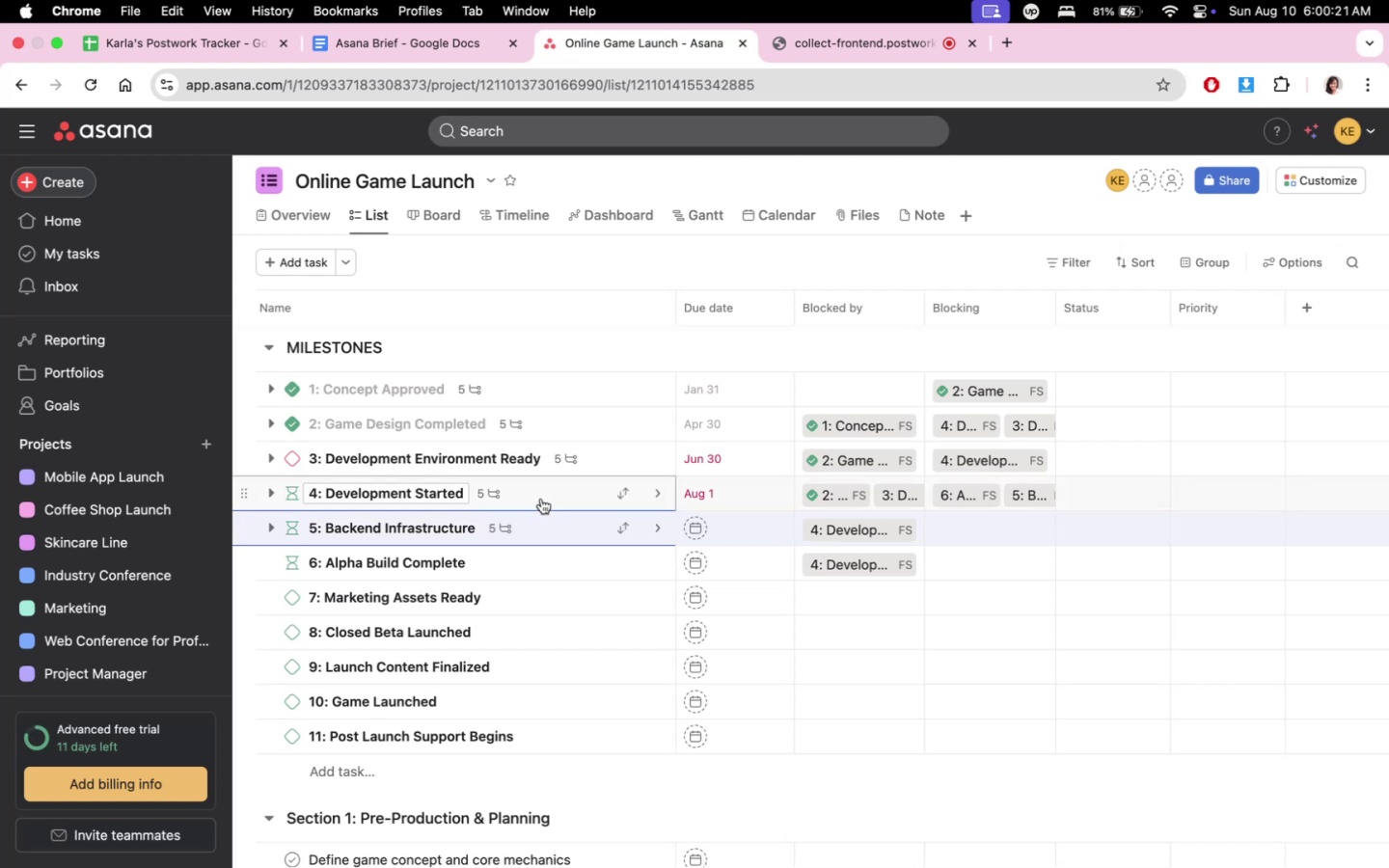 
wait(78.78)
 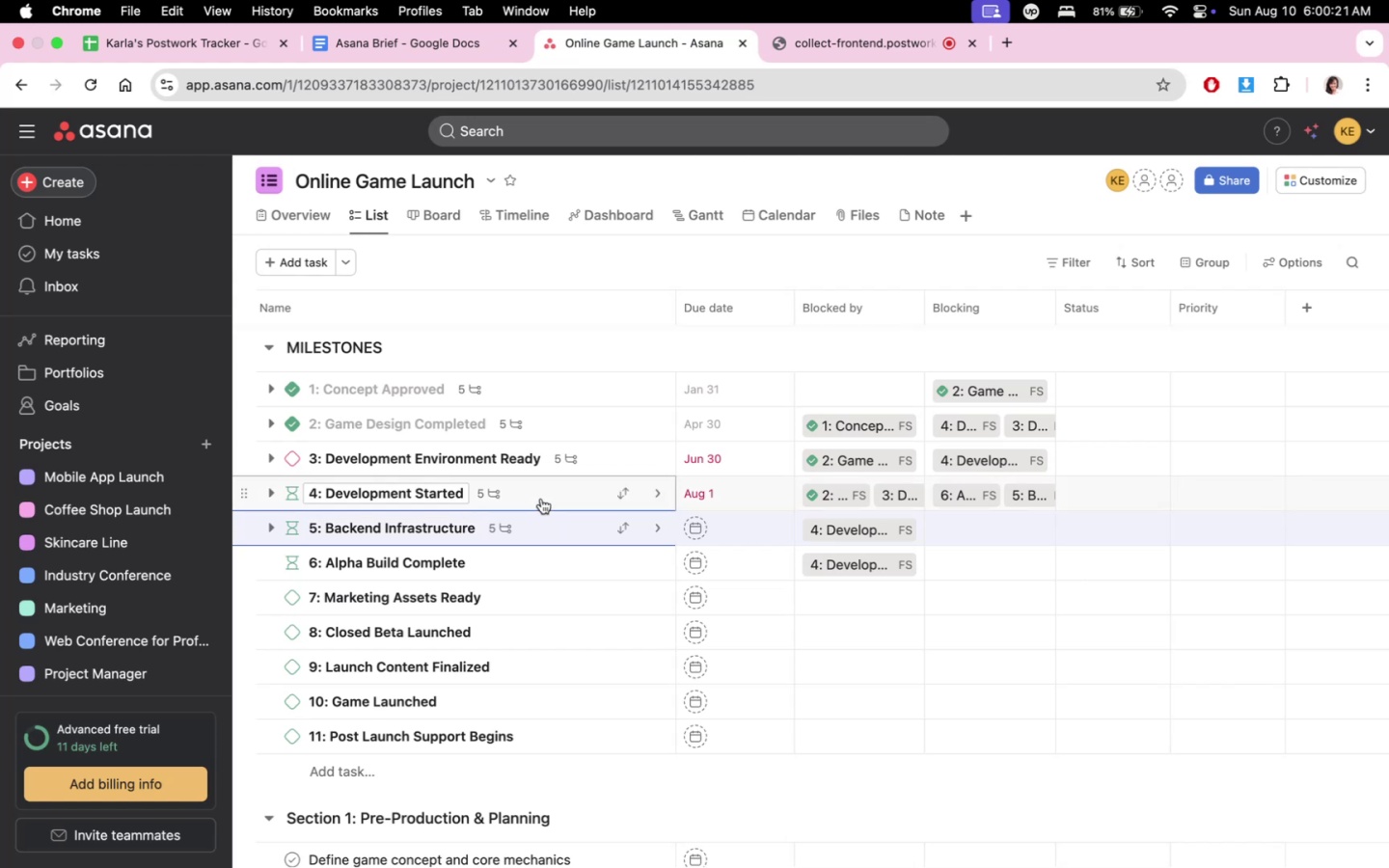 
mouse_move([613, 609])
 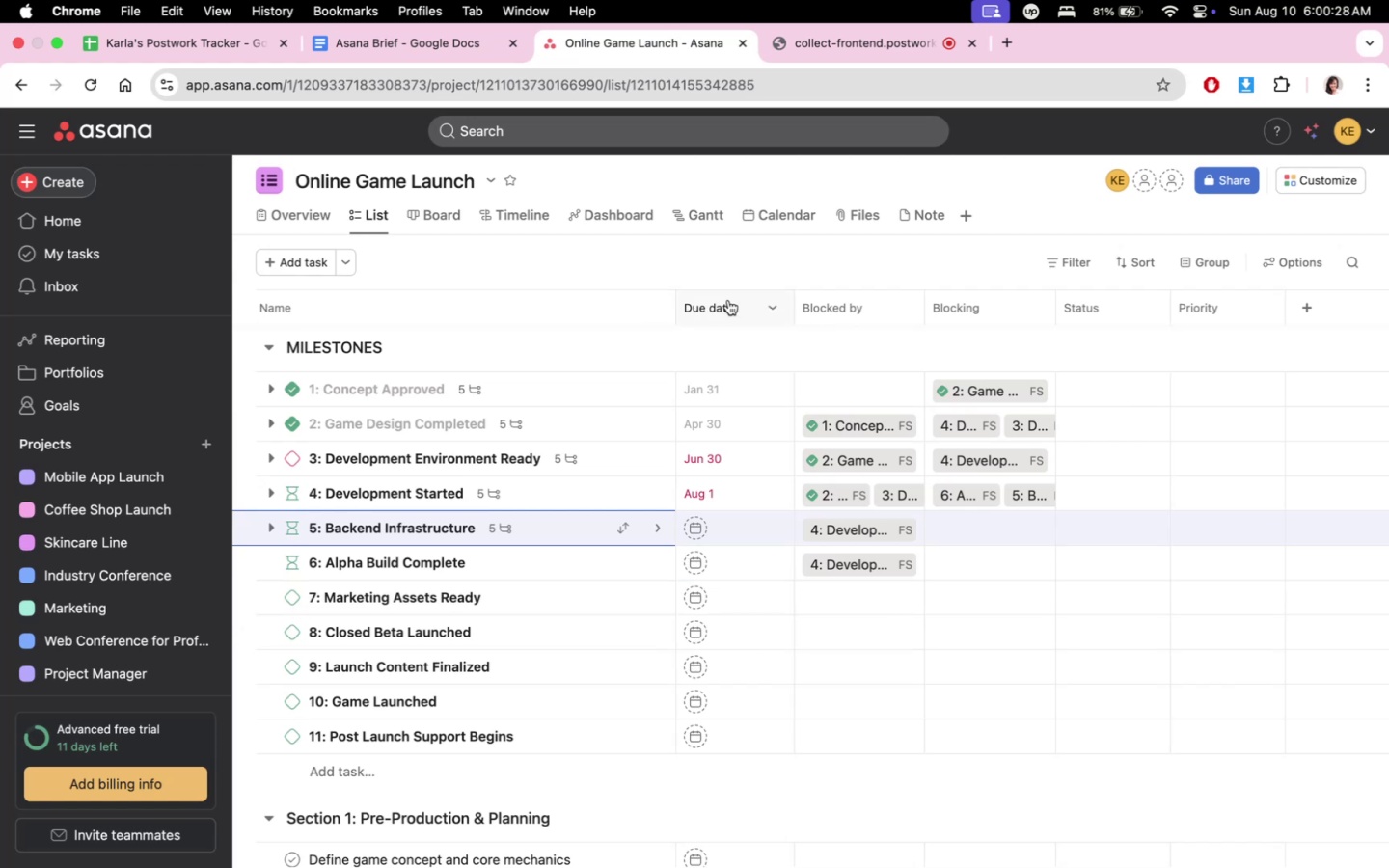 
mouse_move([787, 313])
 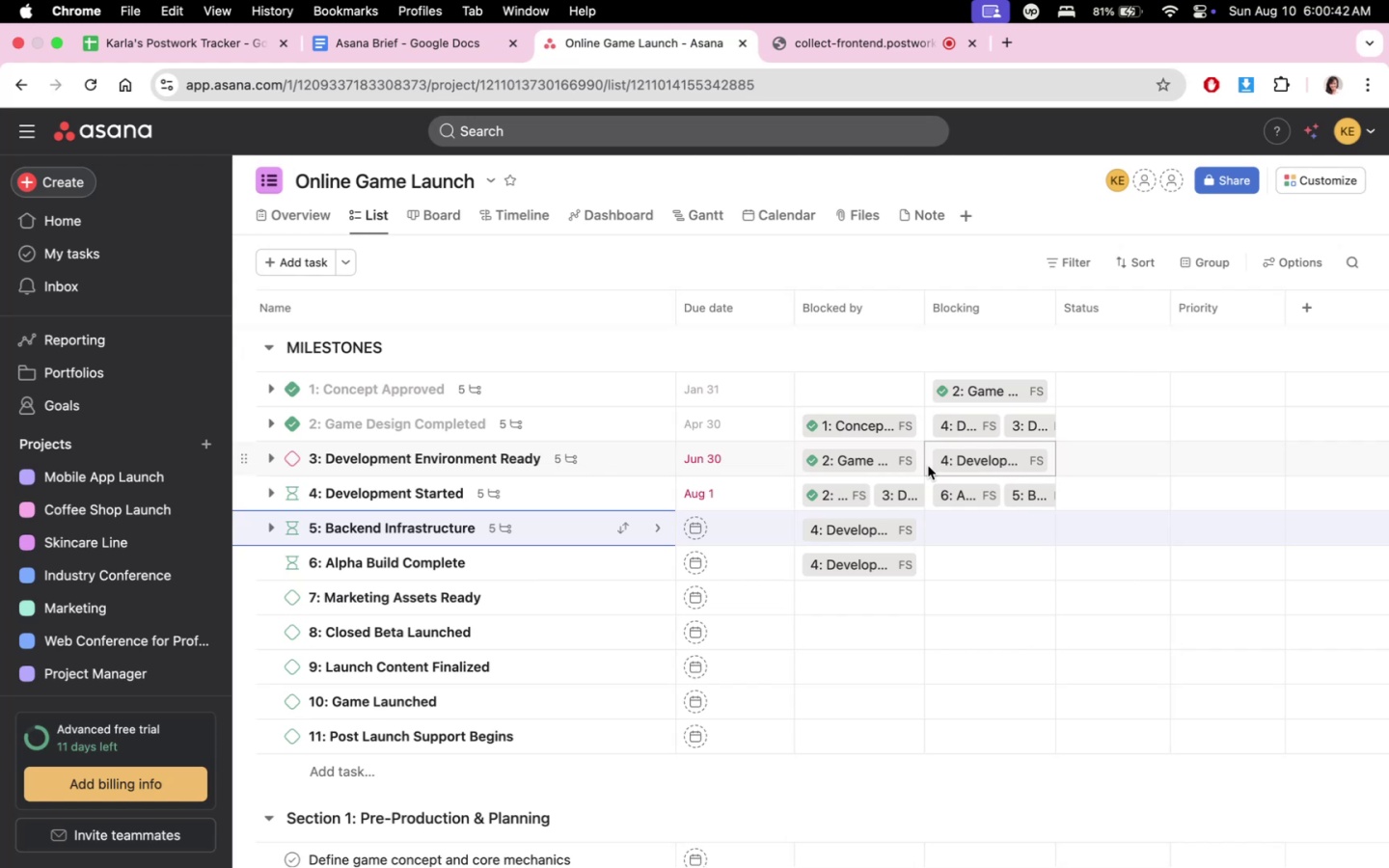 
wait(16.26)
 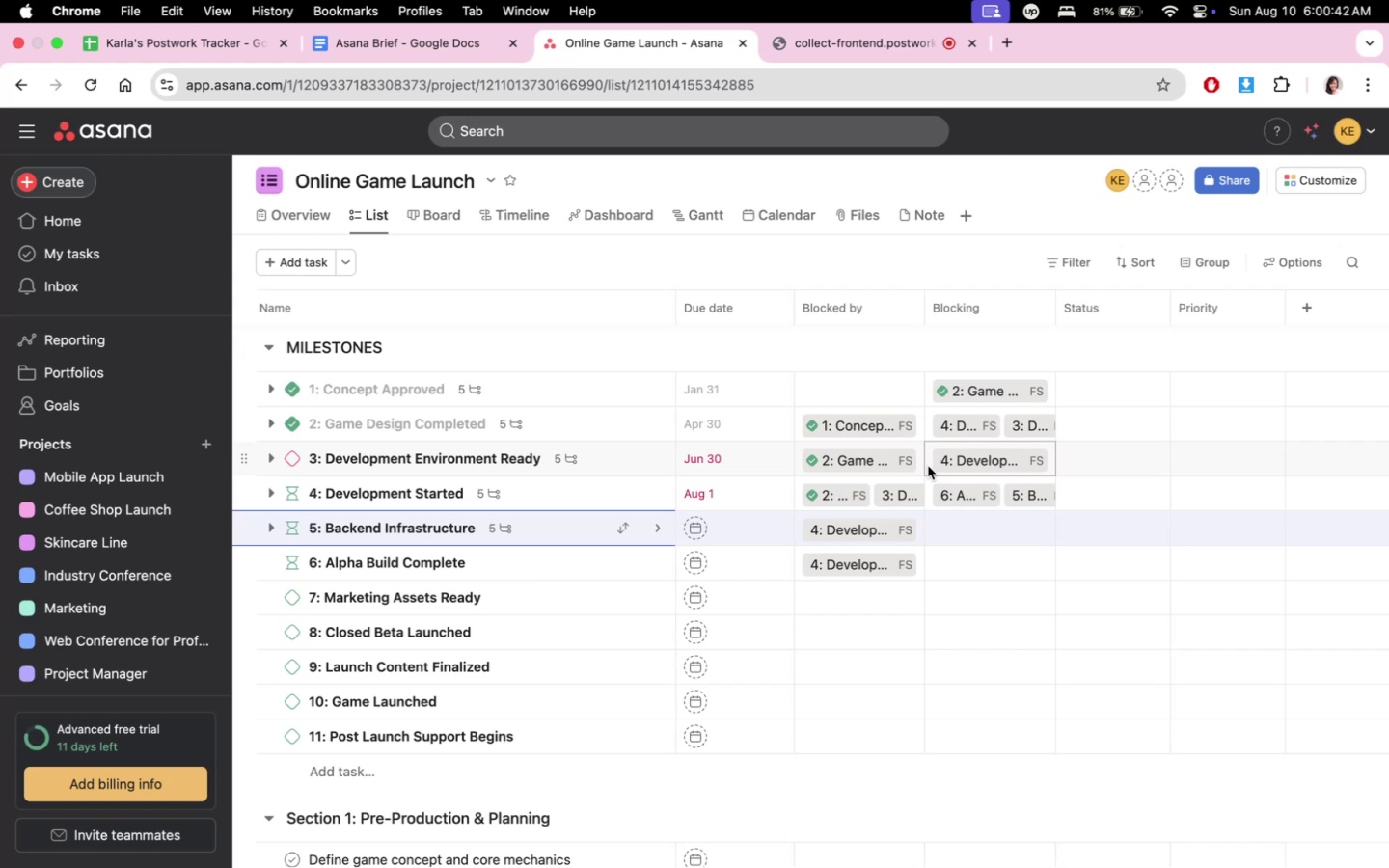 
scroll: coordinate [907, 641], scroll_direction: down, amount: 38.0
 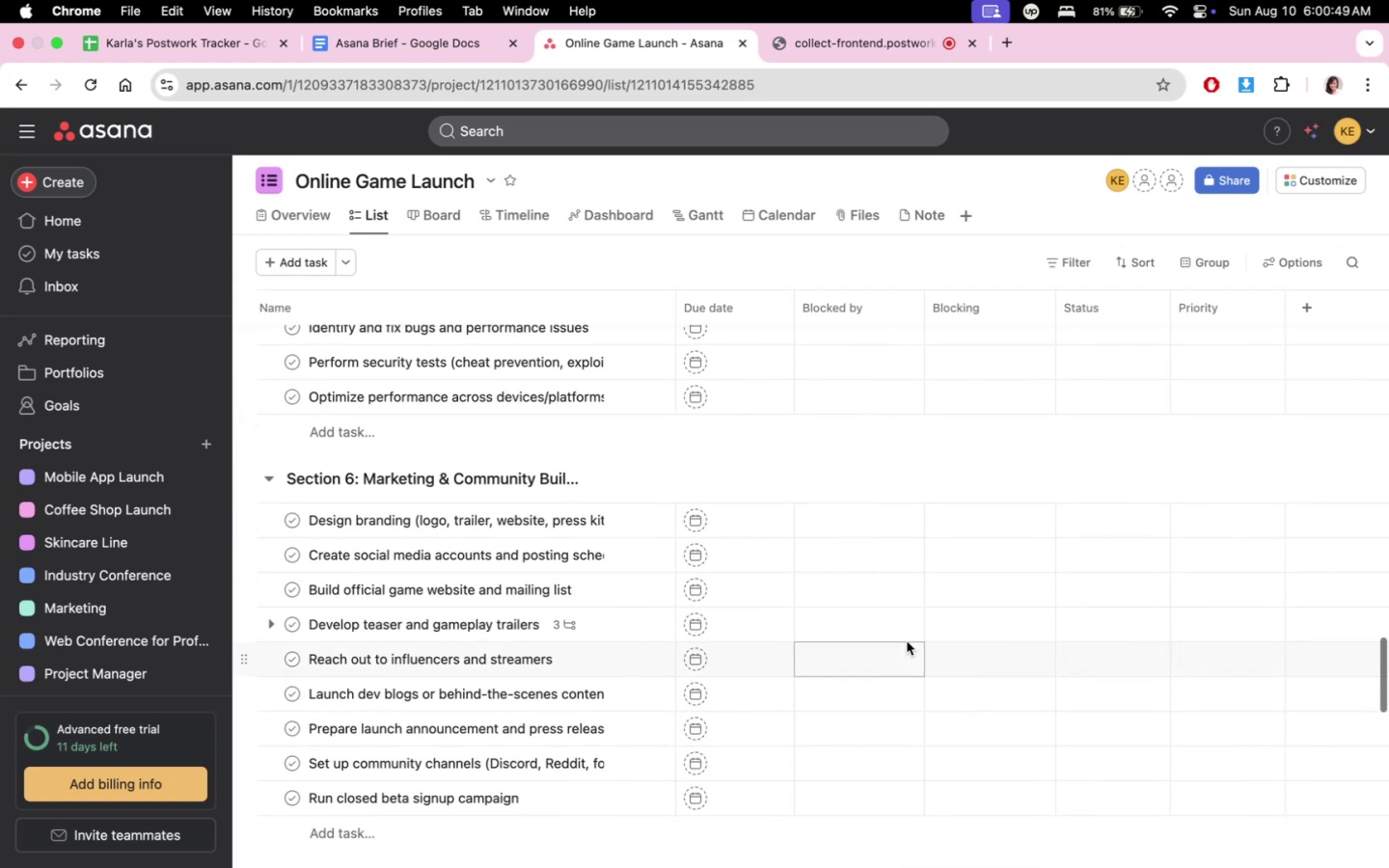 
scroll: coordinate [907, 641], scroll_direction: up, amount: 62.0
 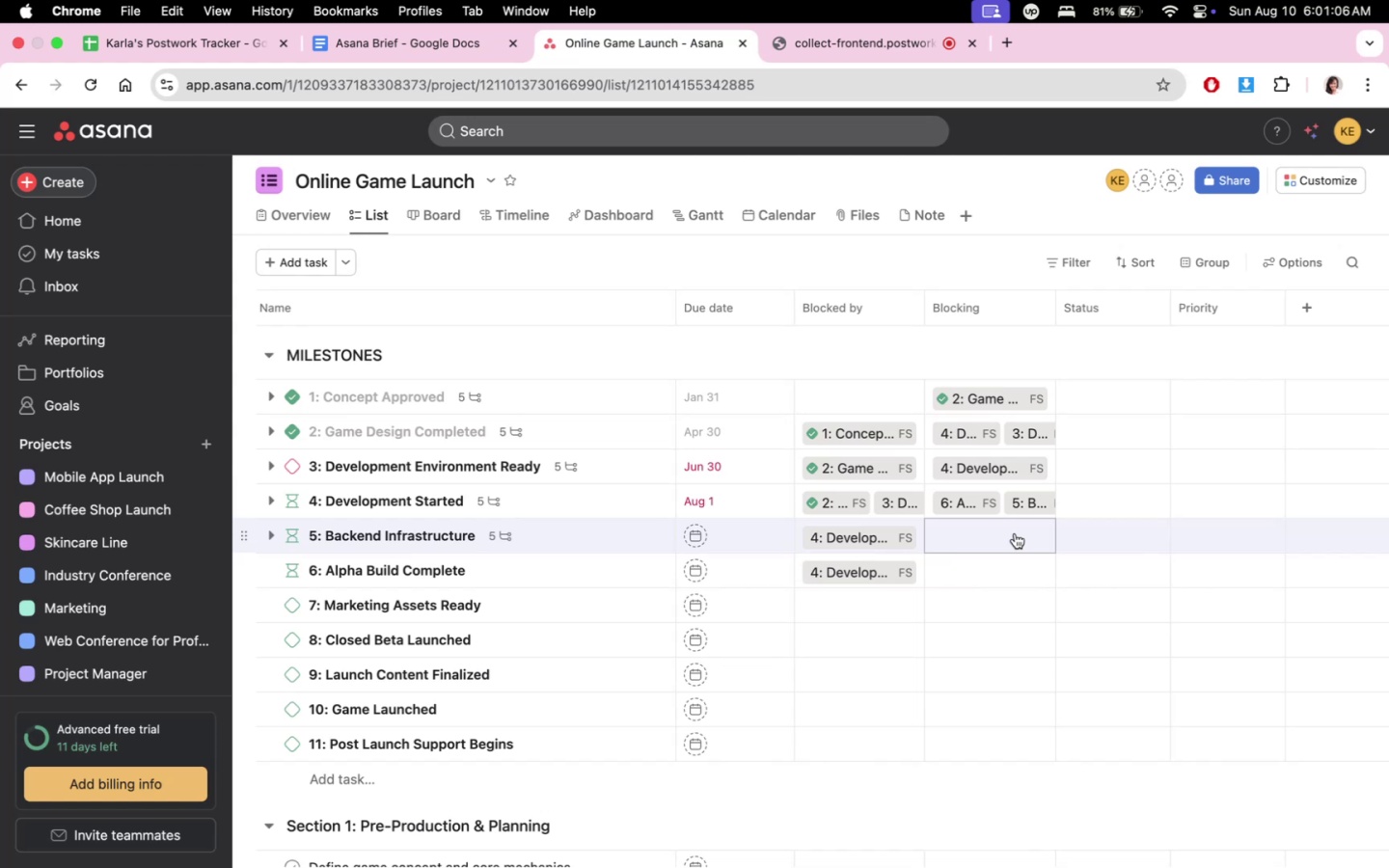 
wait(20.92)
 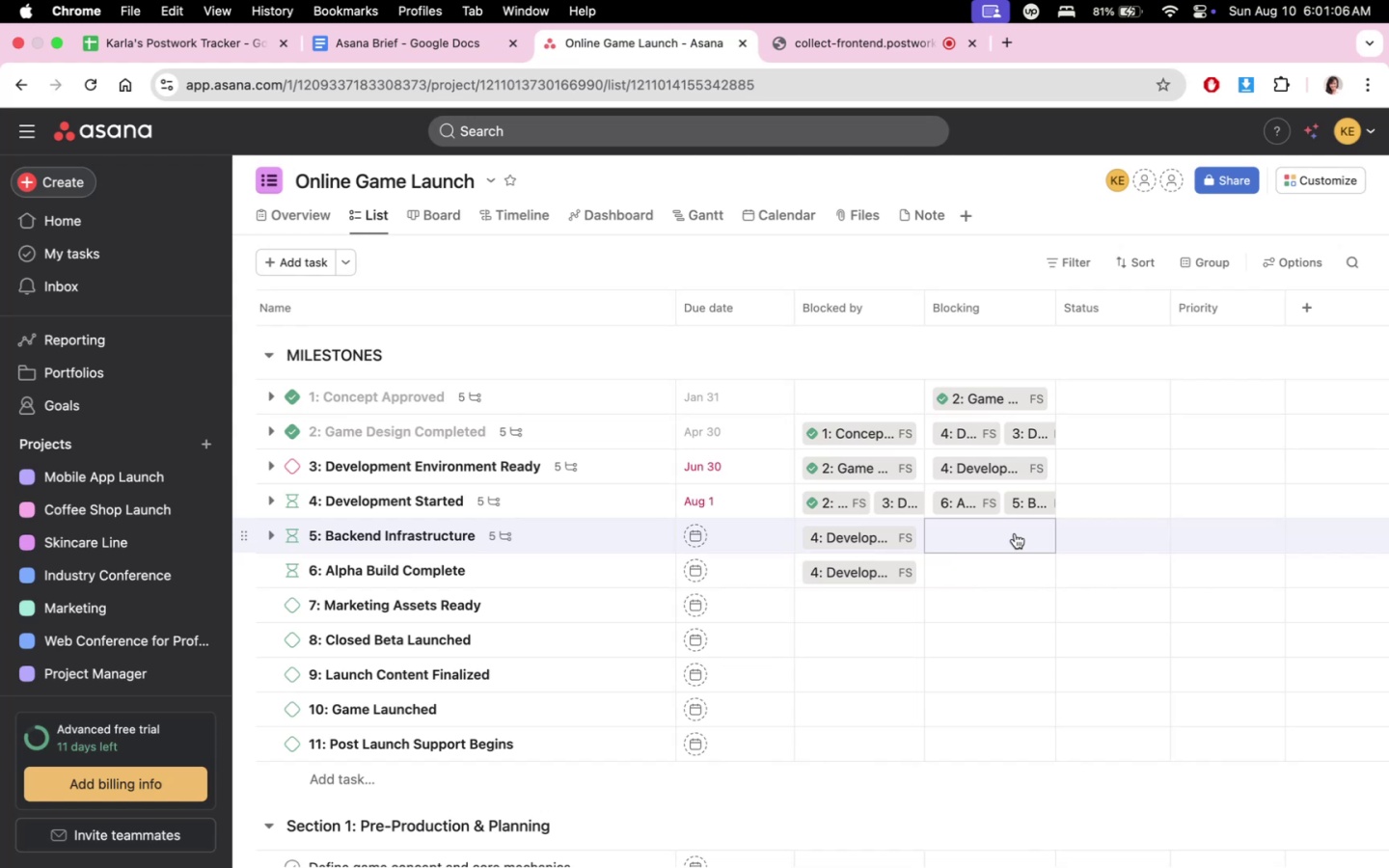 
left_click([271, 537])
 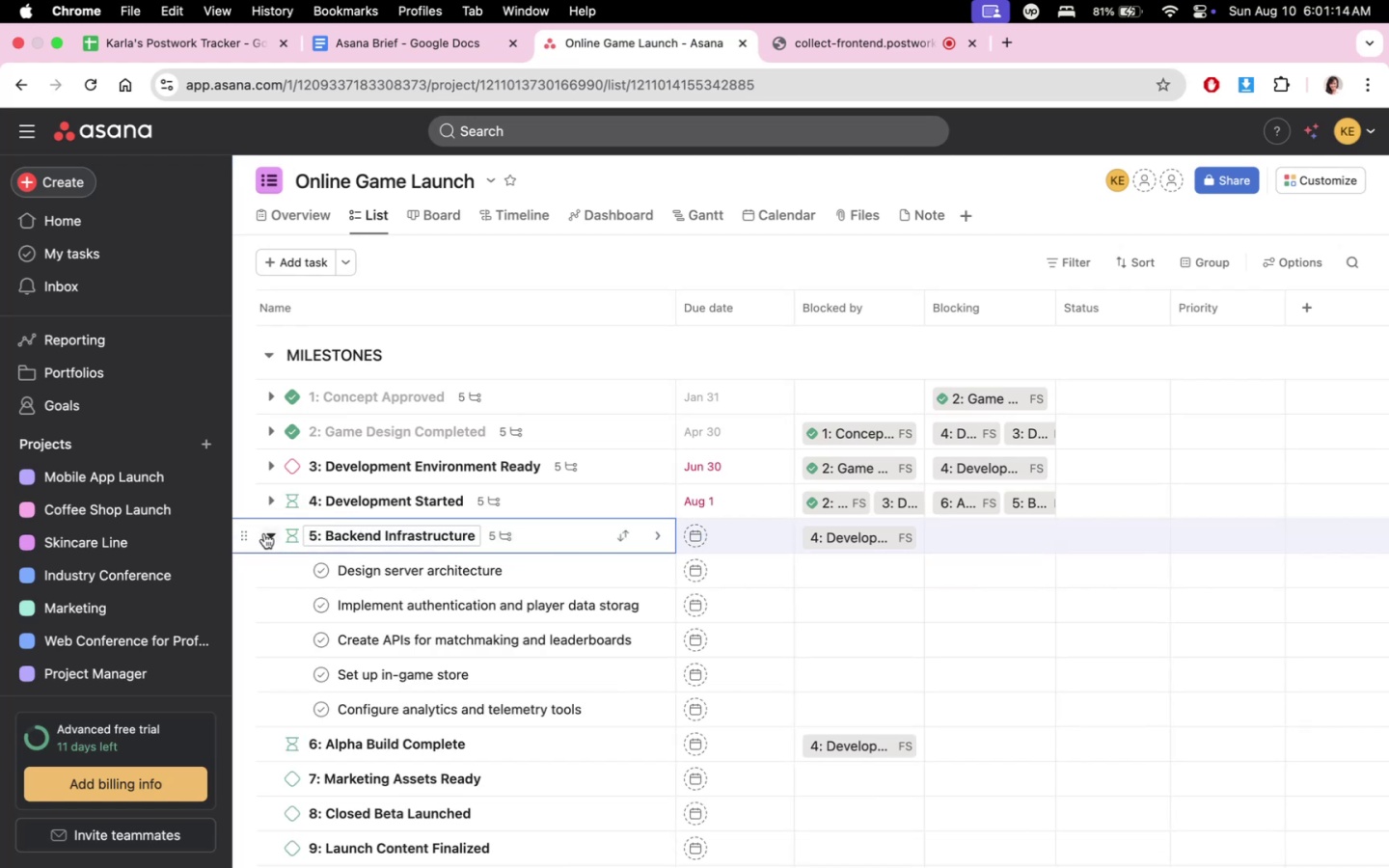 
left_click([264, 533])
 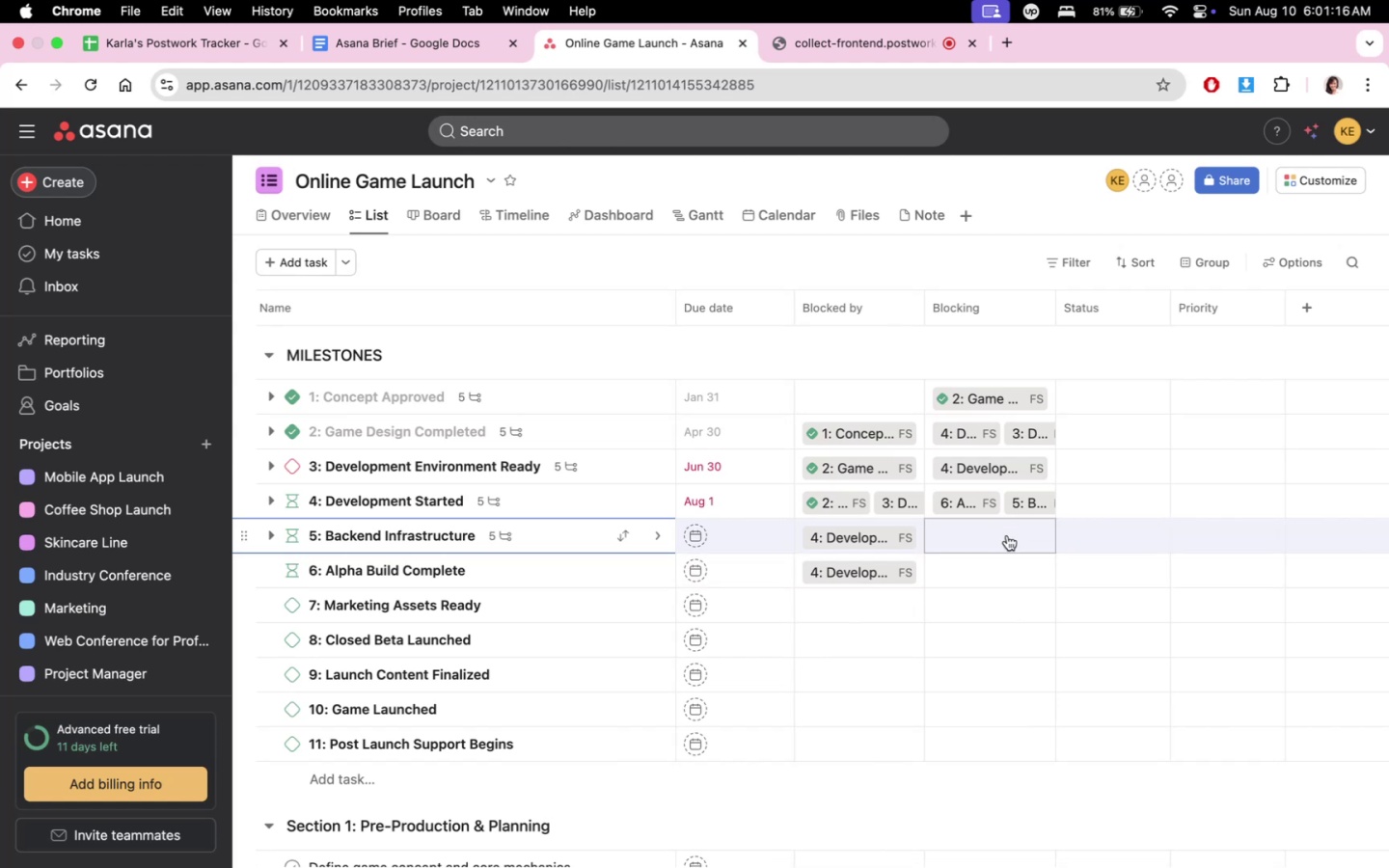 
left_click([1007, 535])
 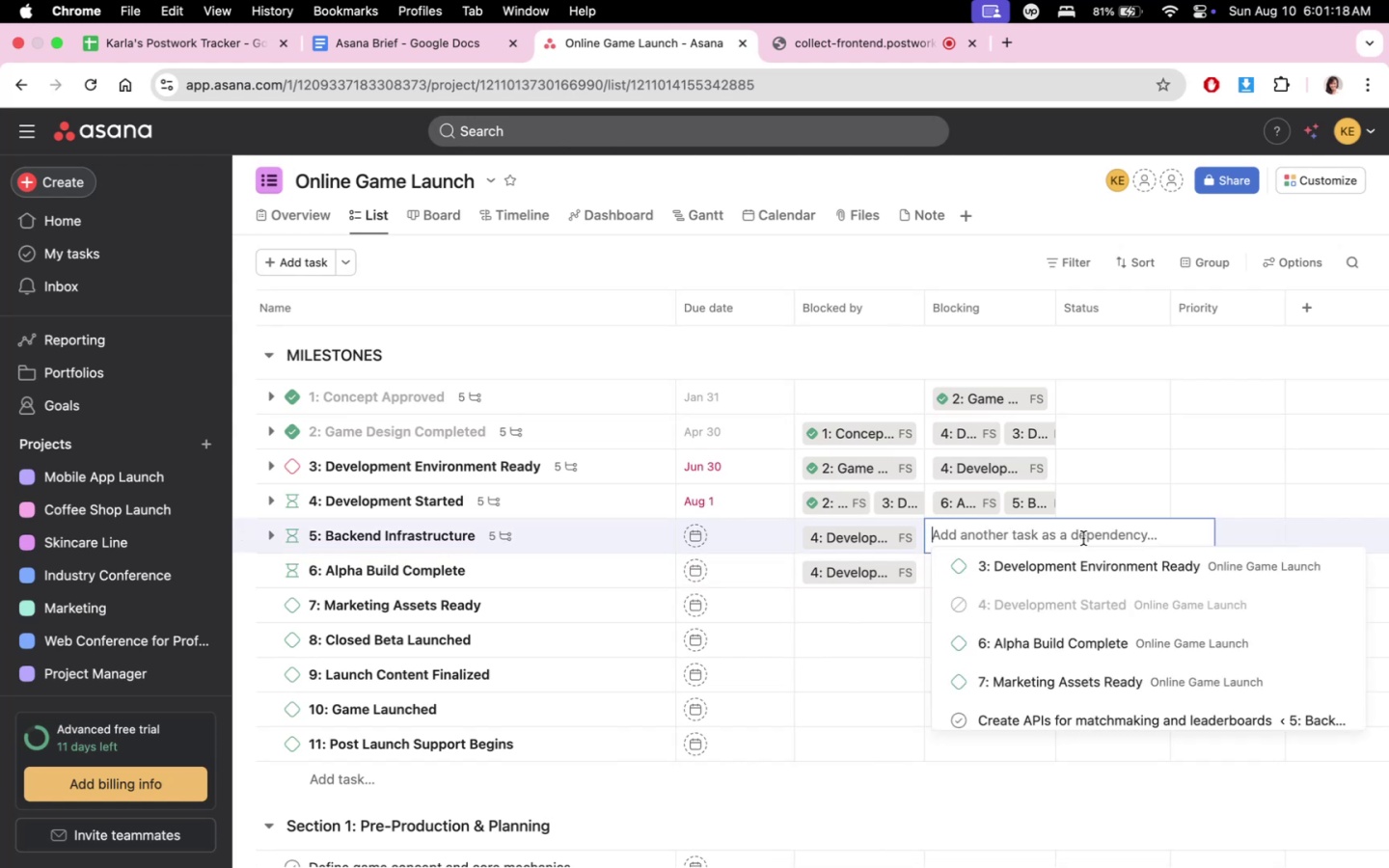 
type(beta)
 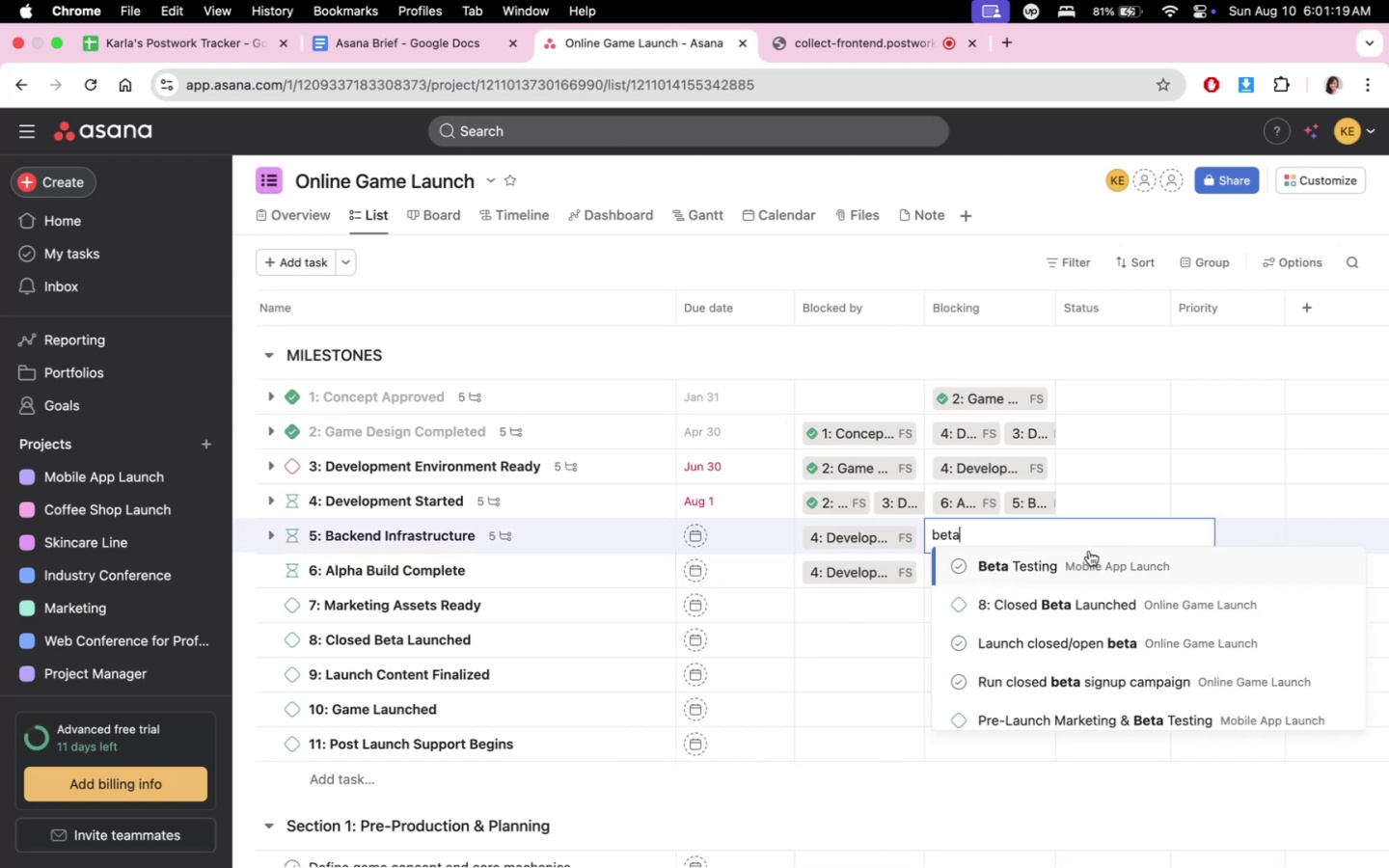 
left_click([1086, 561])
 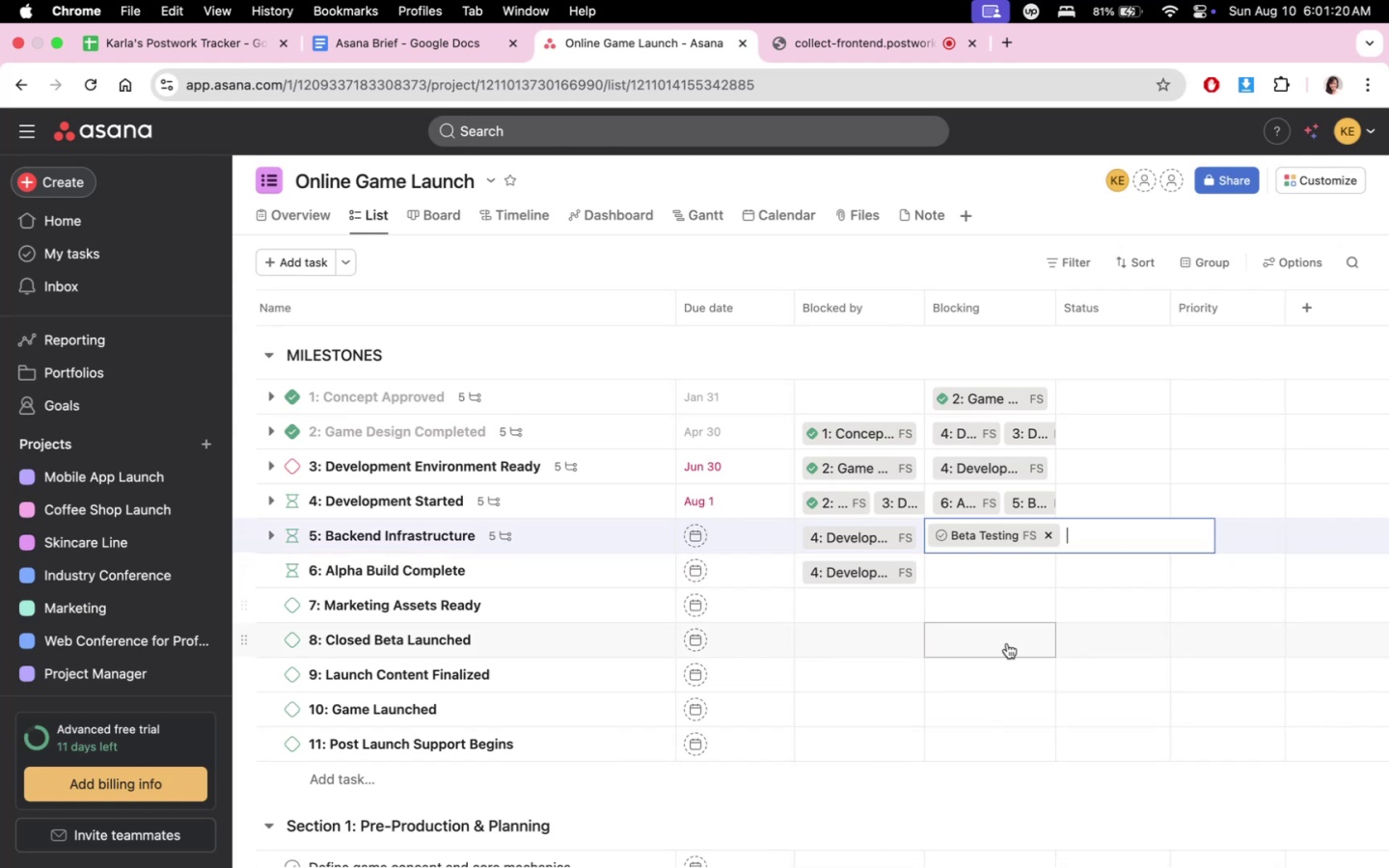 
scroll: coordinate [980, 711], scroll_direction: down, amount: 23.0
 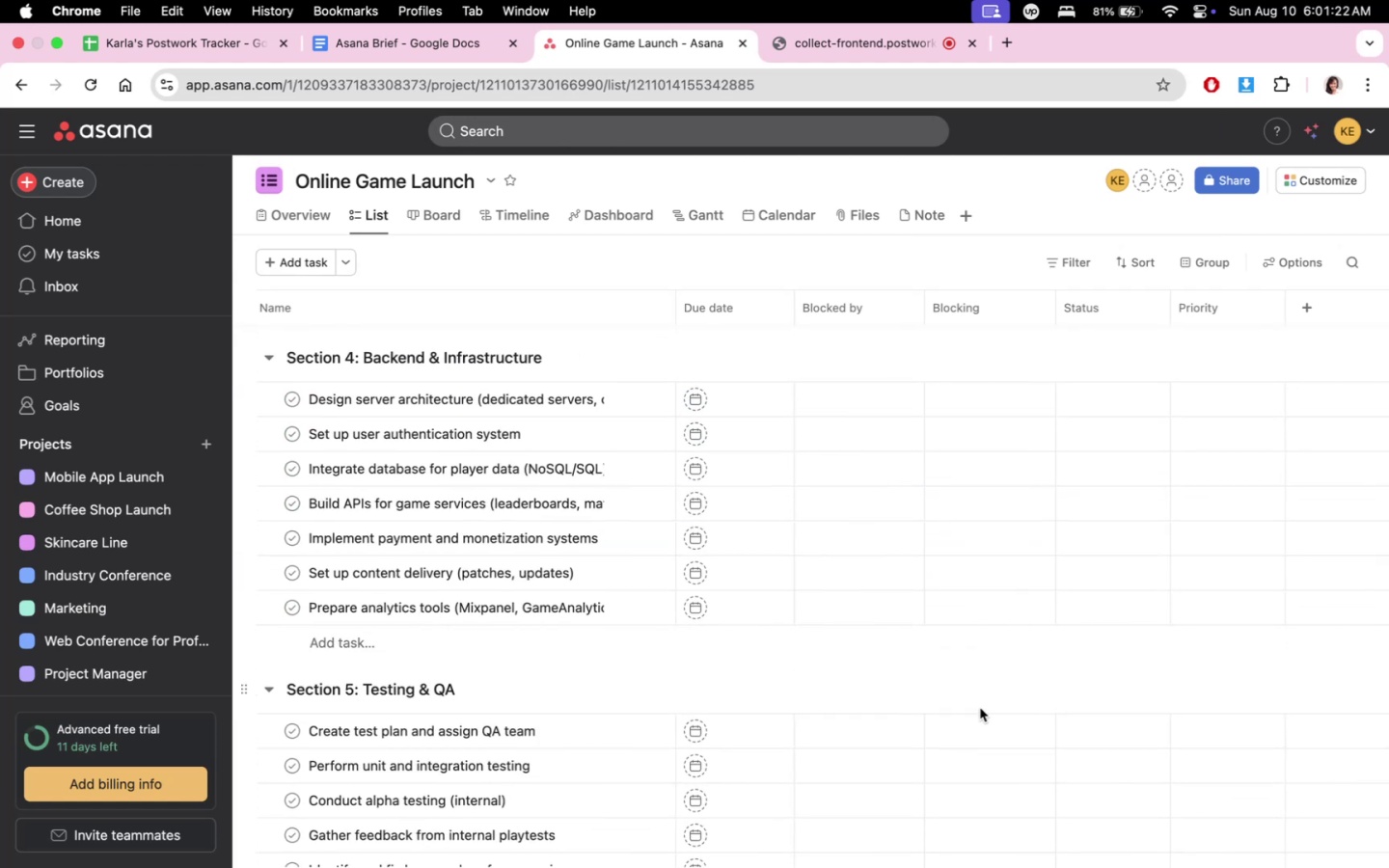 
scroll: coordinate [983, 703], scroll_direction: up, amount: 36.0
 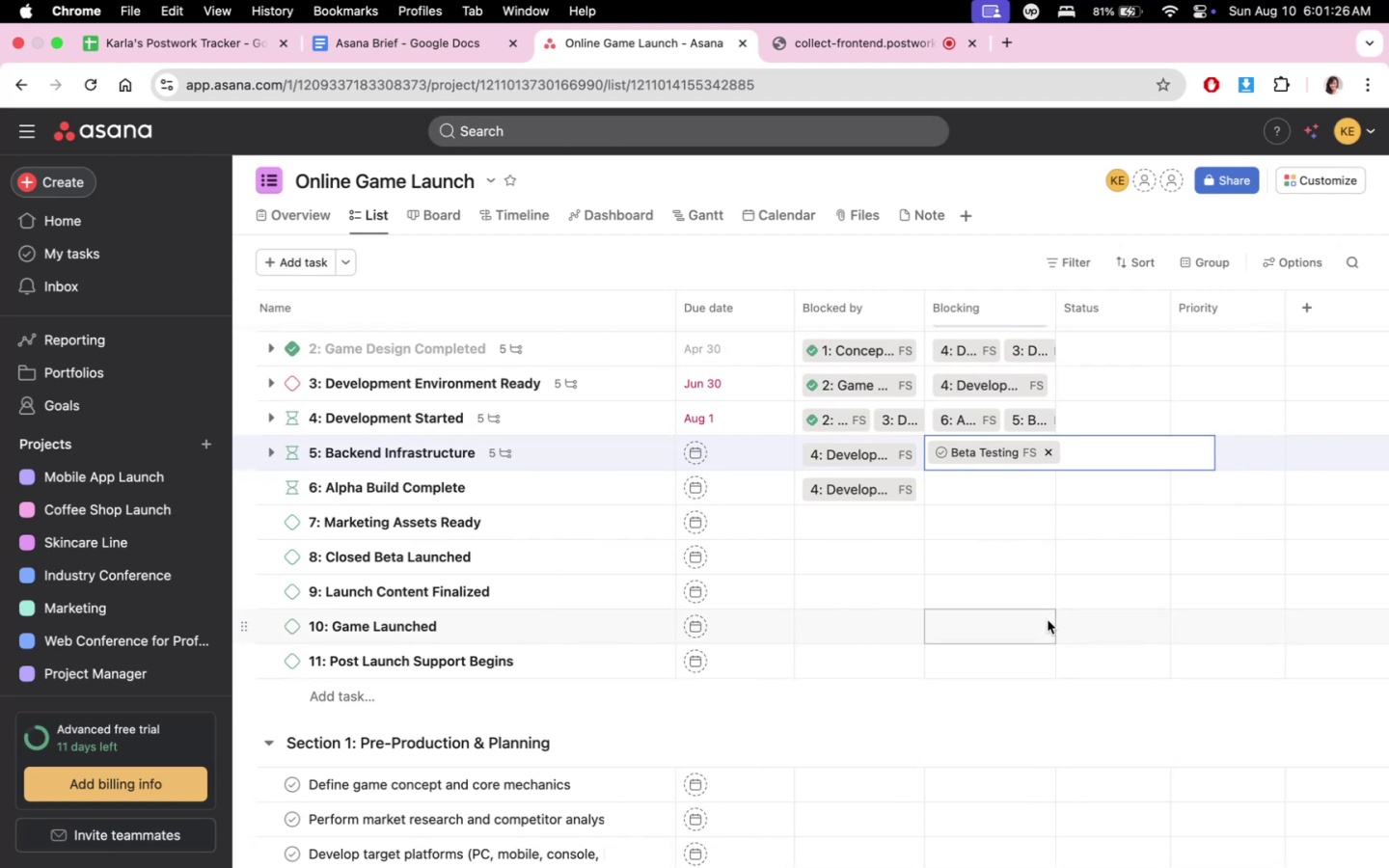 
left_click([991, 724])
 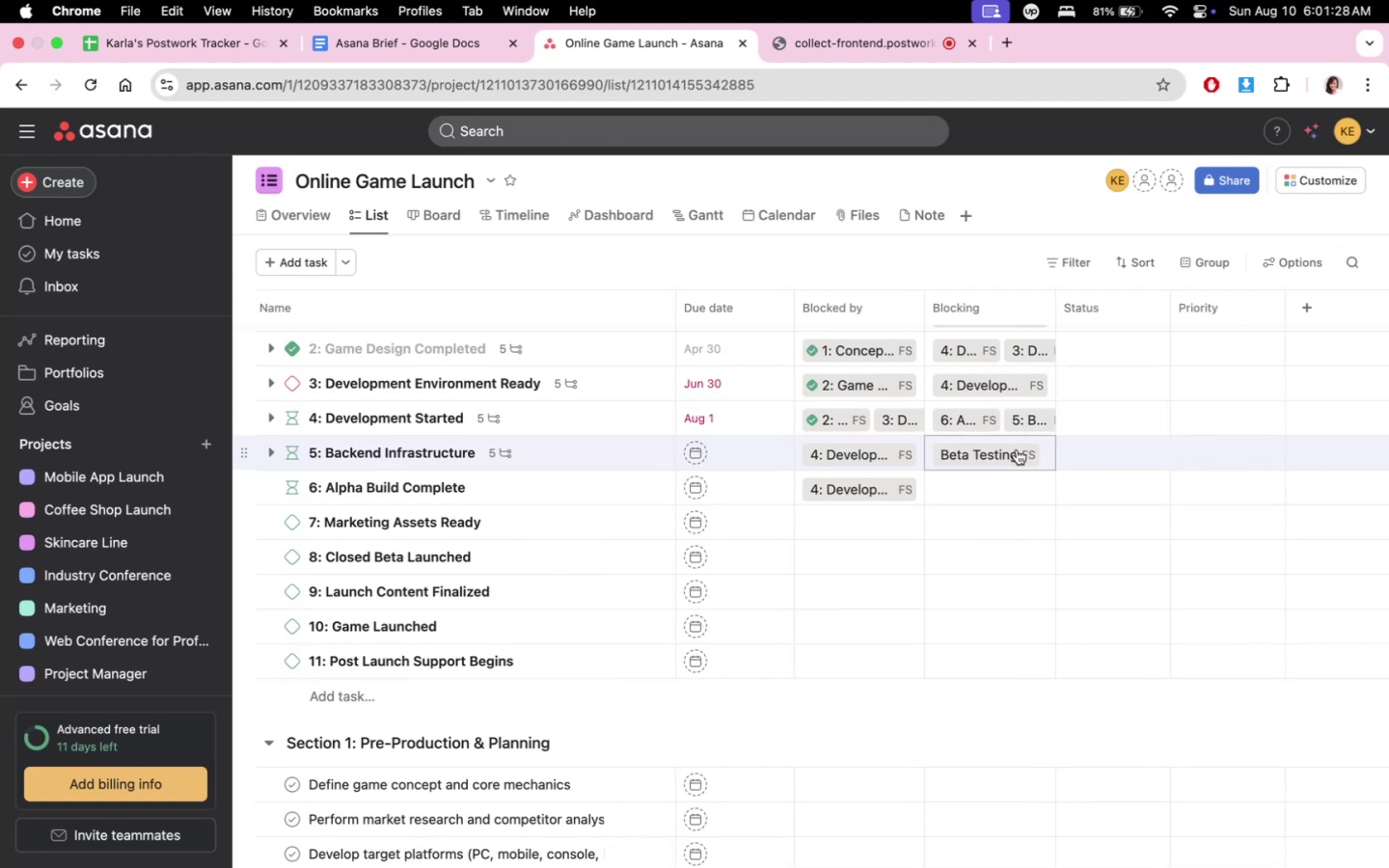 
left_click([1017, 449])
 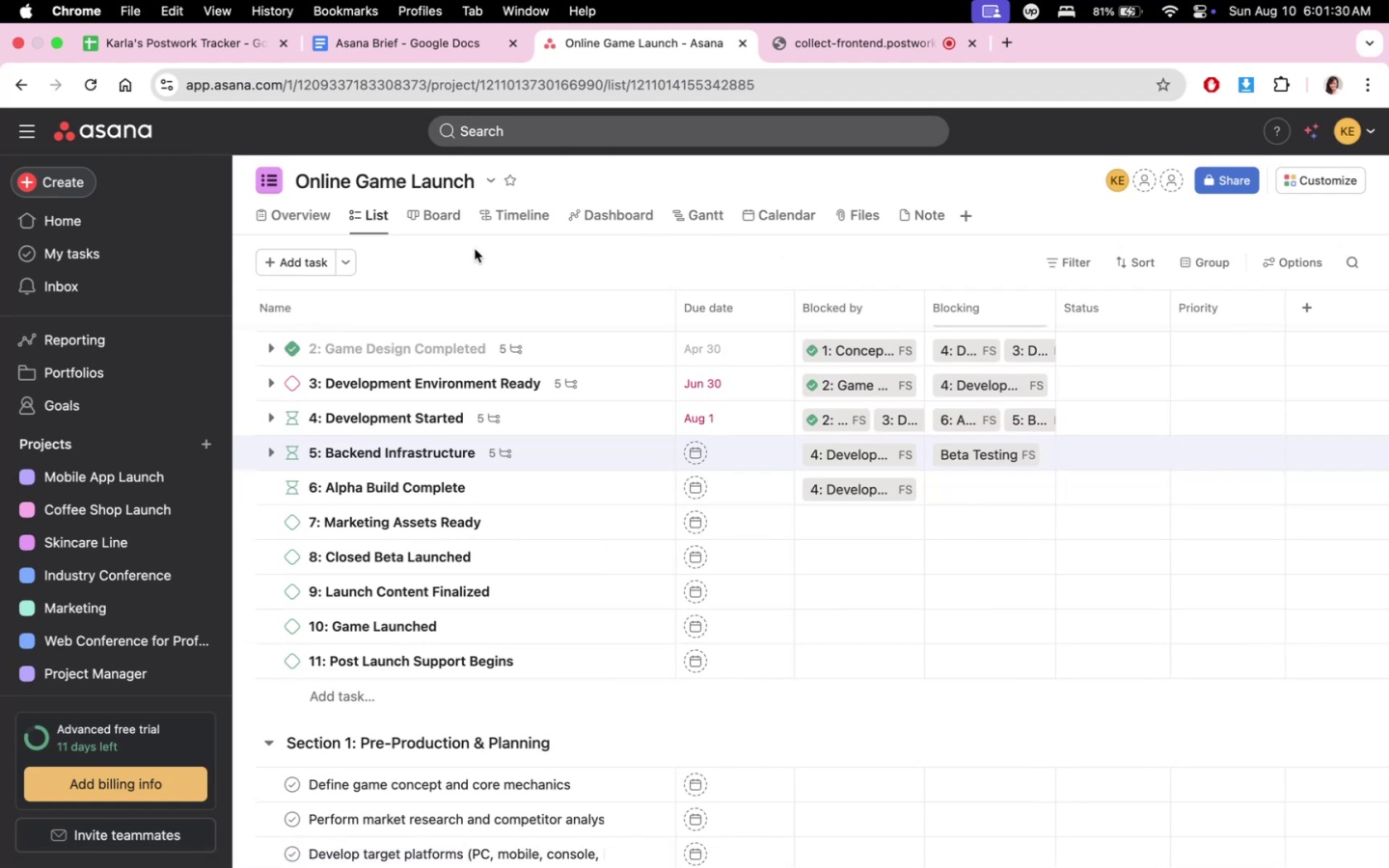 
left_click([504, 221])
 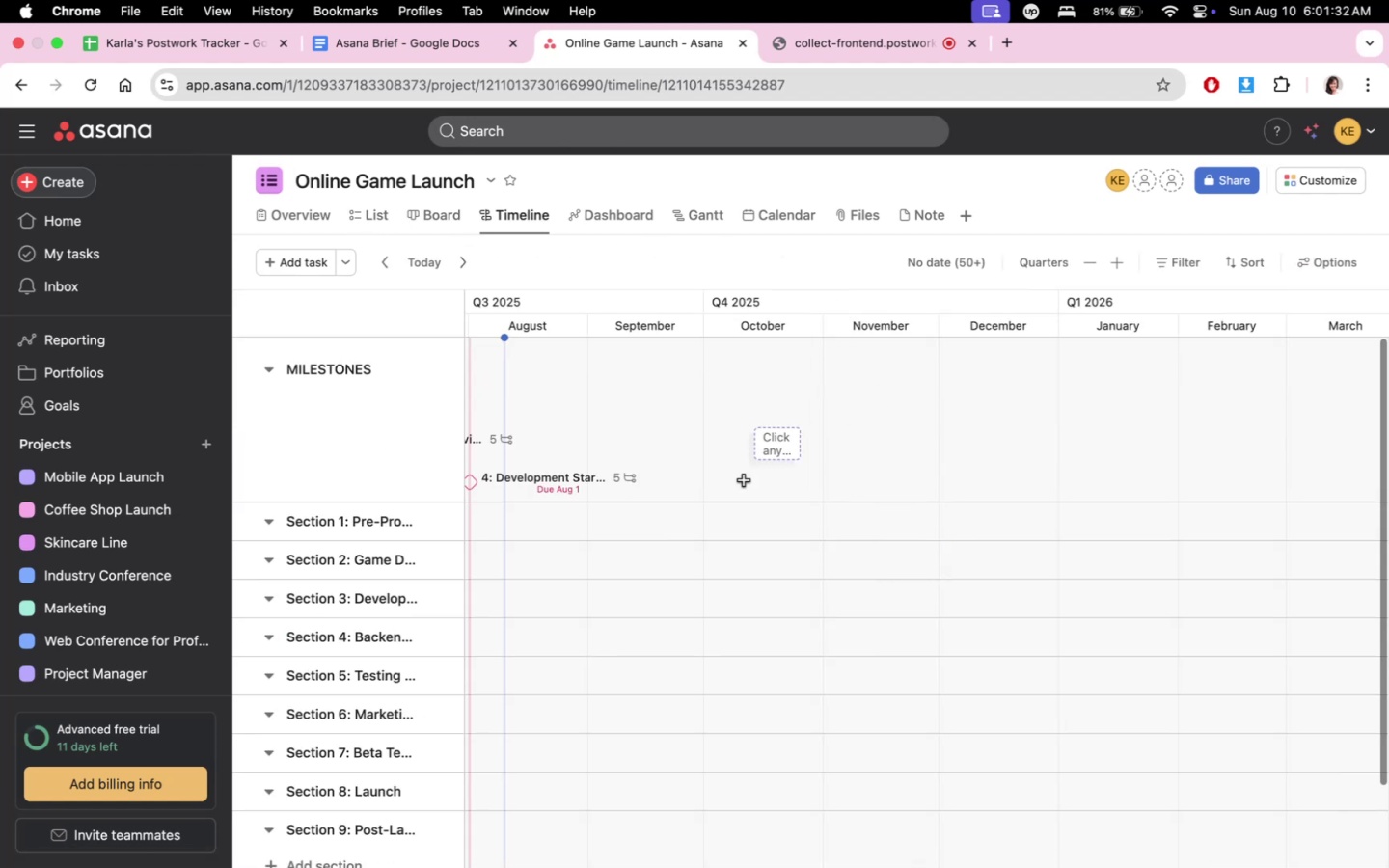 
scroll: coordinate [515, 196], scroll_direction: up, amount: 16.0
 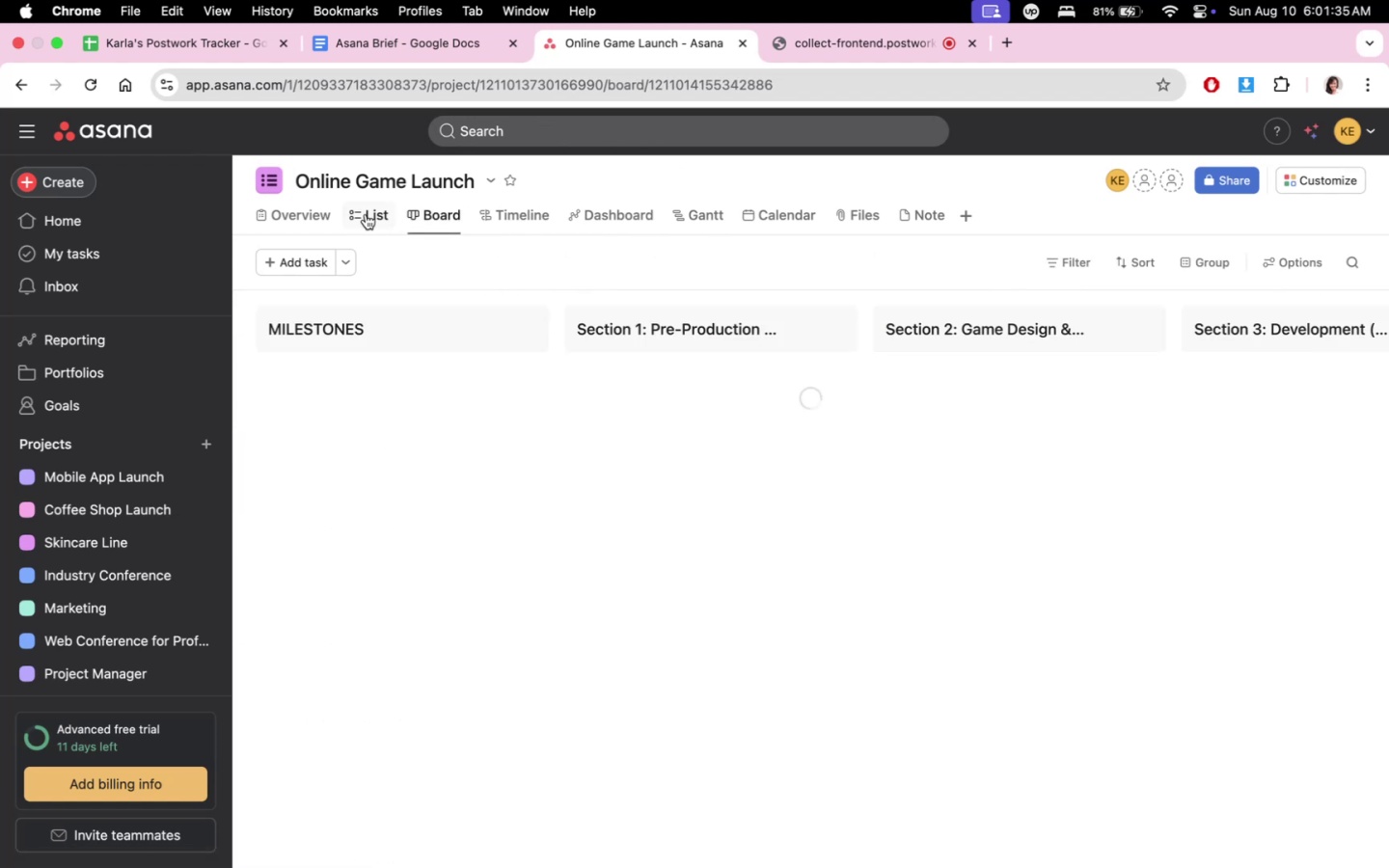 
double_click([362, 214])
 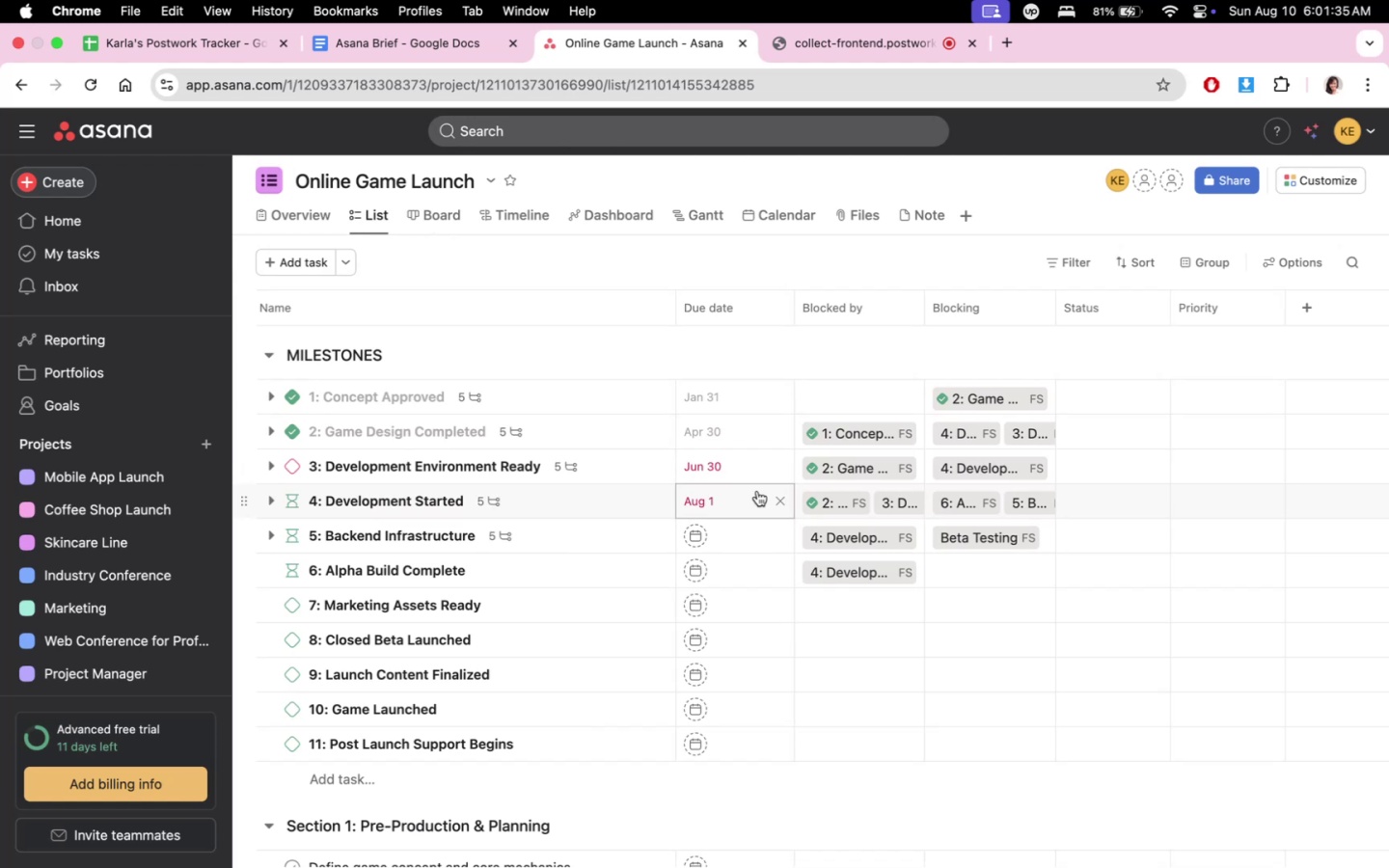 
scroll: coordinate [1000, 693], scroll_direction: down, amount: 47.0
 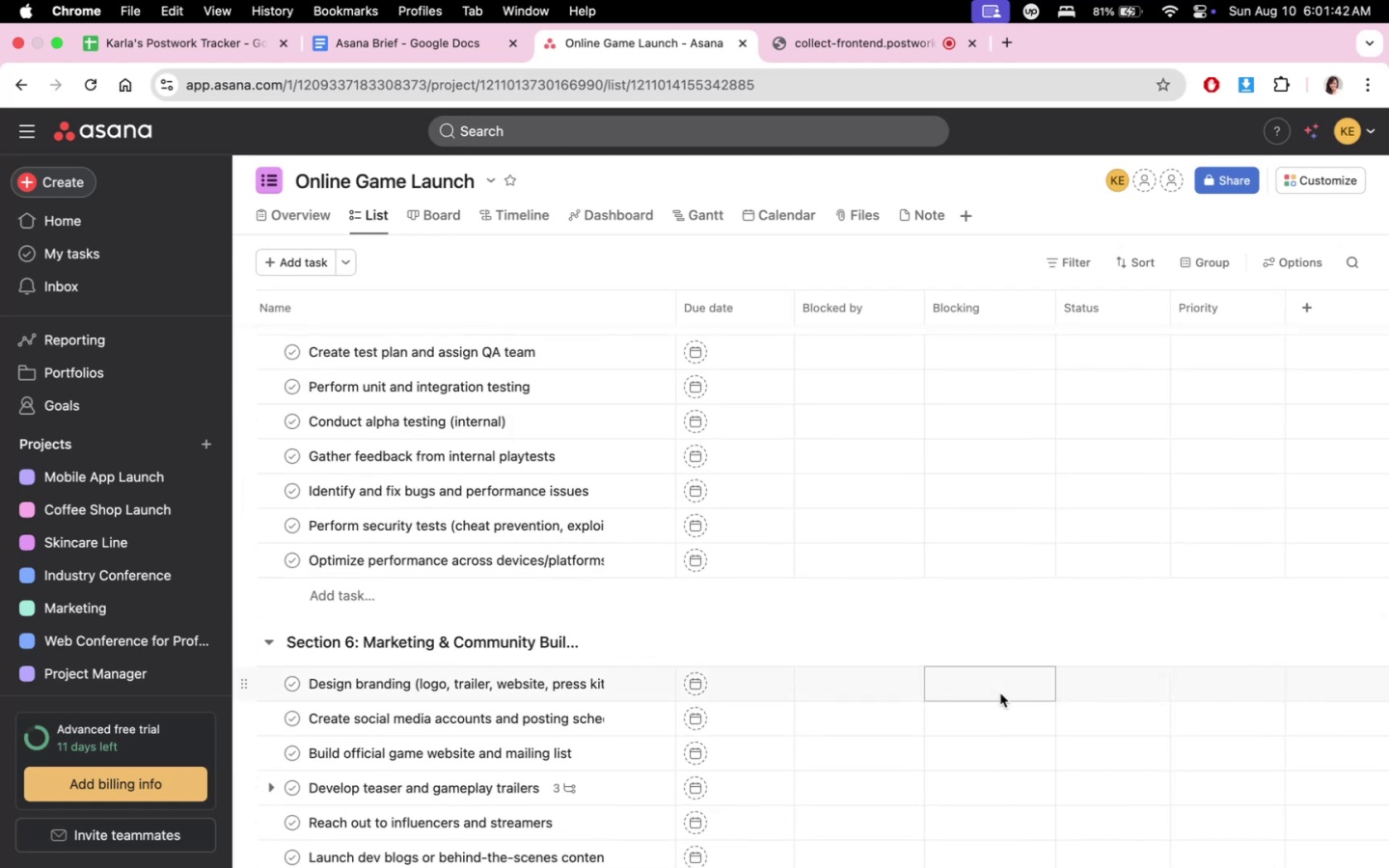 
scroll: coordinate [1000, 693], scroll_direction: up, amount: 4.0
 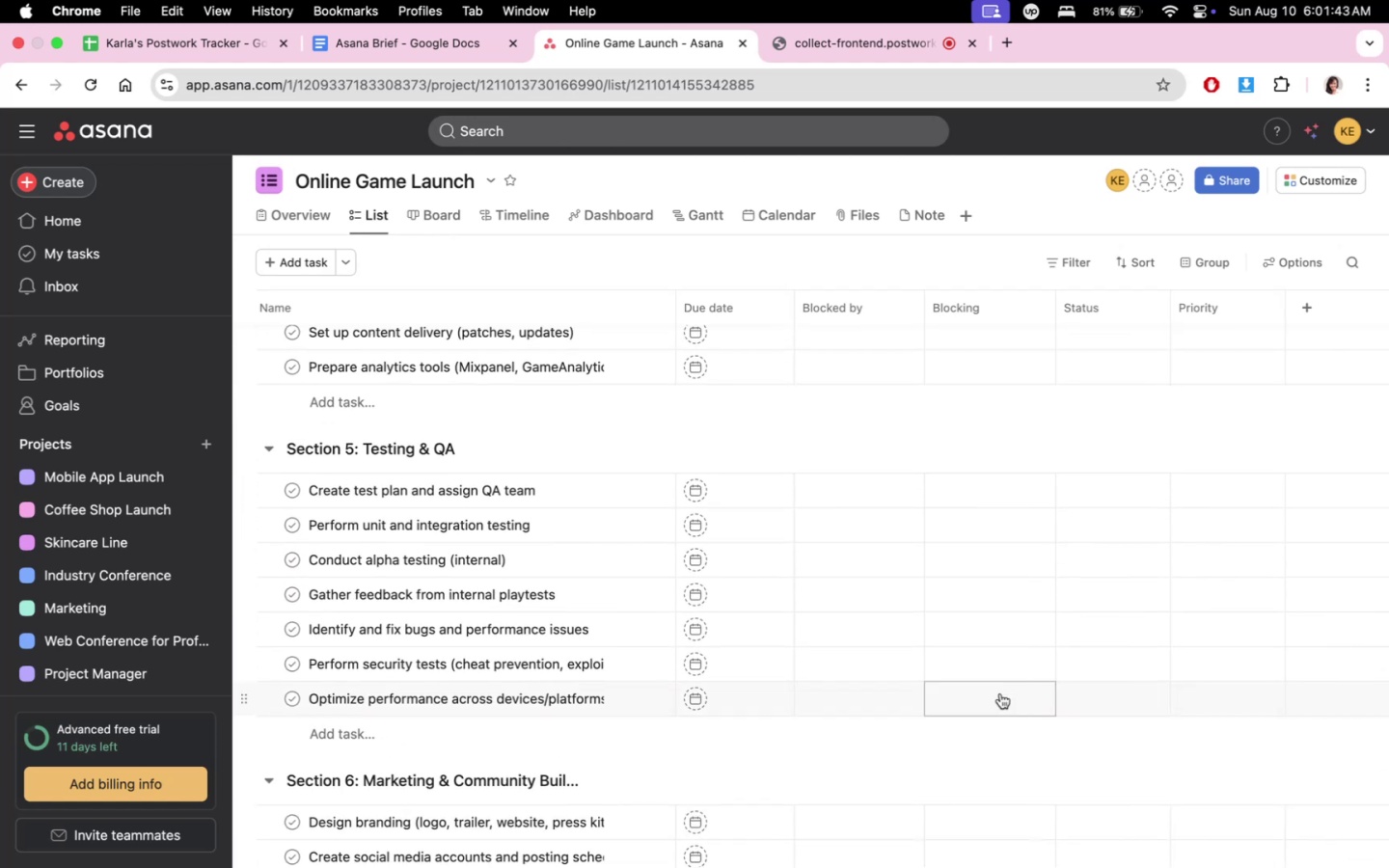 
scroll: coordinate [1000, 693], scroll_direction: down, amount: 11.0
 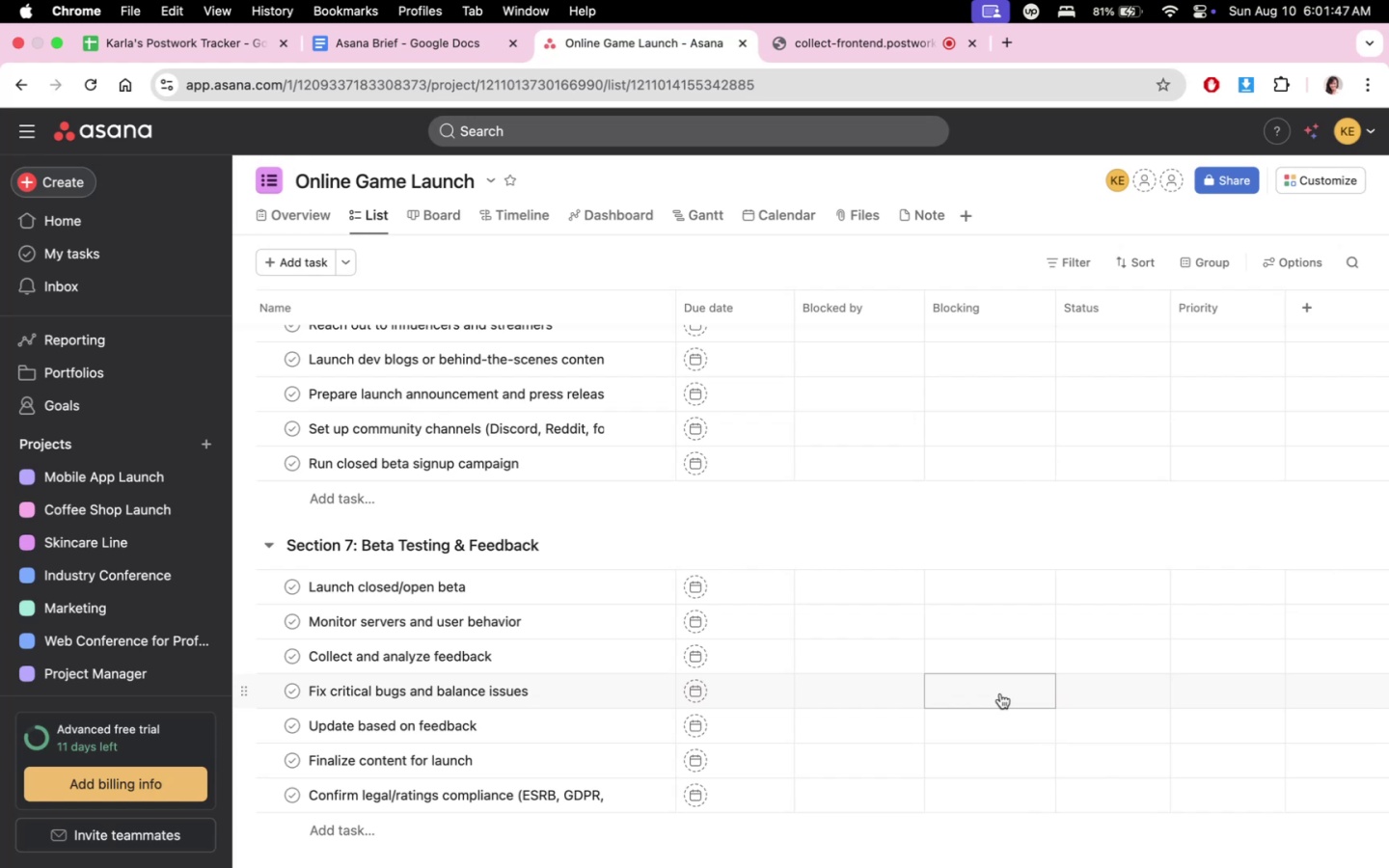 
scroll: coordinate [1000, 692], scroll_direction: up, amount: 63.0
 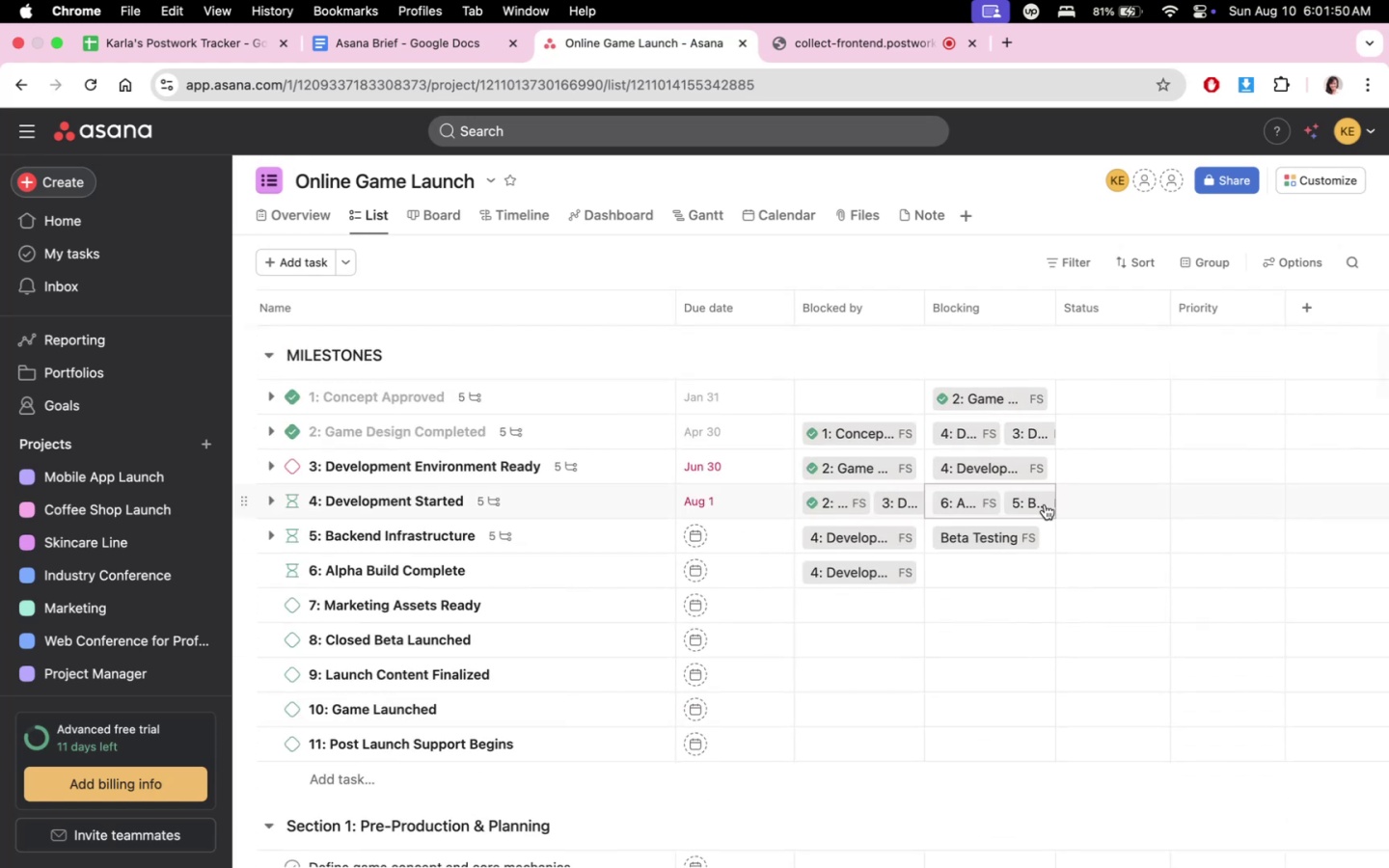 
left_click([1002, 542])
 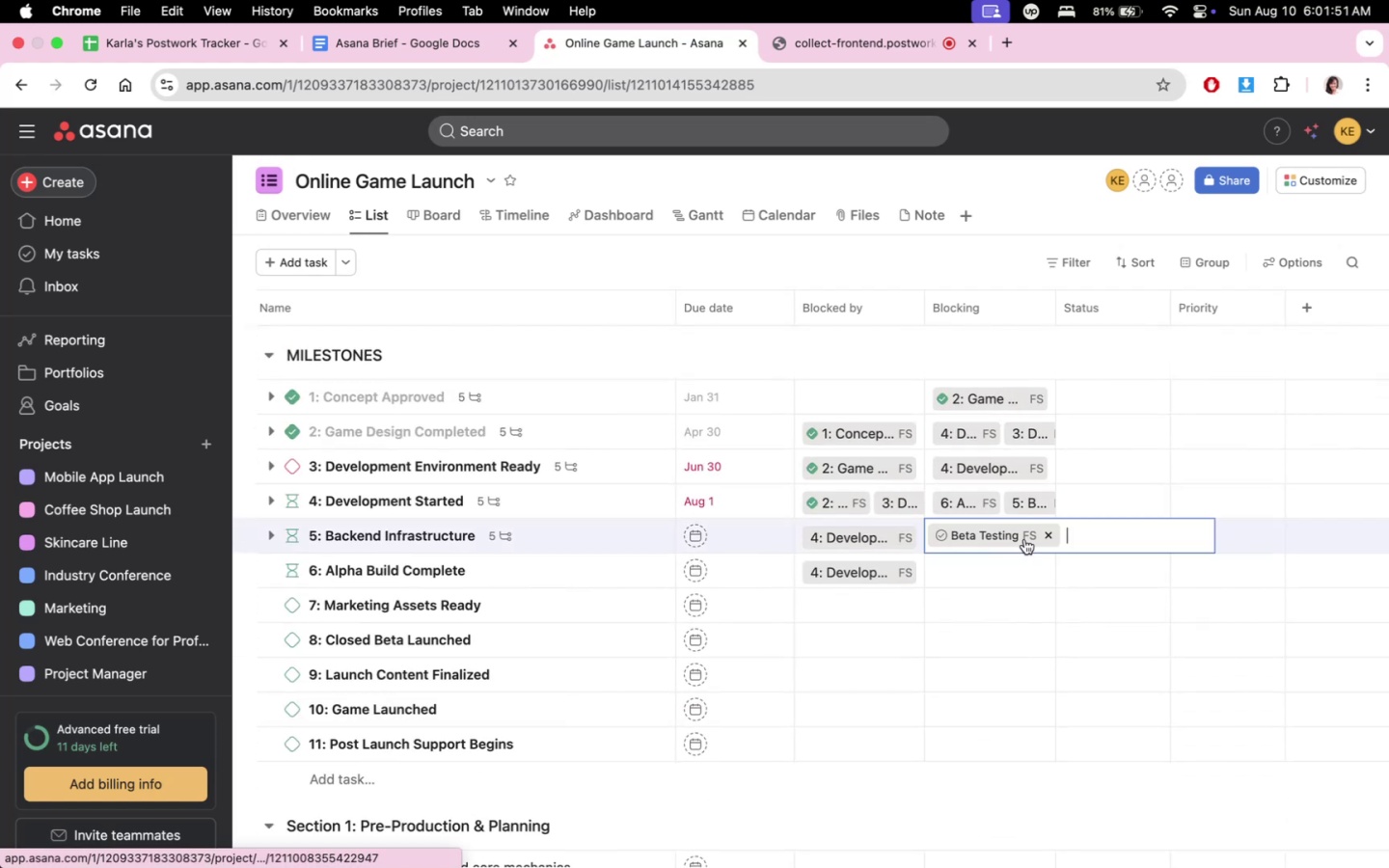 
left_click([1054, 543])
 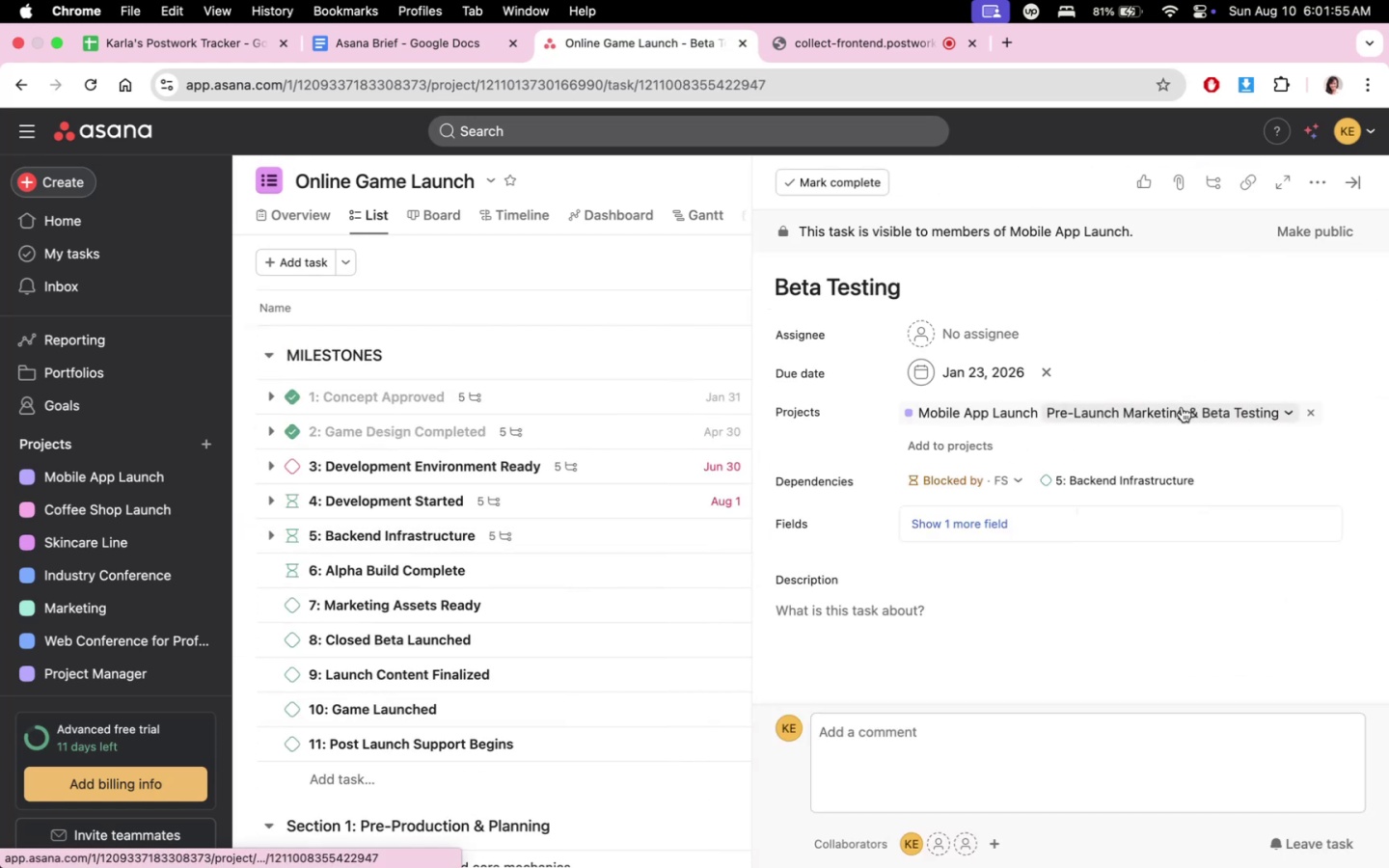 
scroll: coordinate [644, 601], scroll_direction: down, amount: 12.0
 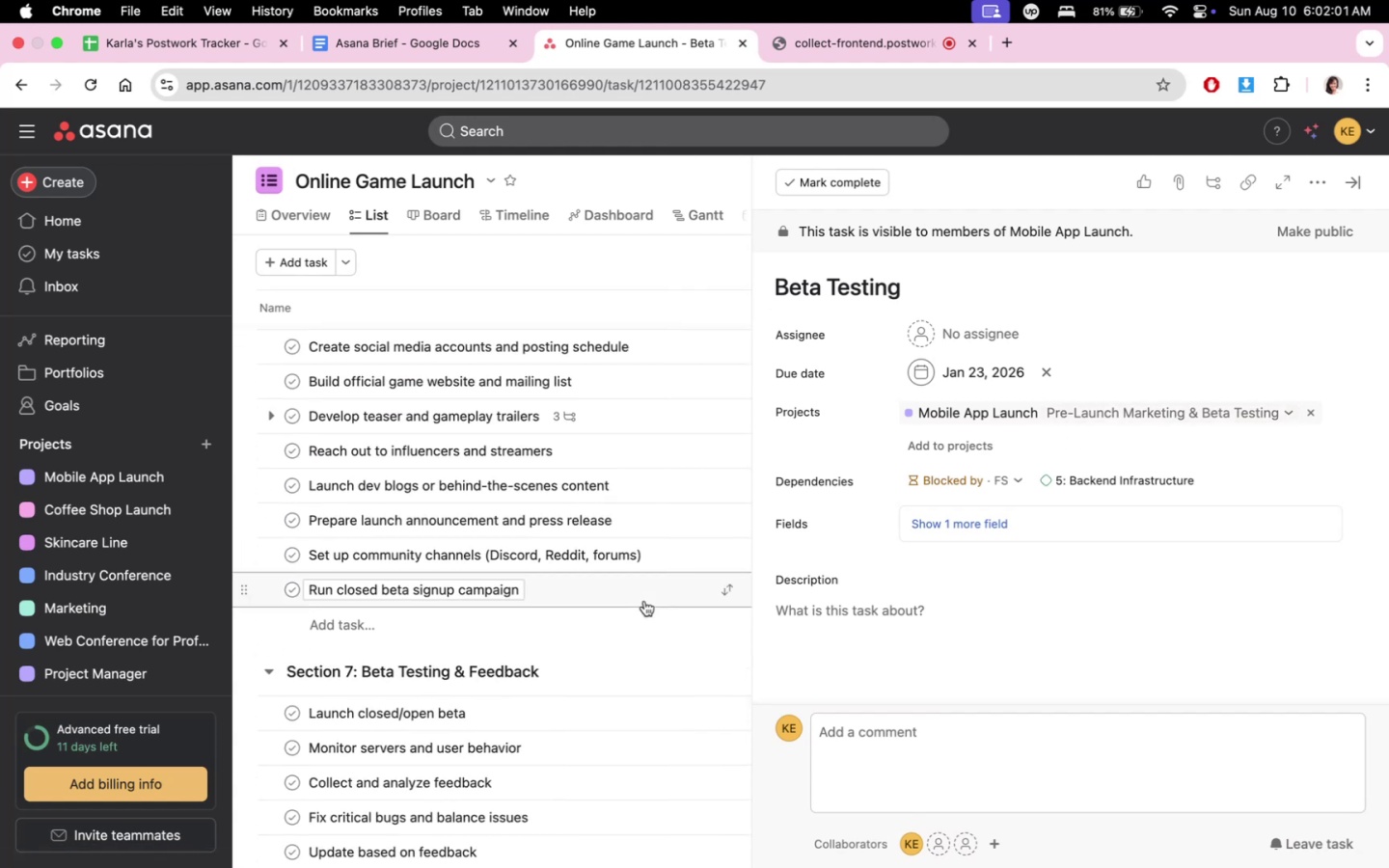 
scroll: coordinate [644, 600], scroll_direction: up, amount: 65.0
 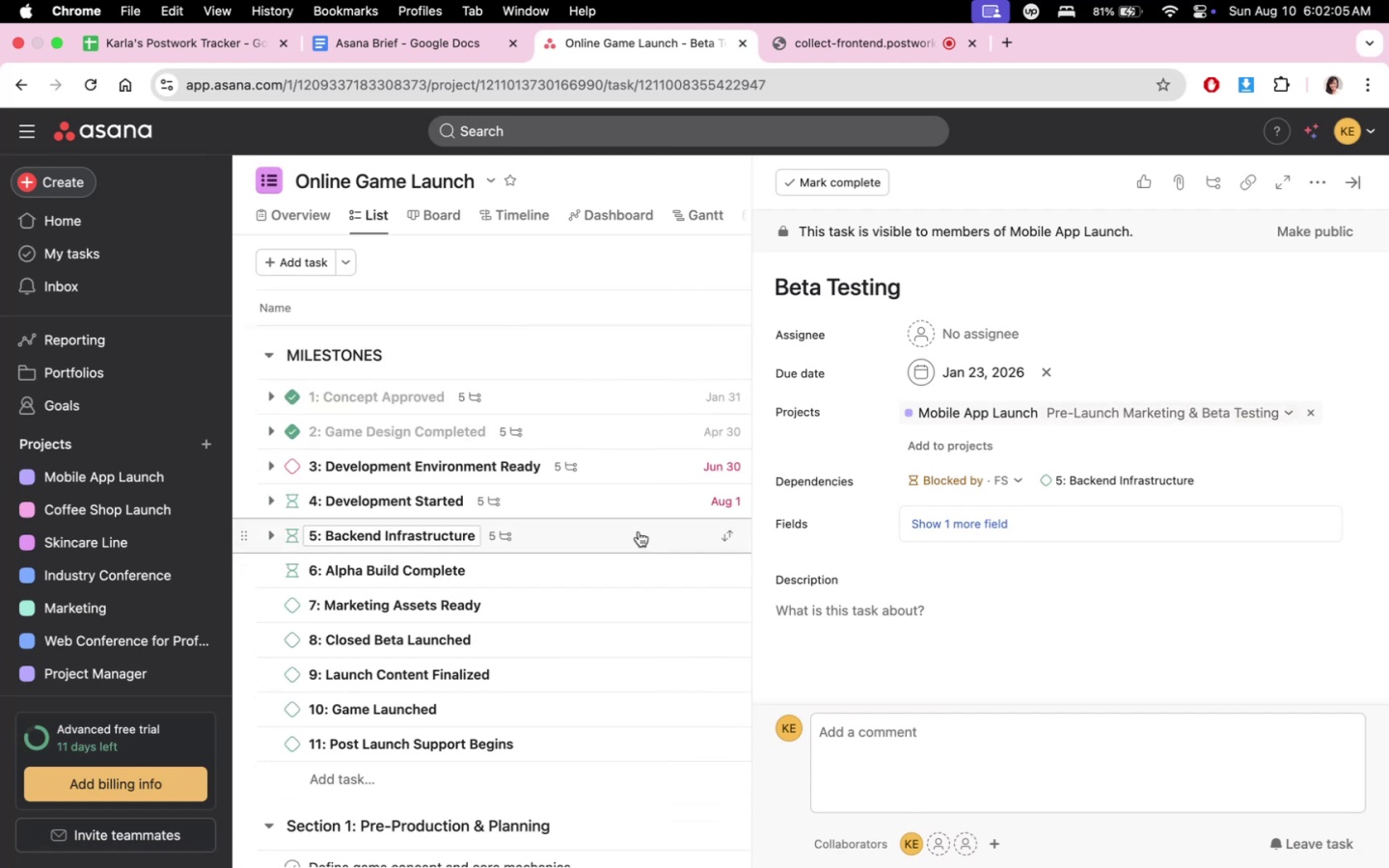 
scroll: coordinate [635, 559], scroll_direction: down, amount: 57.0
 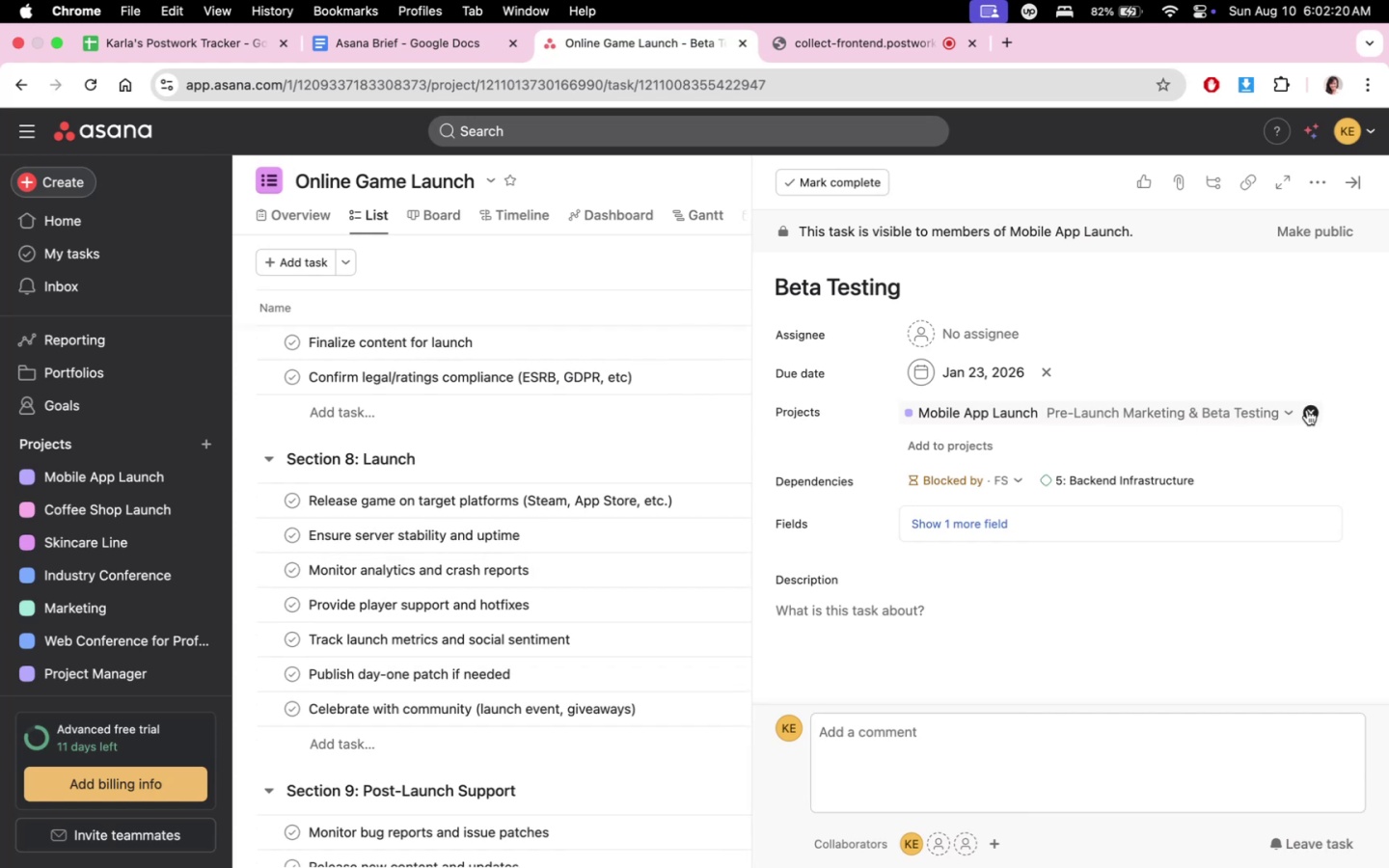 
wait(6.19)
 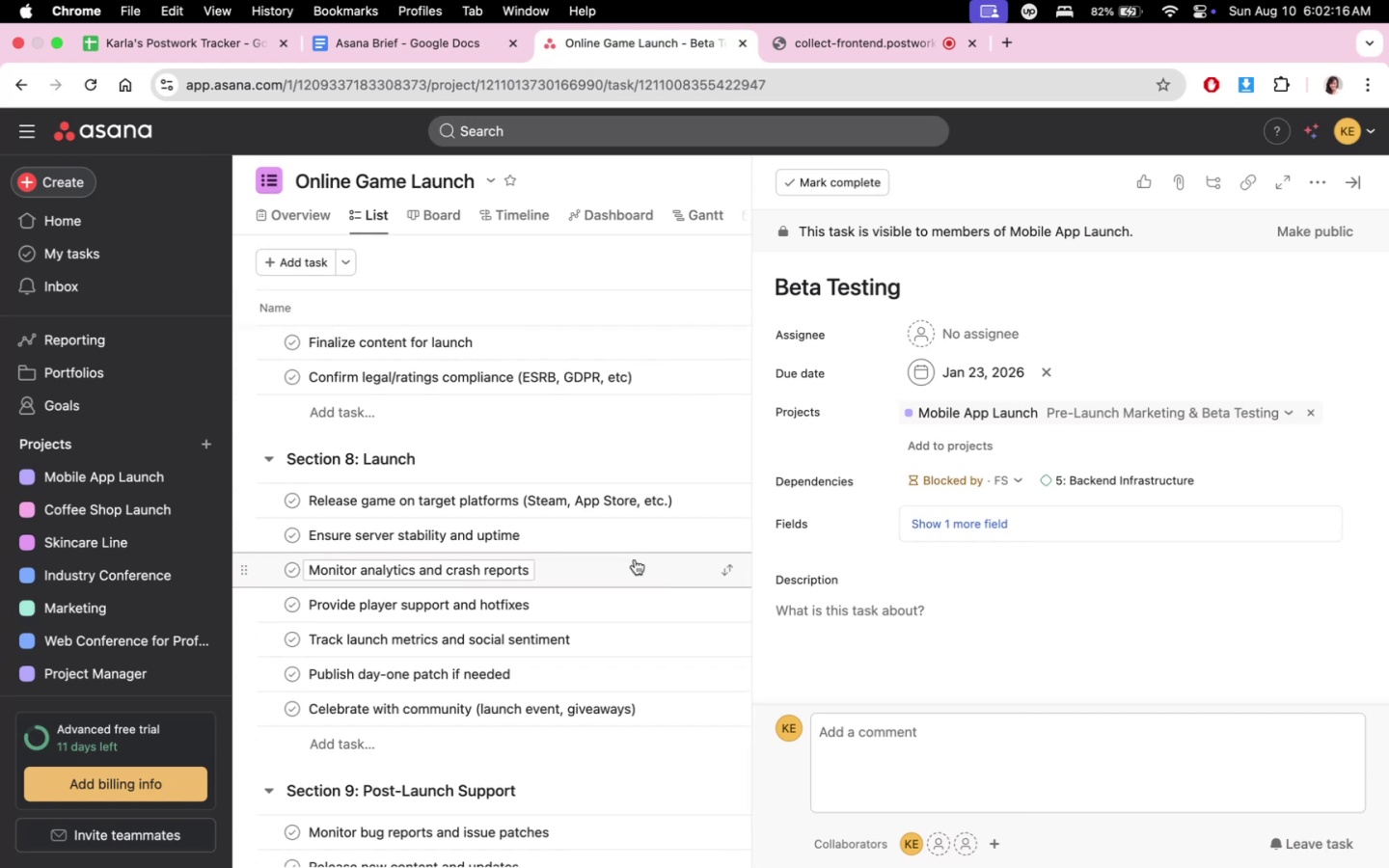 
left_click([1359, 185])
 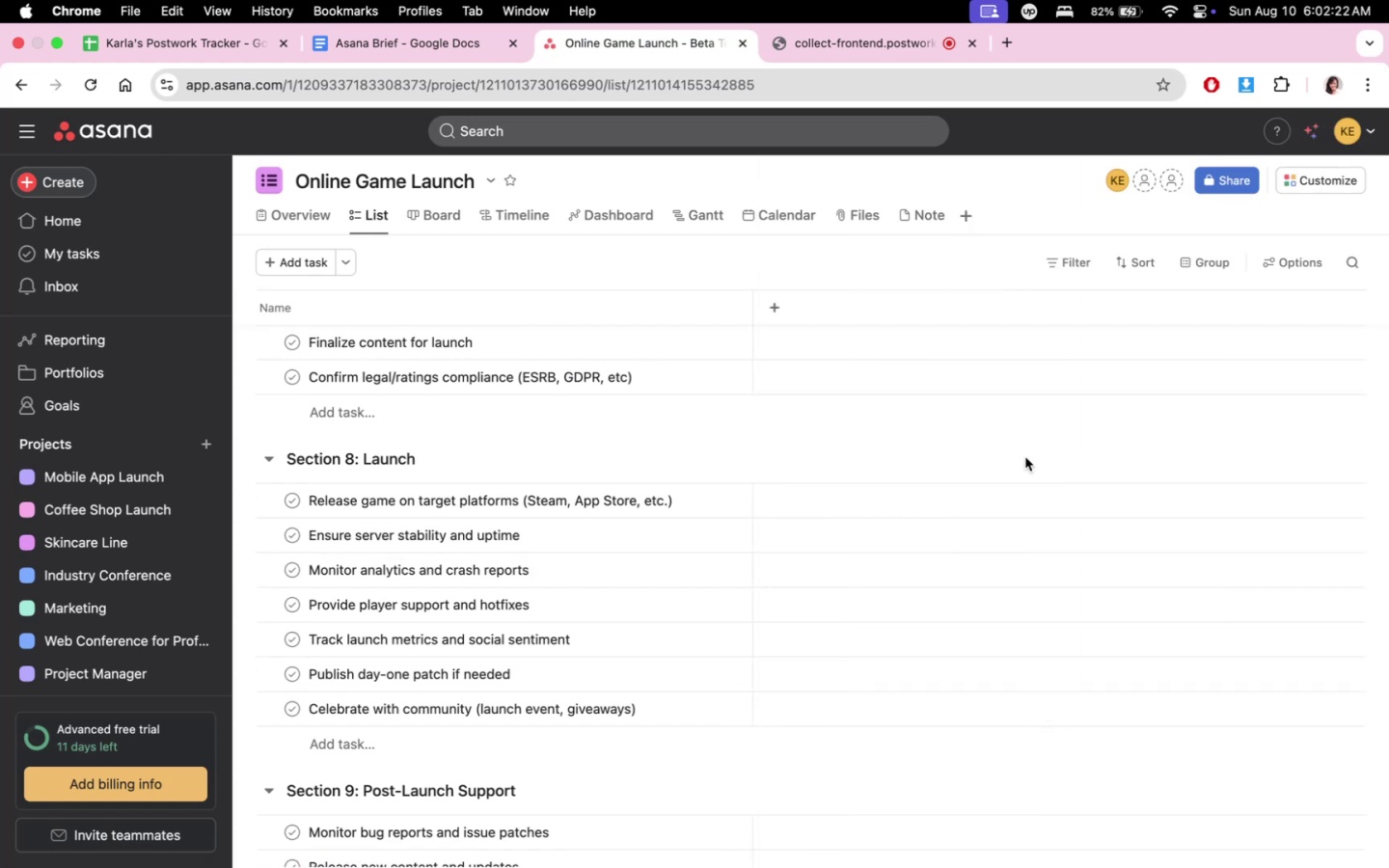 
scroll: coordinate [1018, 583], scroll_direction: up, amount: 77.0
 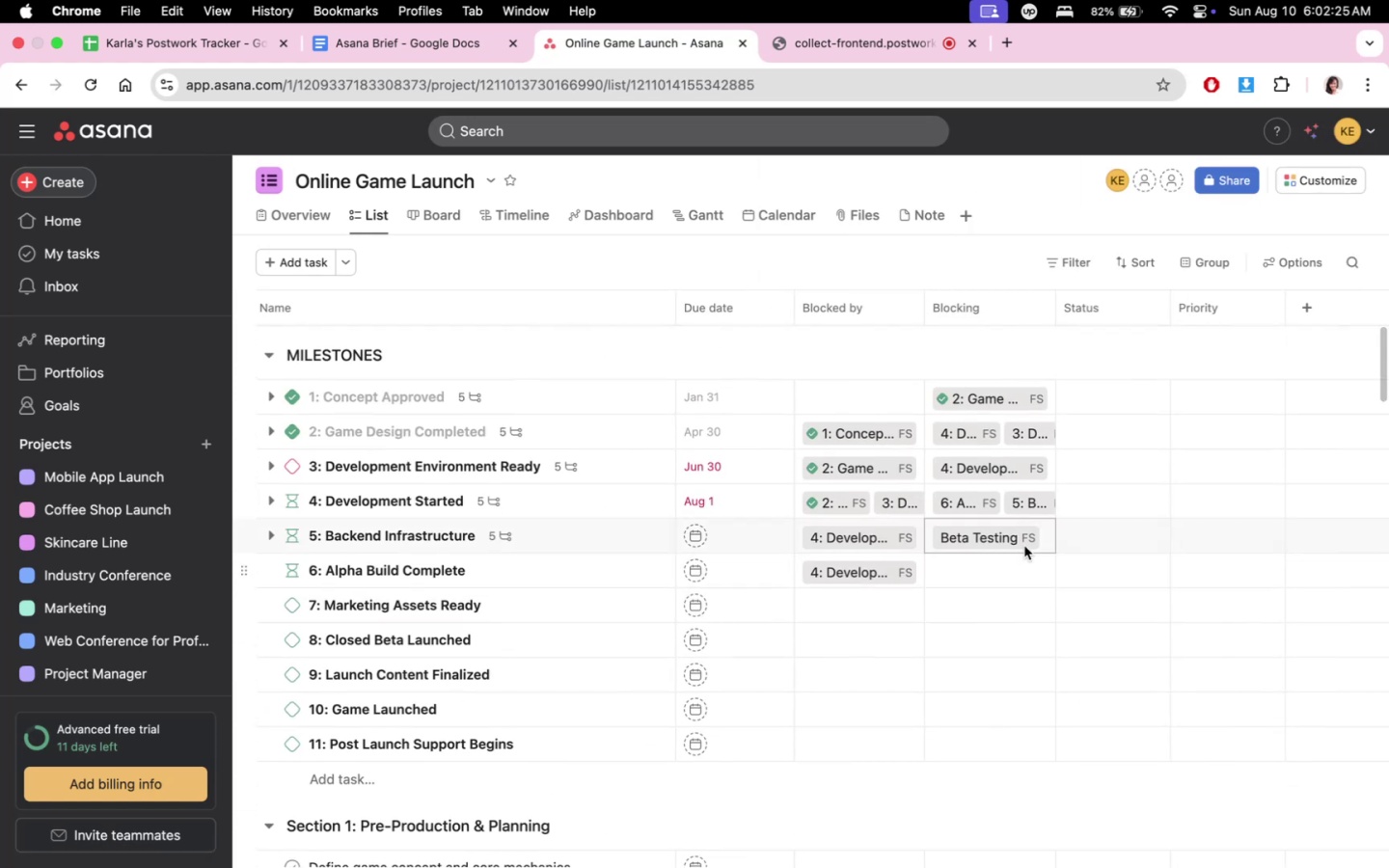 
left_click([1024, 541])
 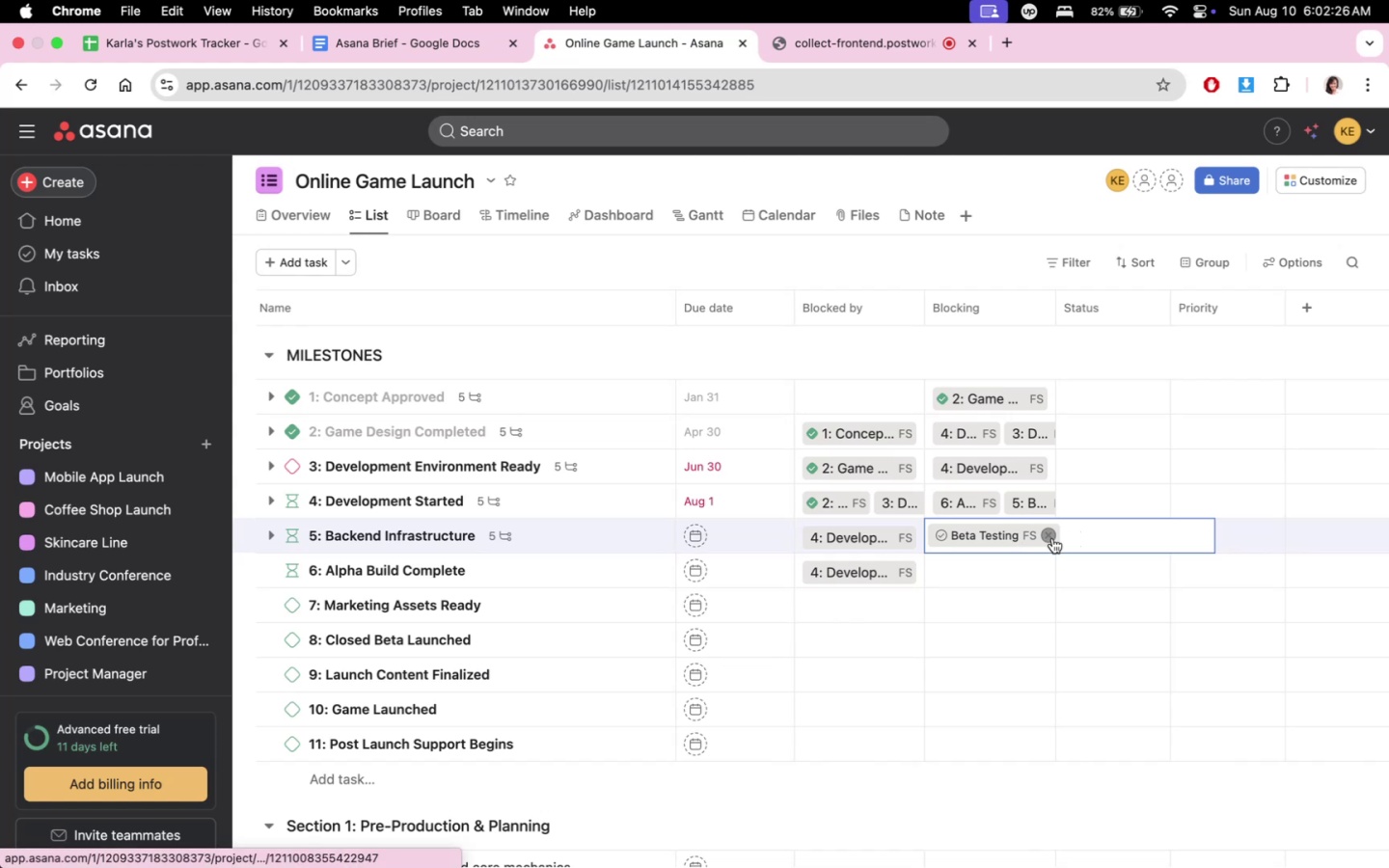 
left_click([1049, 539])
 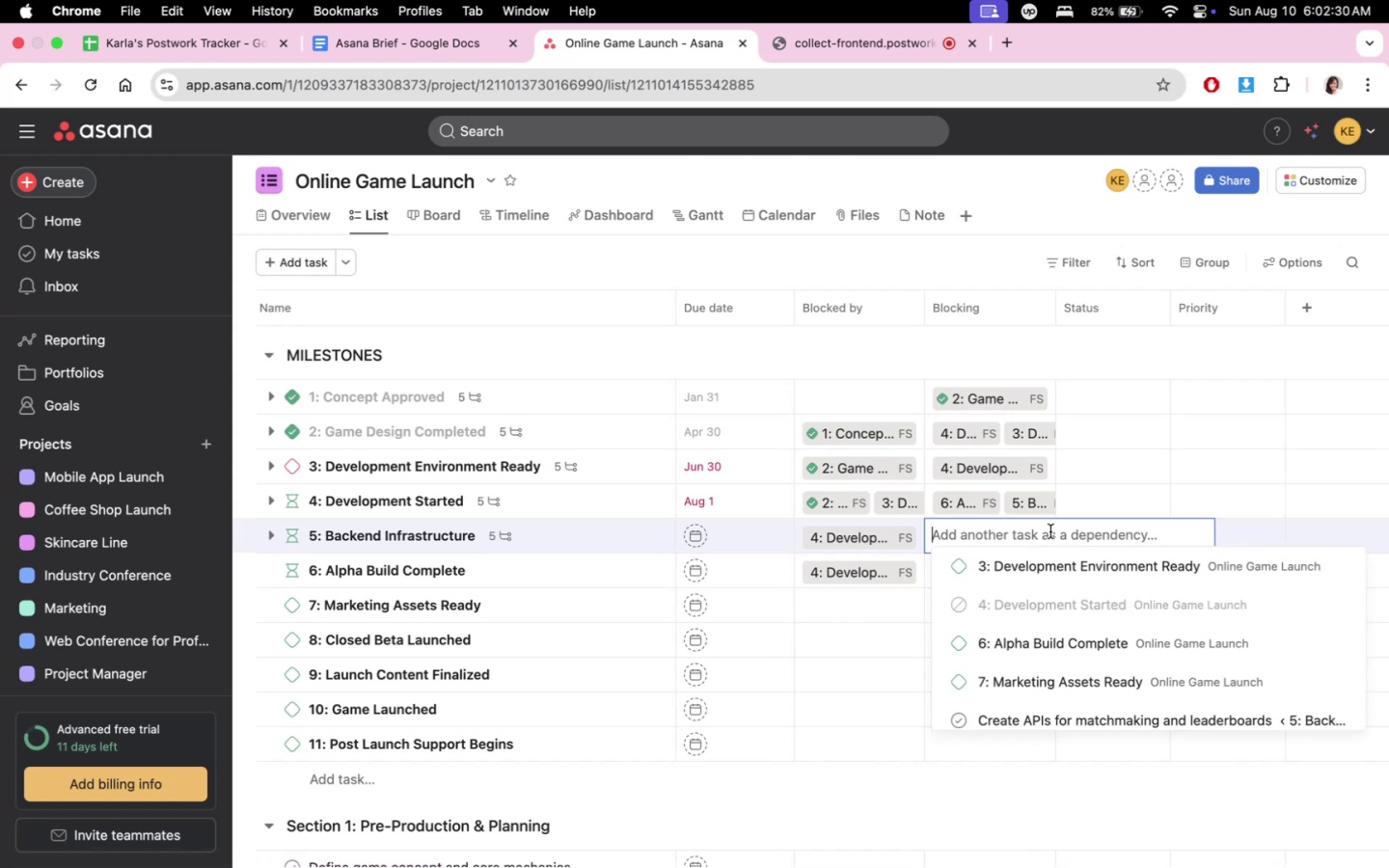 
wait(5.77)
 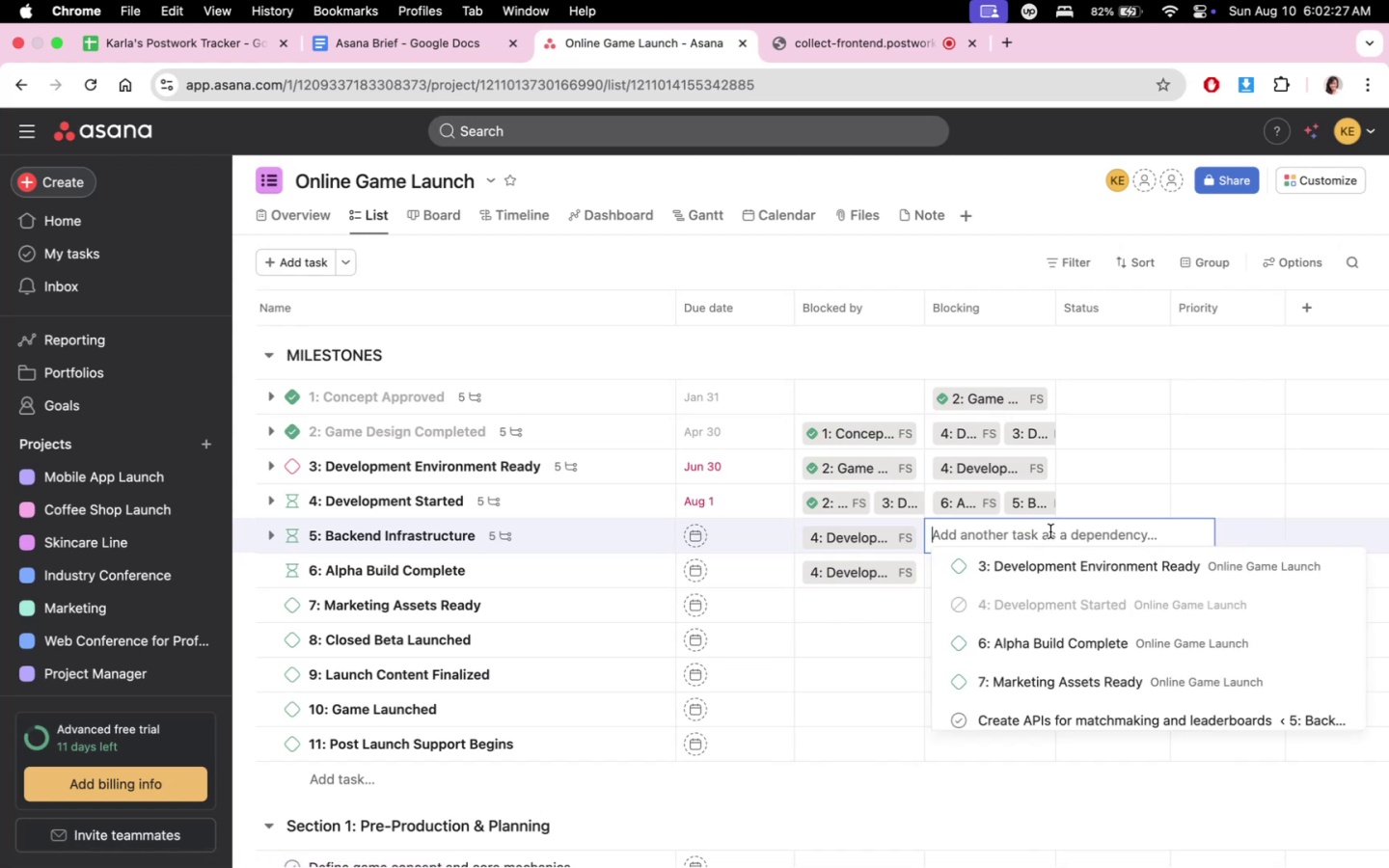 
type(beta)
 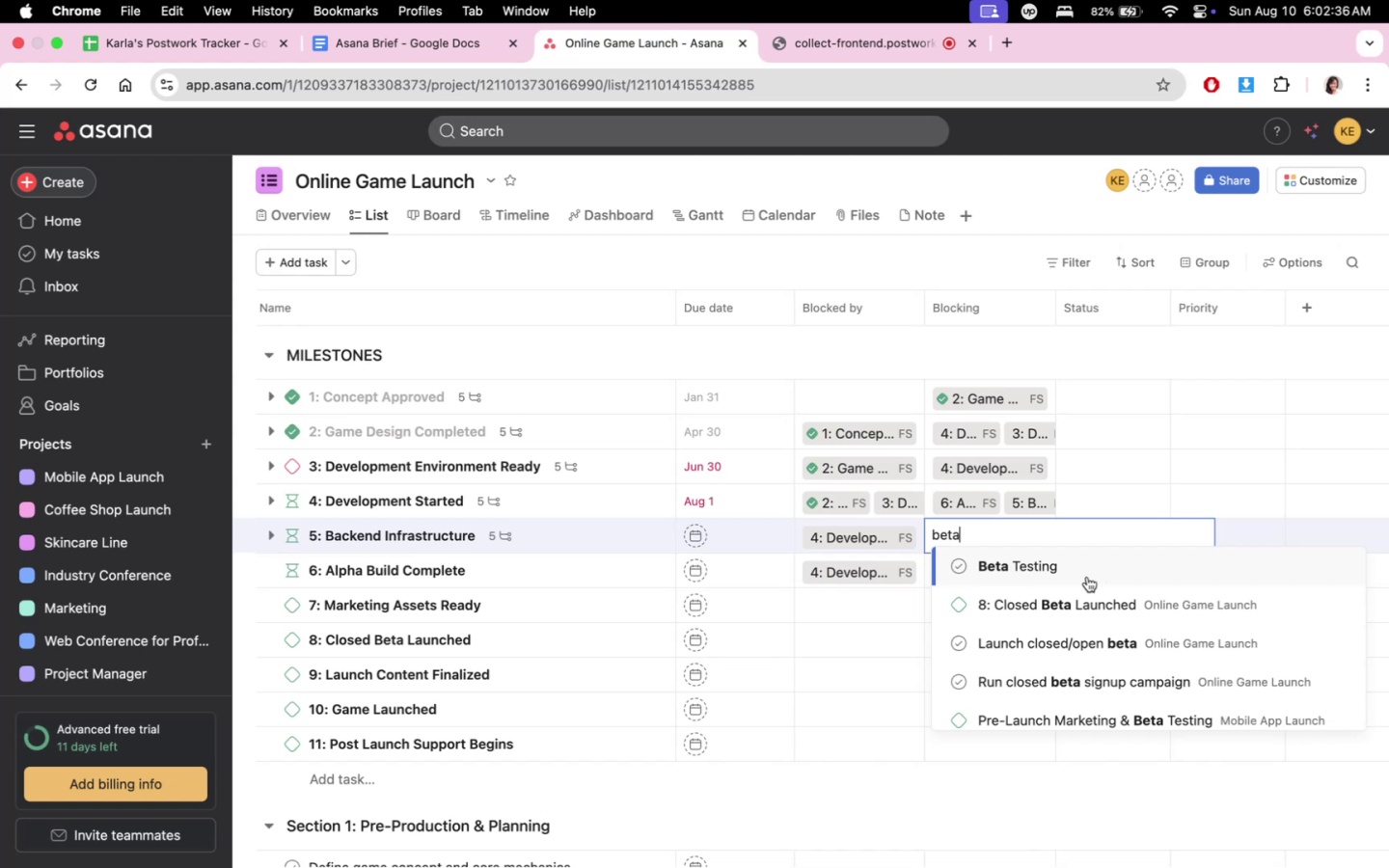 
wait(5.58)
 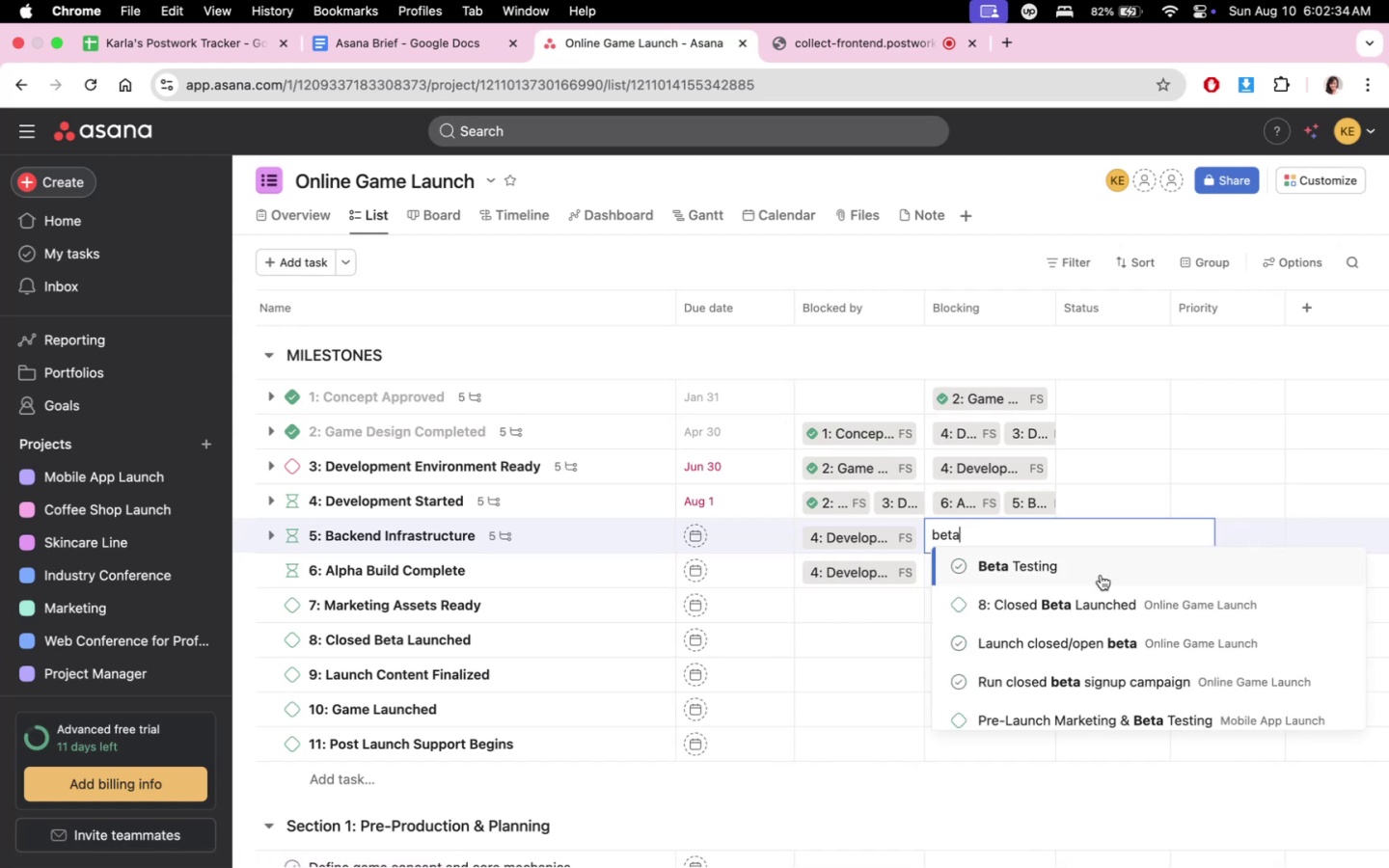 
scroll: coordinate [1080, 619], scroll_direction: down, amount: 8.0
 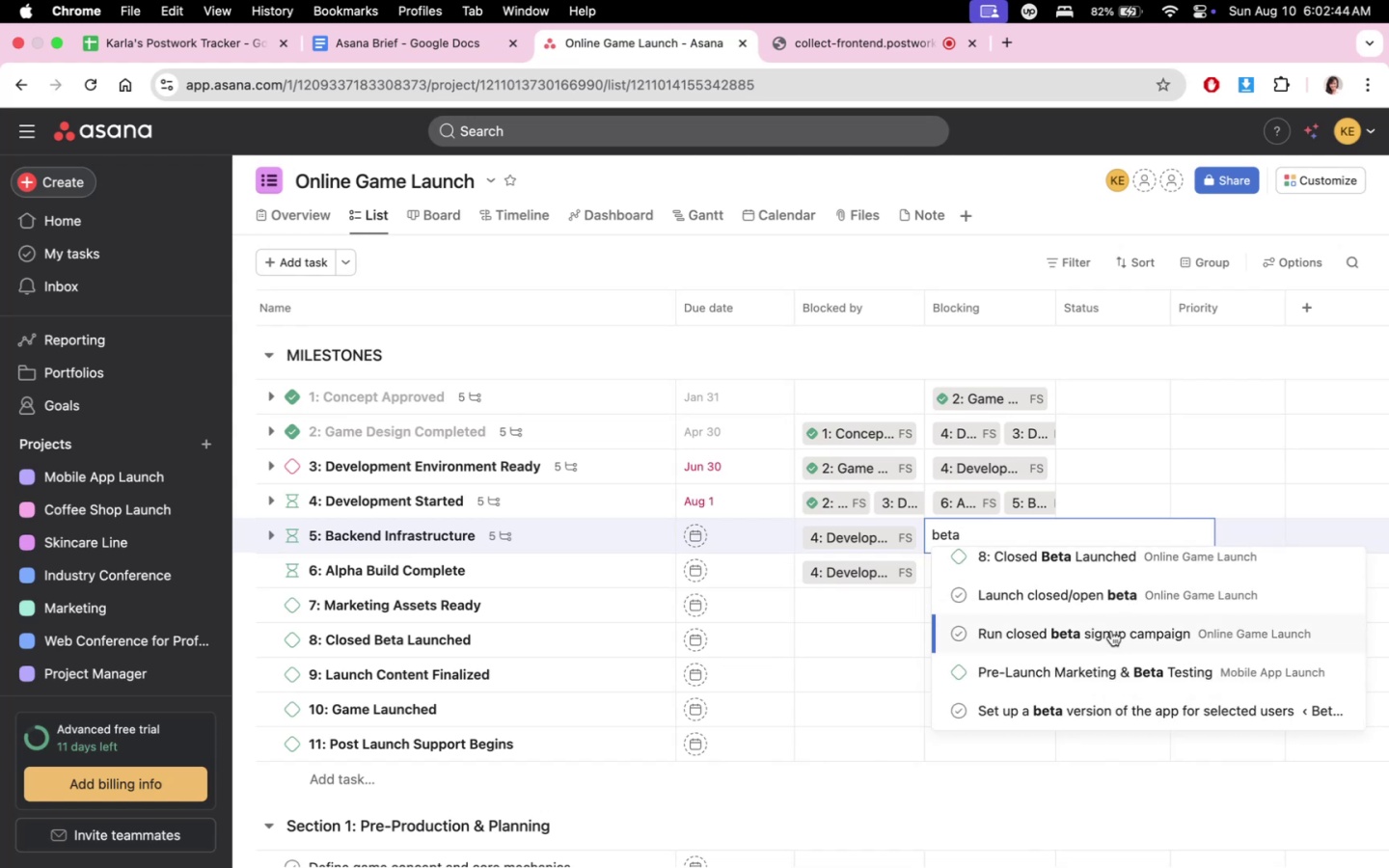 
wait(7.07)
 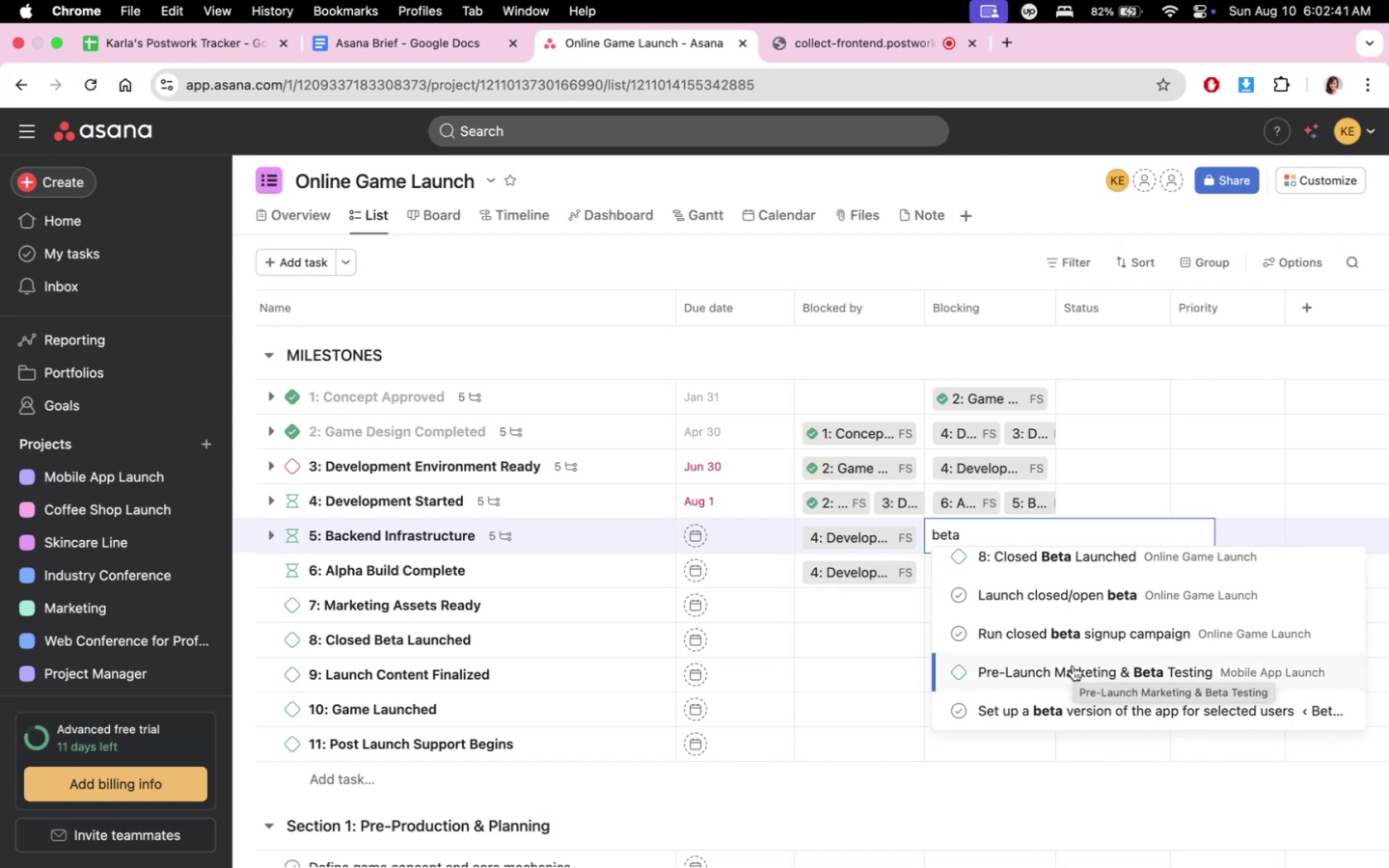 
scroll: coordinate [919, 766], scroll_direction: down, amount: 15.0
 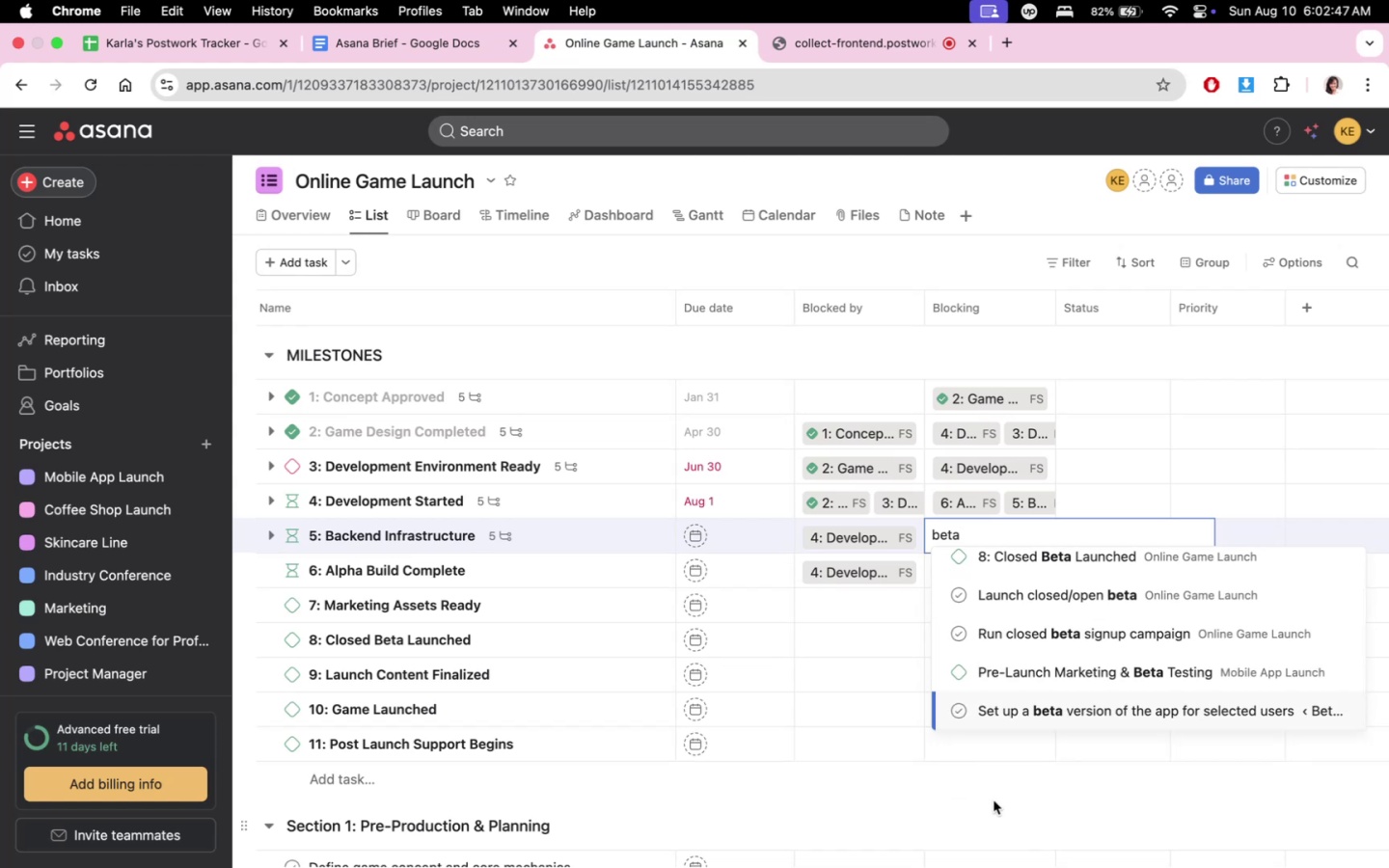 
left_click([994, 800])
 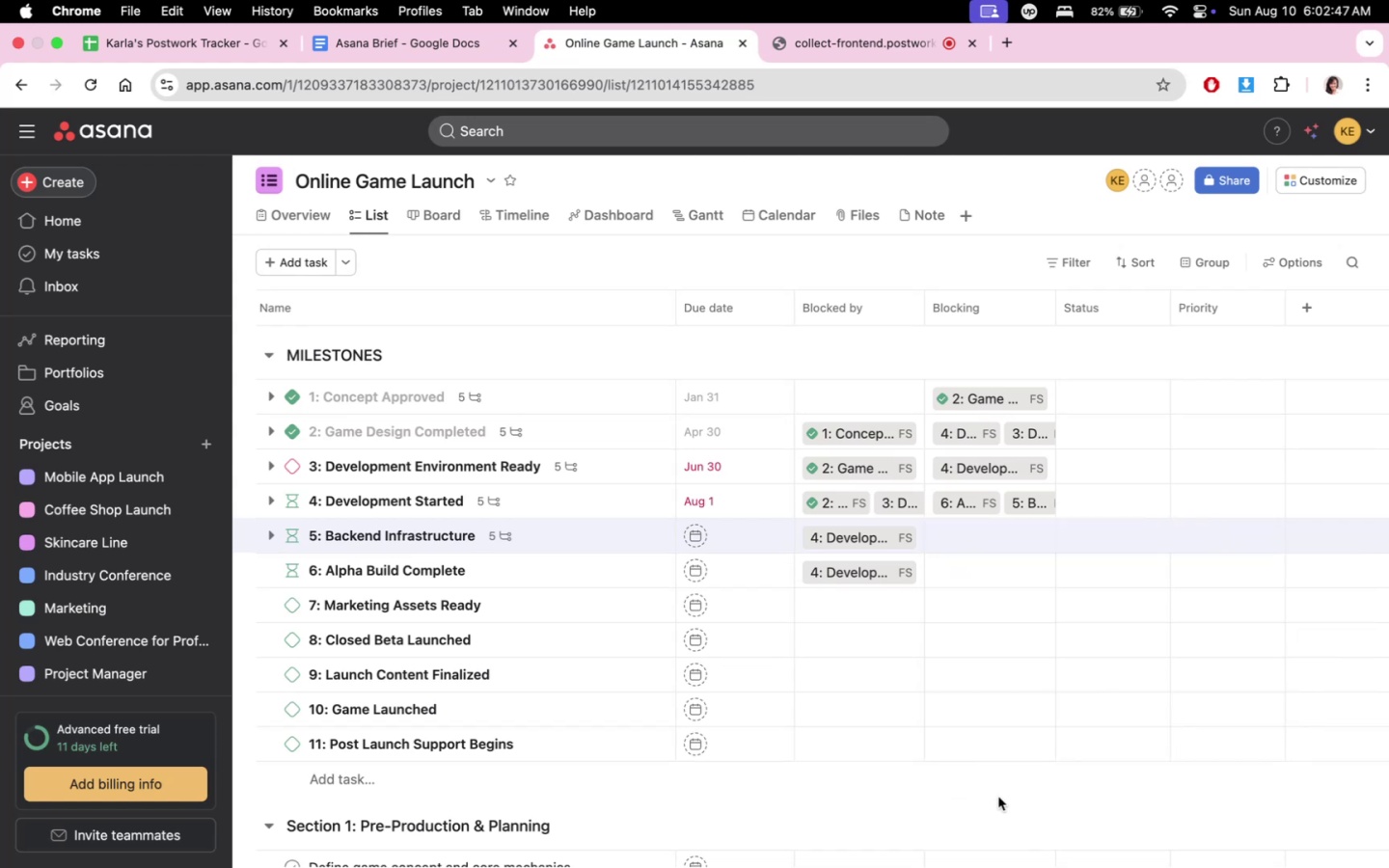 
scroll: coordinate [990, 659], scroll_direction: down, amount: 111.0
 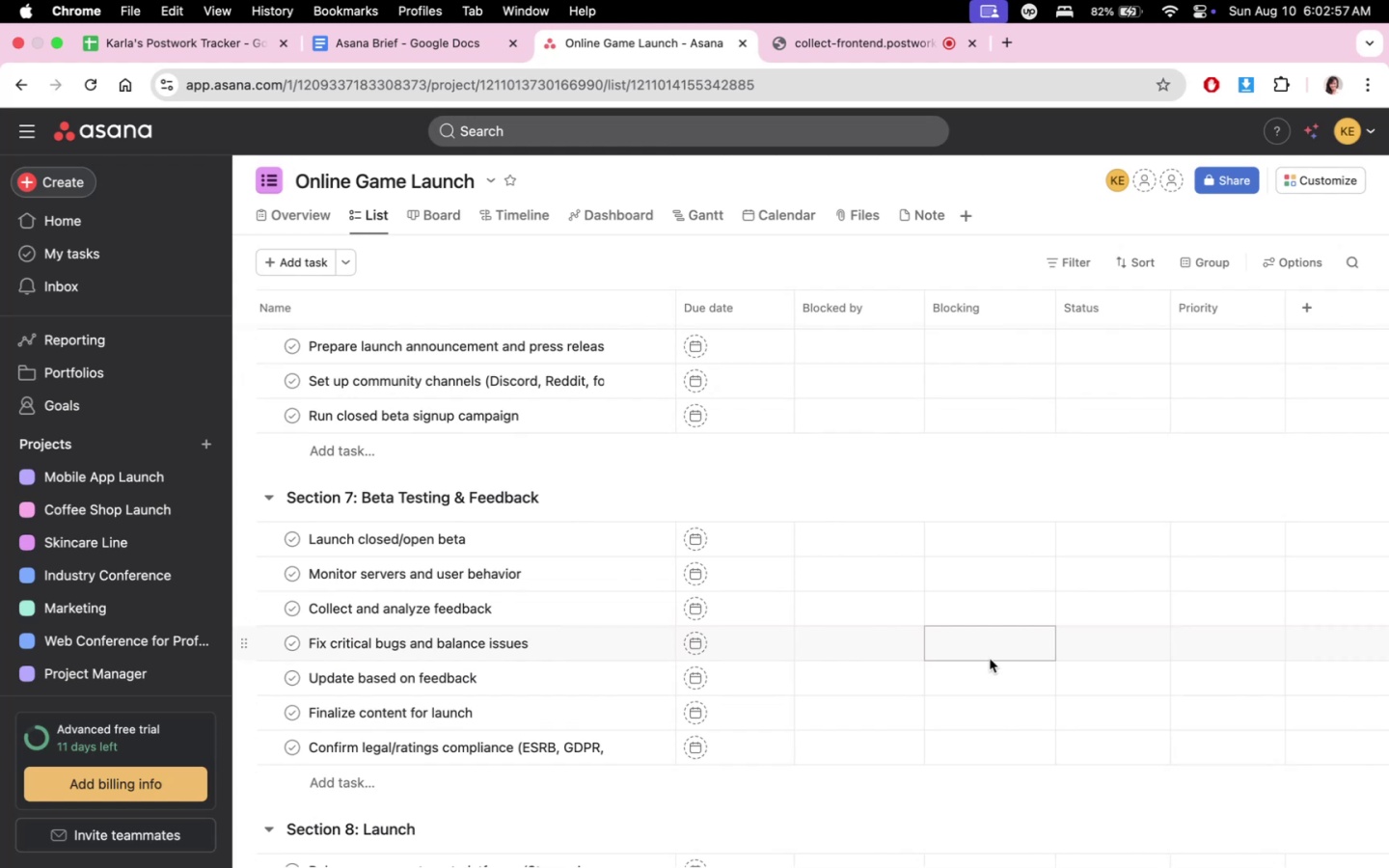 
wait(8.1)
 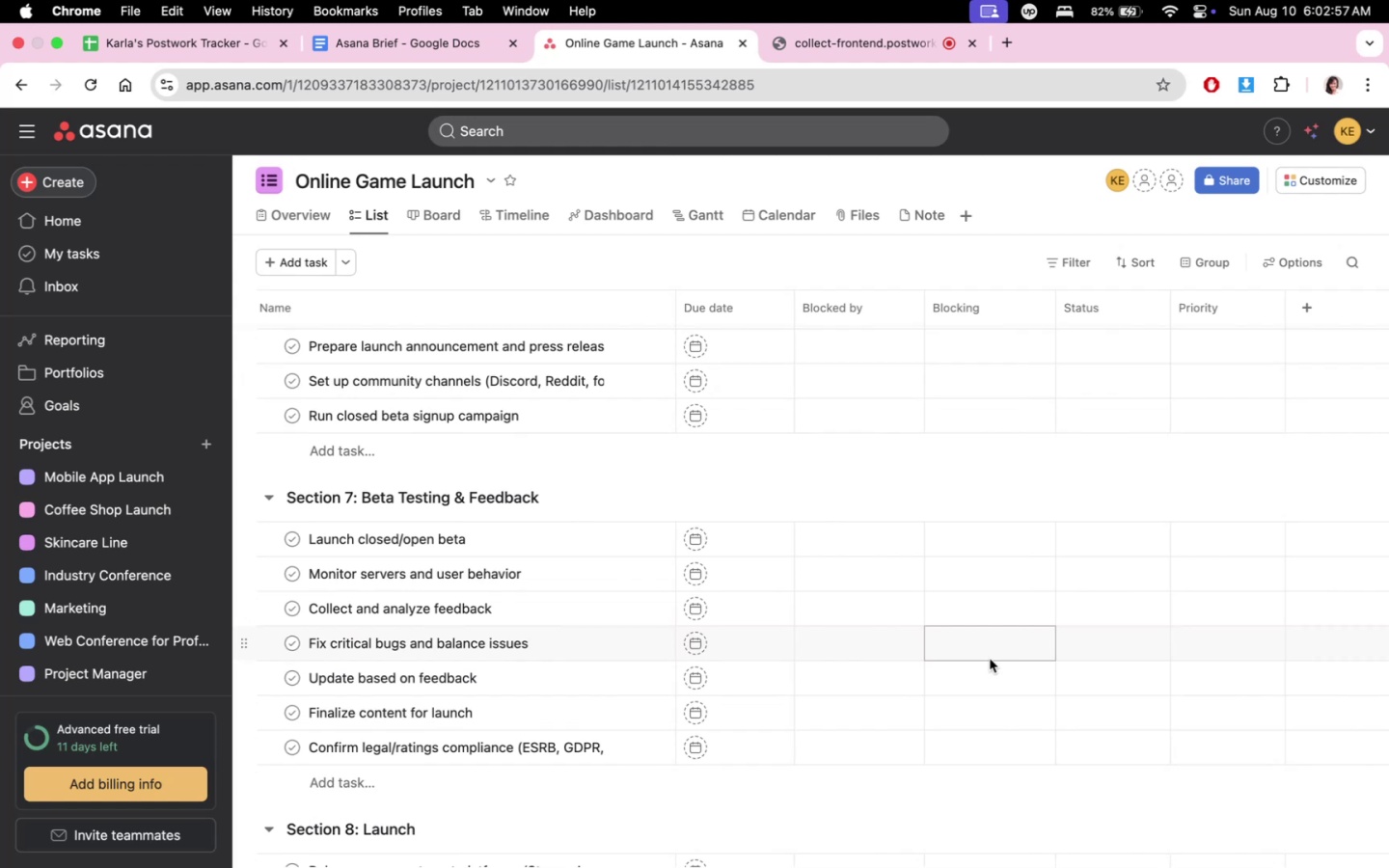 
scroll: coordinate [991, 660], scroll_direction: up, amount: 74.0
 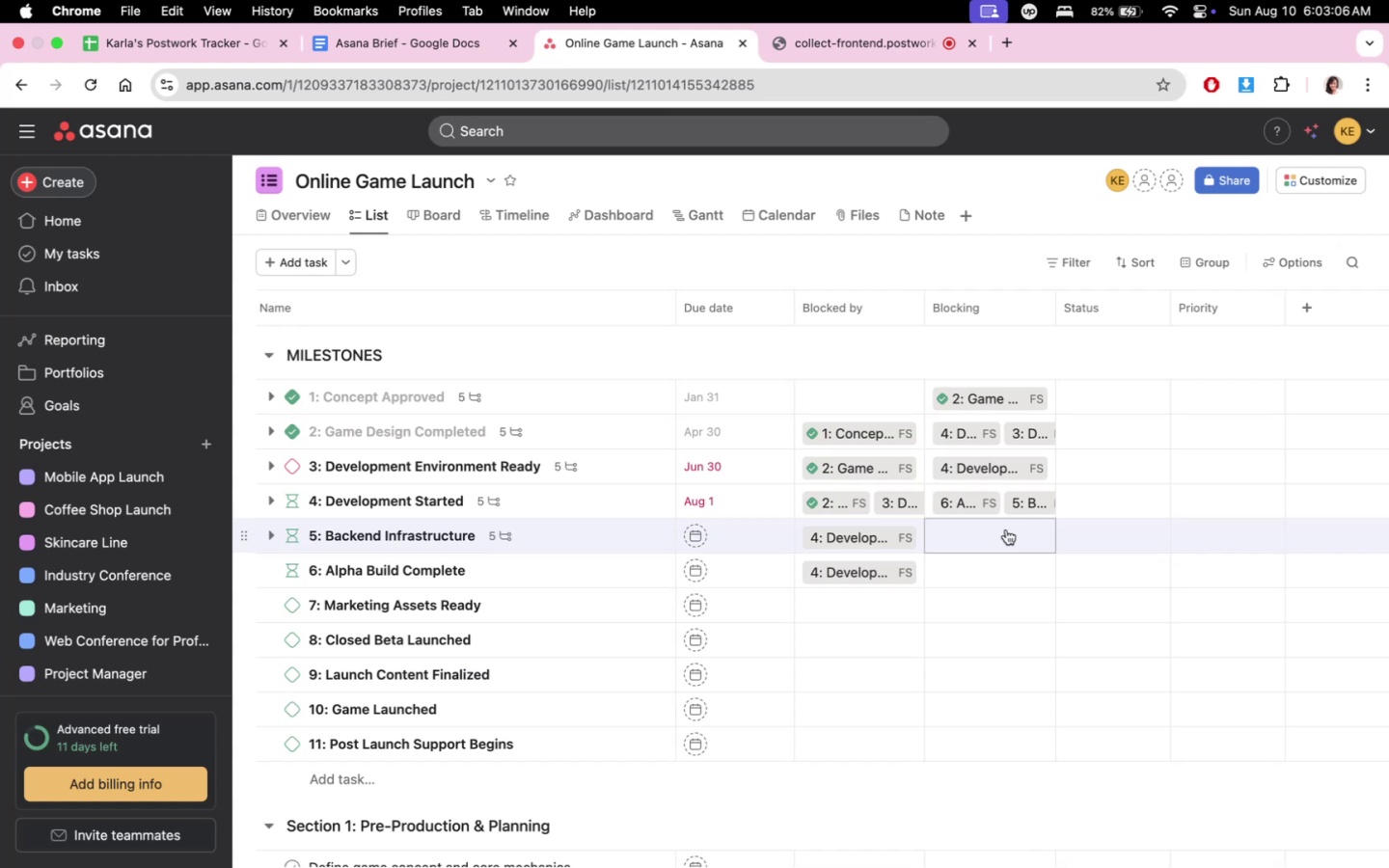 
left_click([1006, 529])
 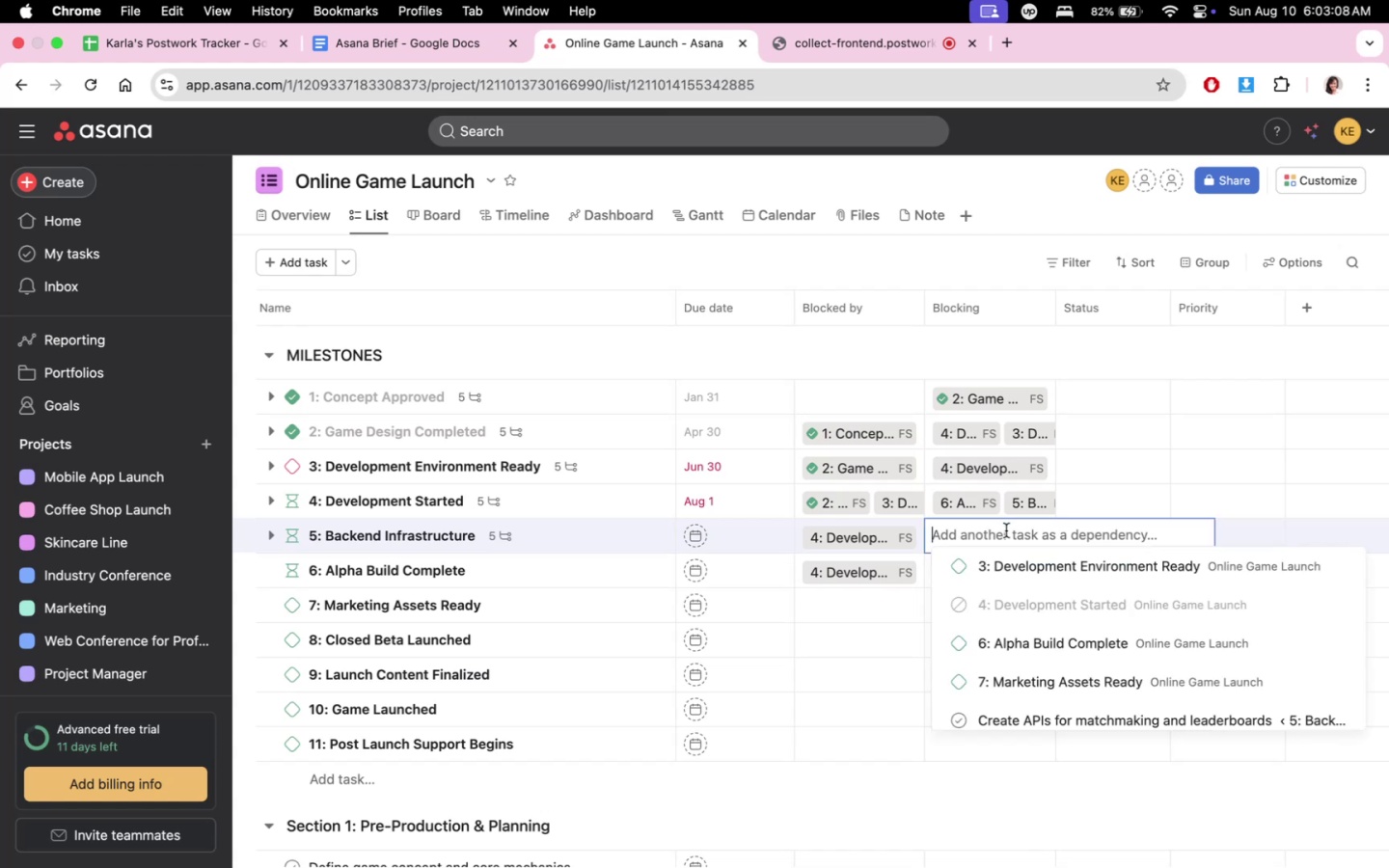 
type(section 7)
key(Backspace)
key(Backspace)
key(Backspace)
key(Backspace)
key(Backspace)
key(Backspace)
key(Backspace)
key(Backspace)
key(Backspace)
key(Backspace)
key(Backspace)
key(Backspace)
key(Backspace)
key(Backspace)
 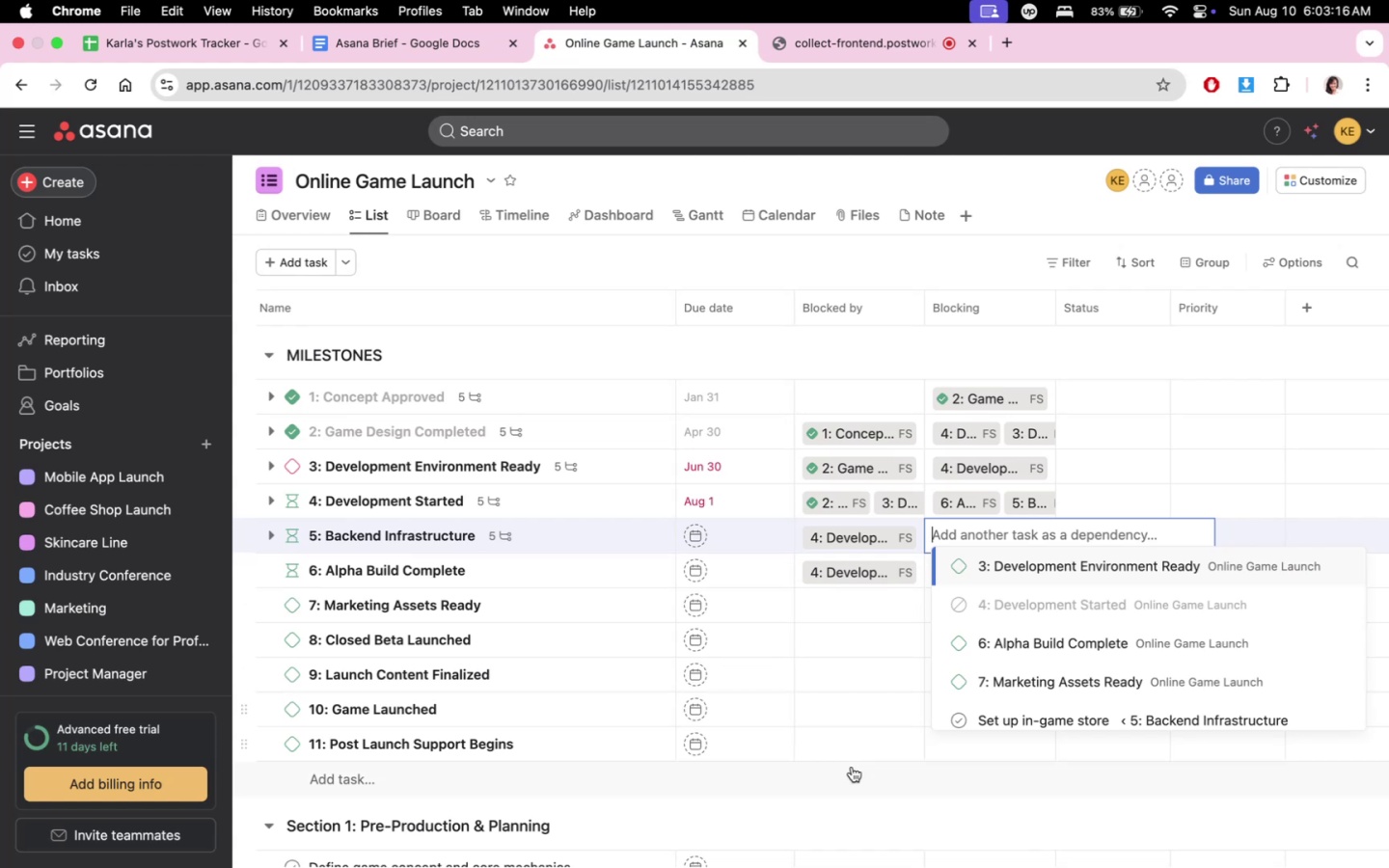 
left_click([918, 788])
 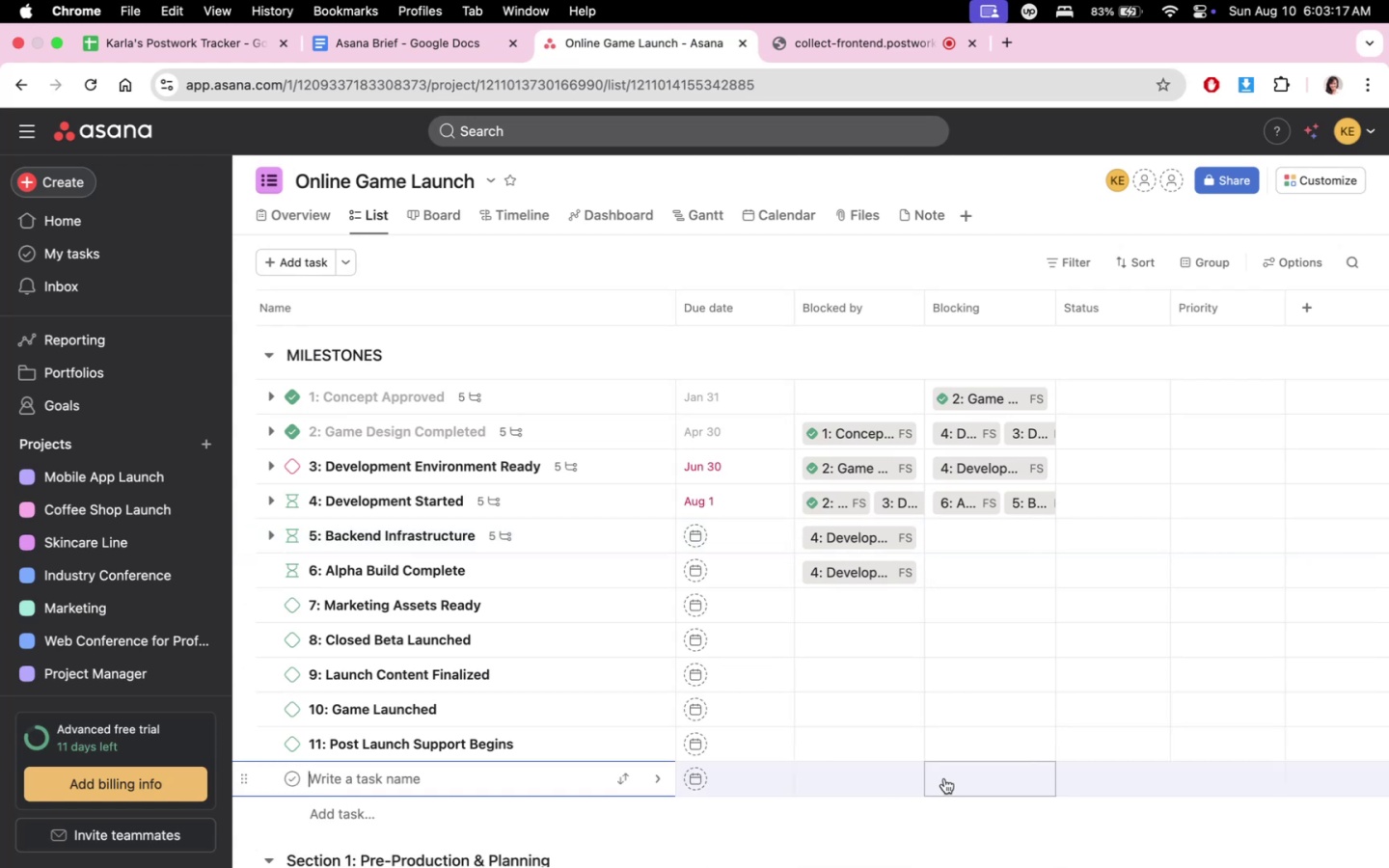 
scroll: coordinate [944, 777], scroll_direction: down, amount: 33.0
 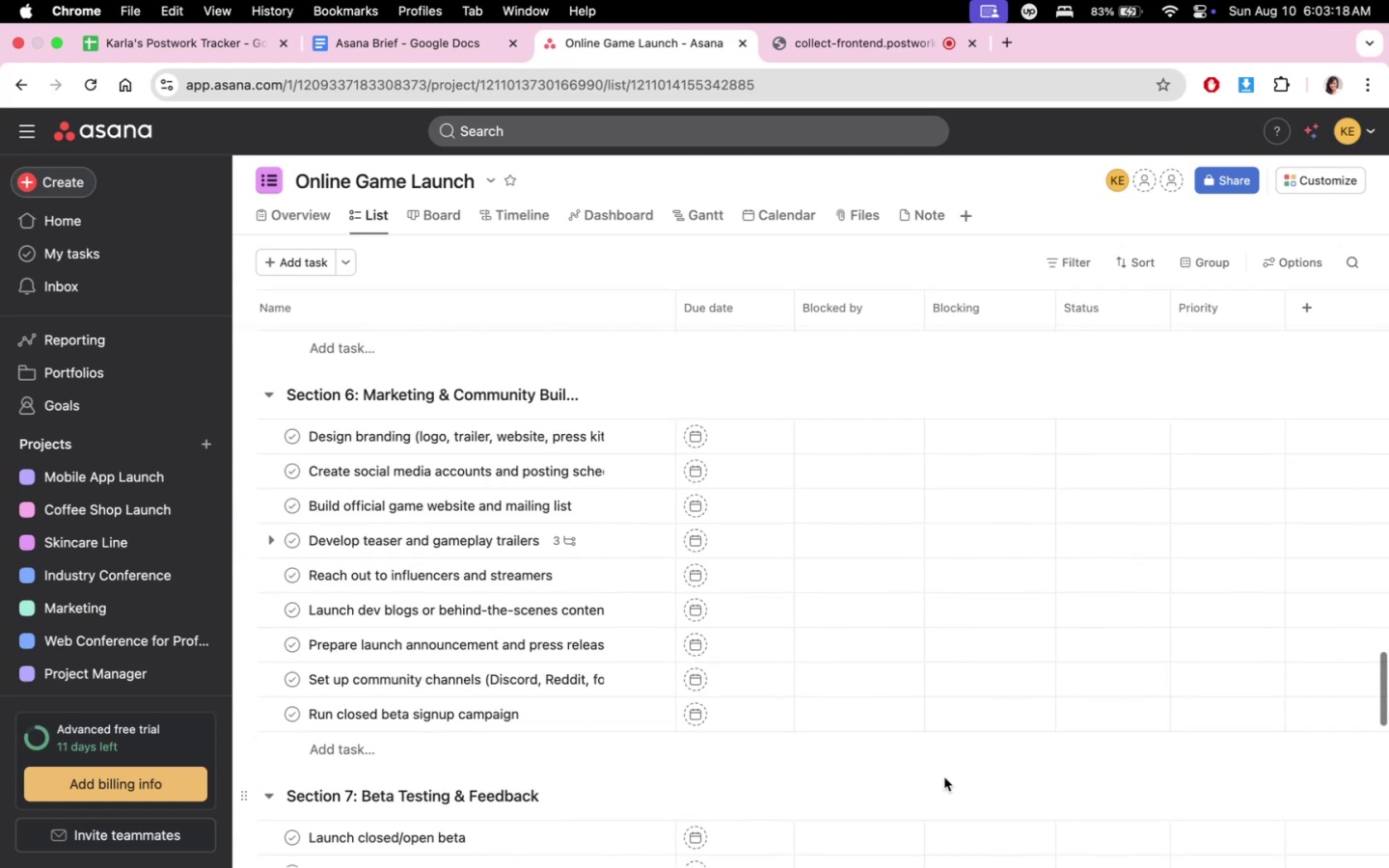 
scroll: coordinate [943, 773], scroll_direction: up, amount: 62.0
 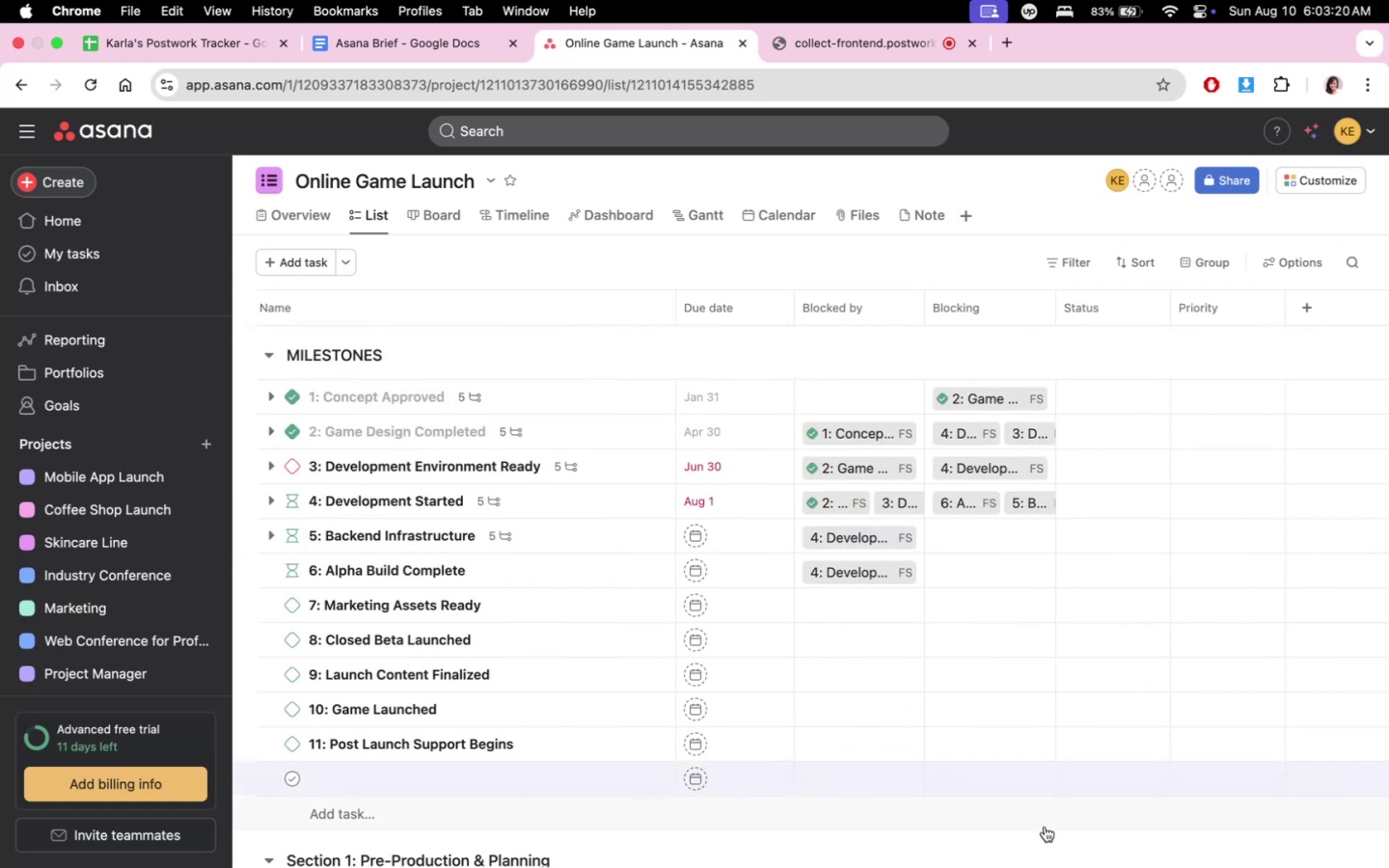 
left_click([1029, 818])
 